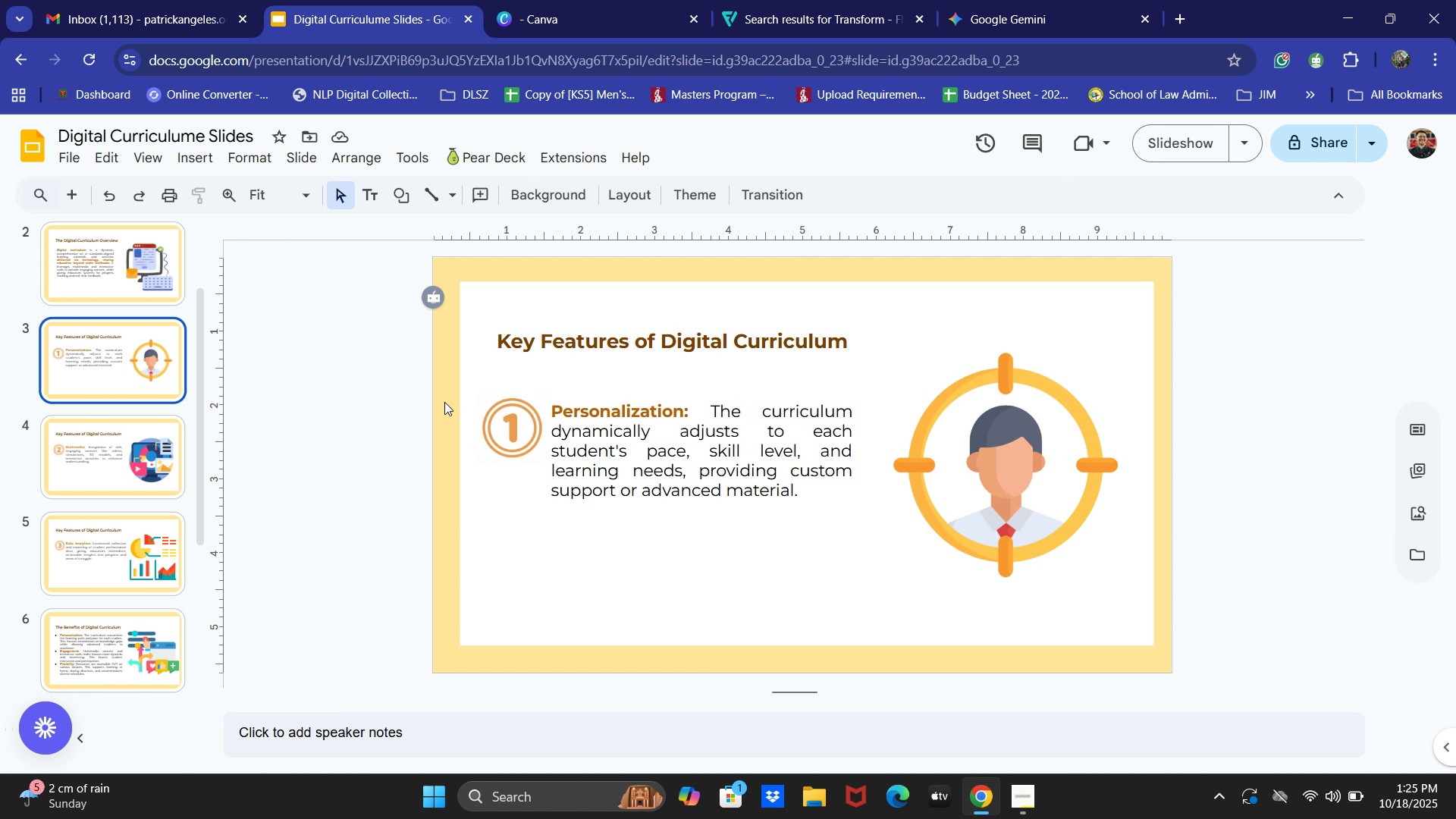 
left_click([1009, 460])
 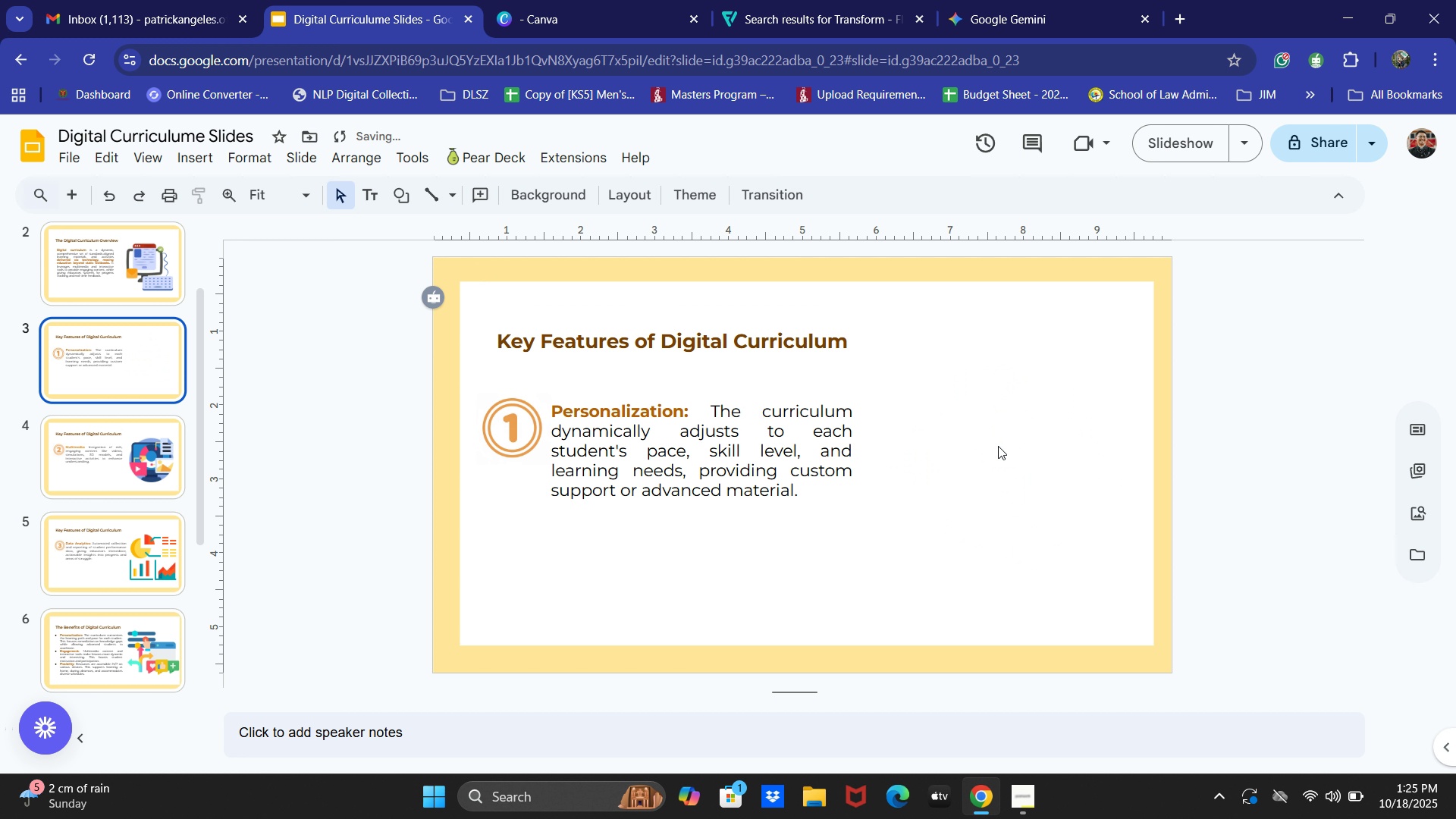 
key(Backspace)
 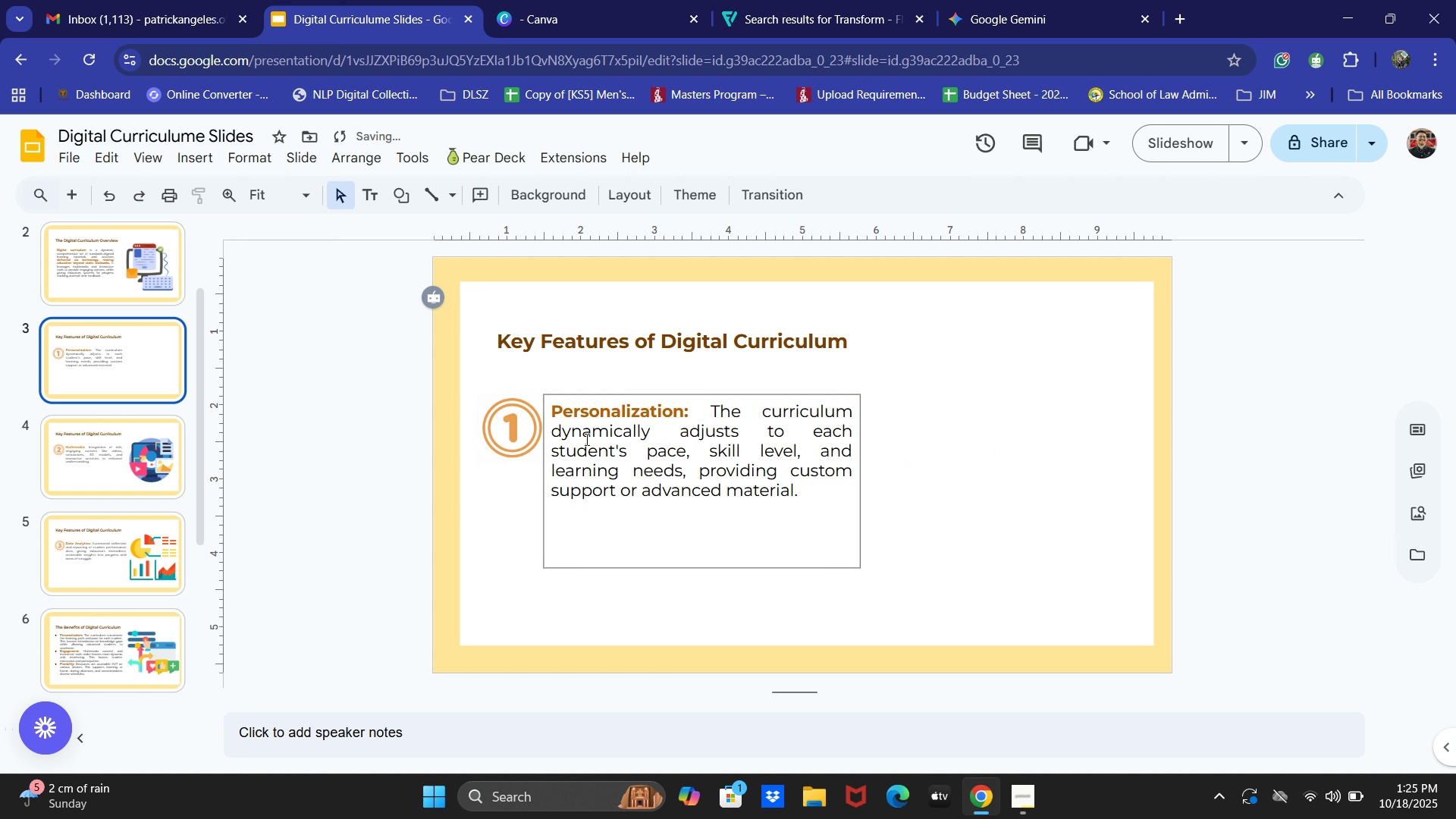 
hold_key(key=ShiftLeft, duration=1.06)
double_click([626, 408])
 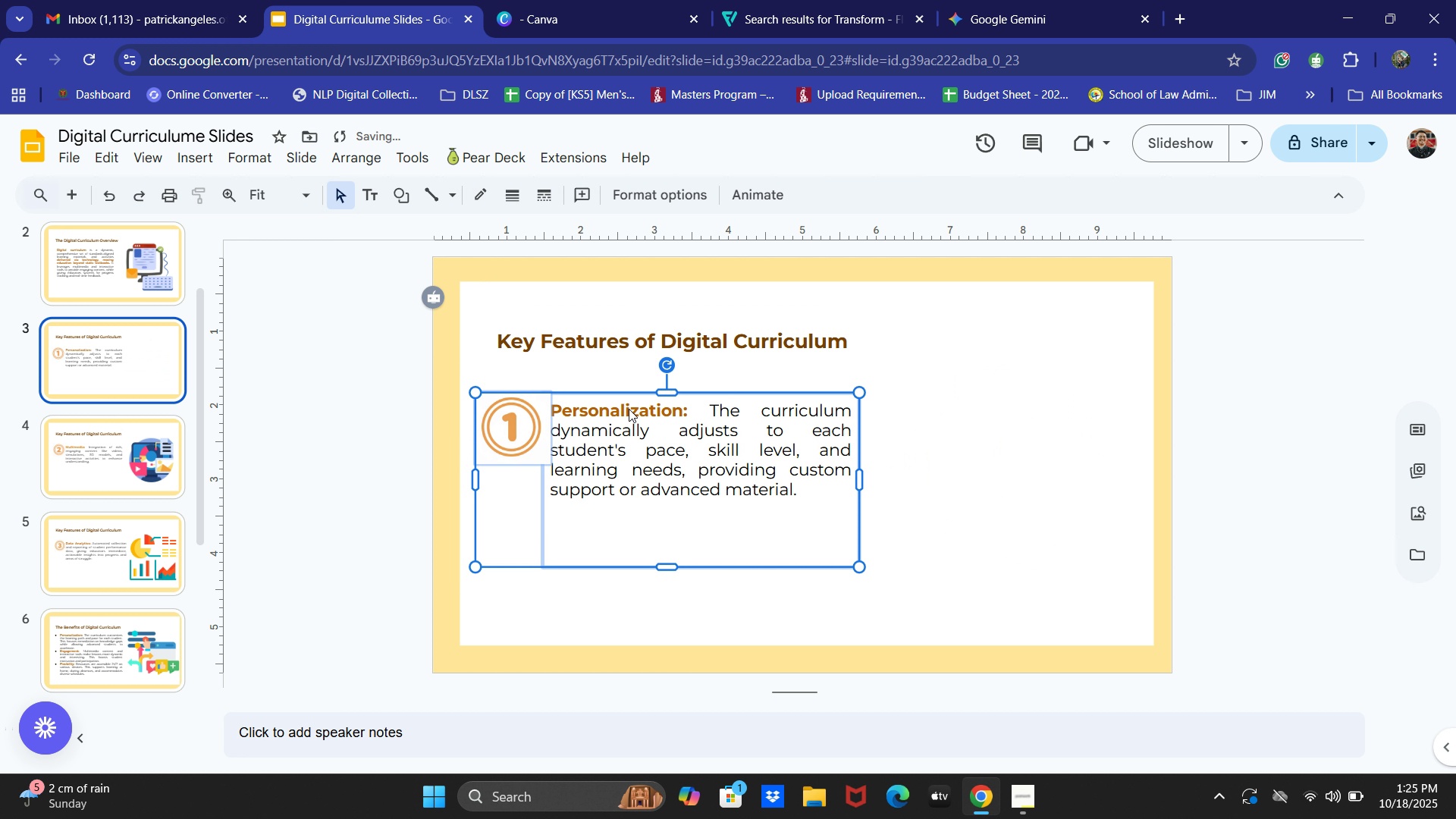 
key(ArrowUp)
 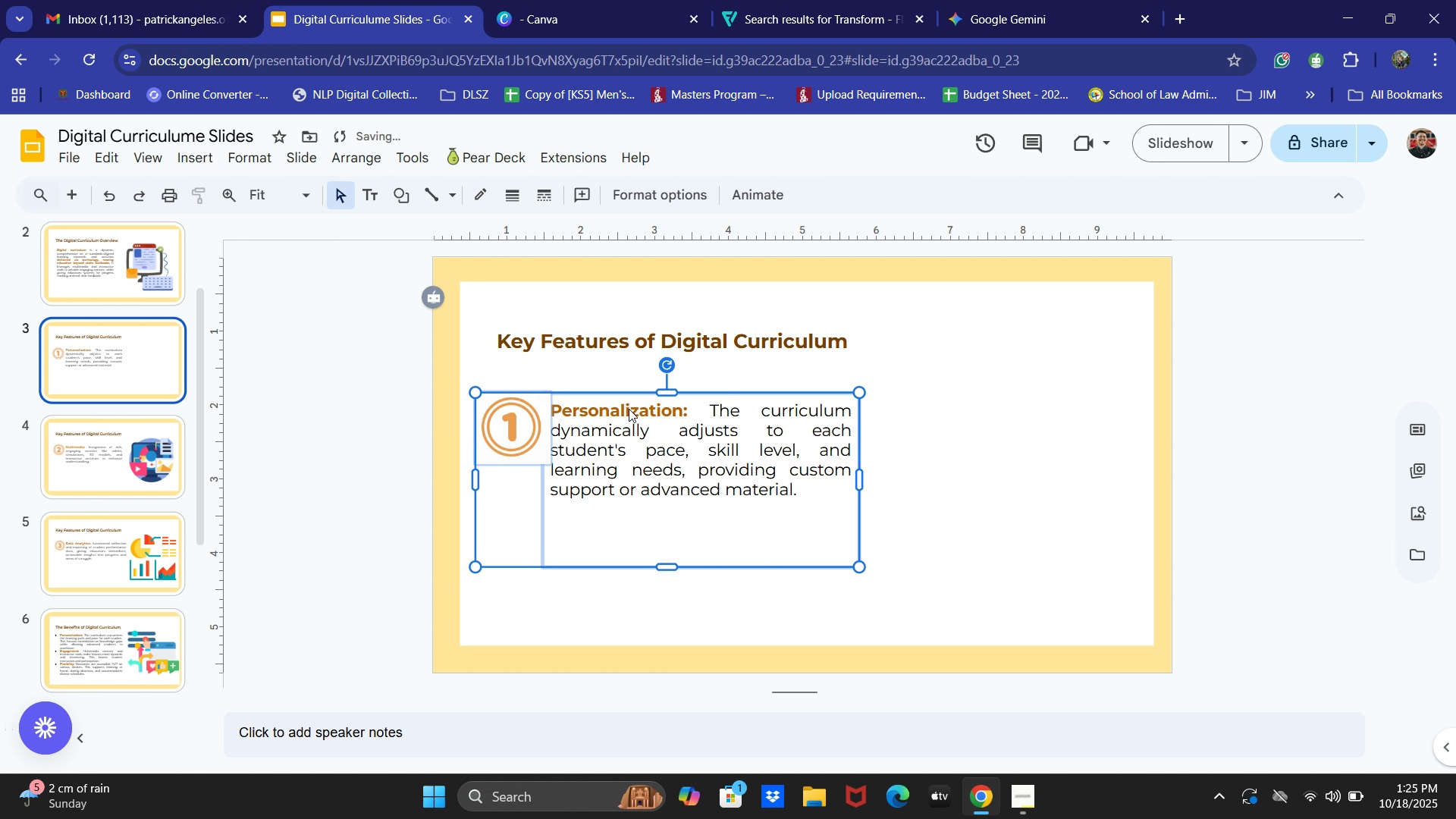 
key(ArrowLeft)
 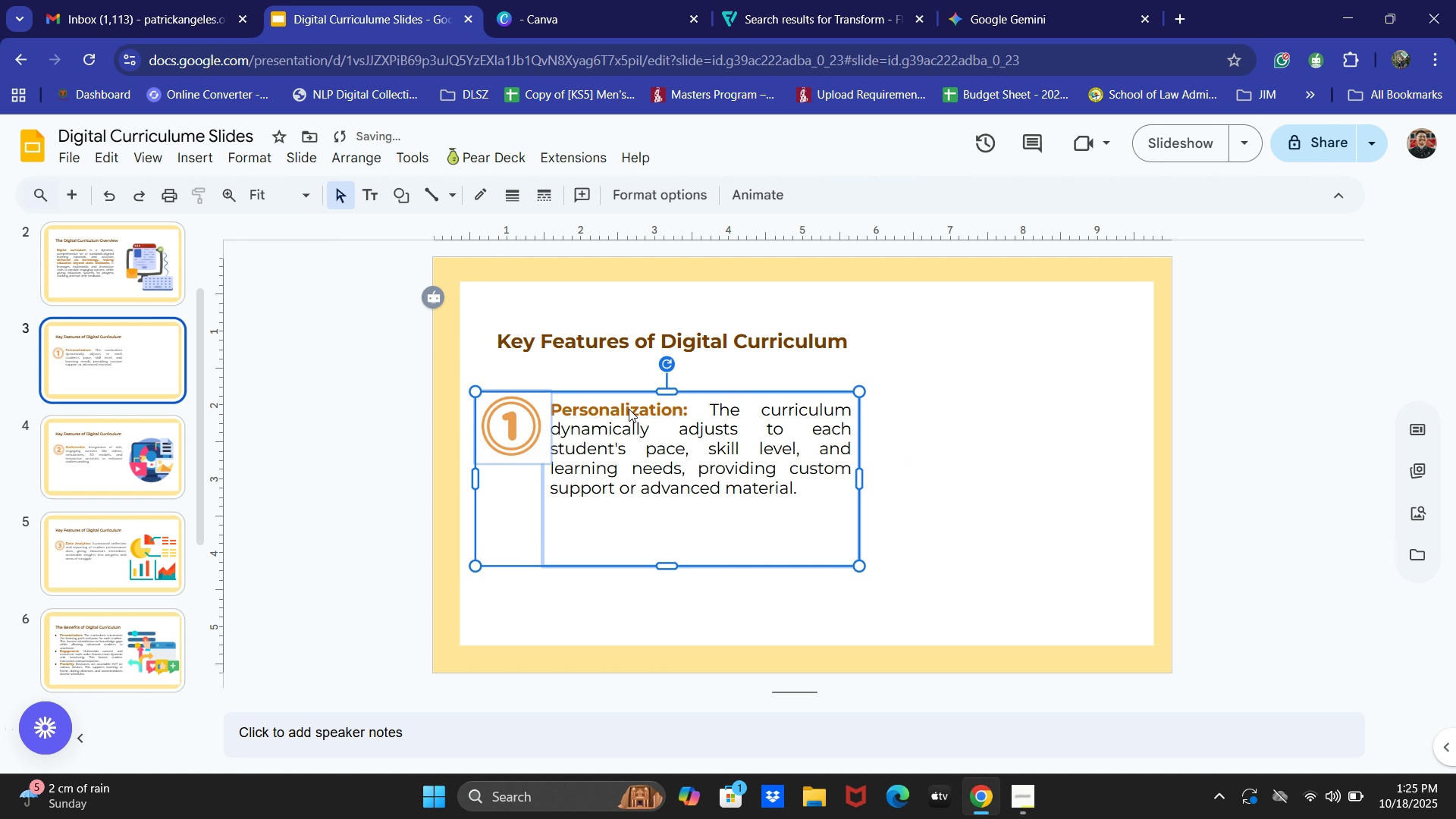 
hold_key(key=ArrowUp, duration=1.31)
 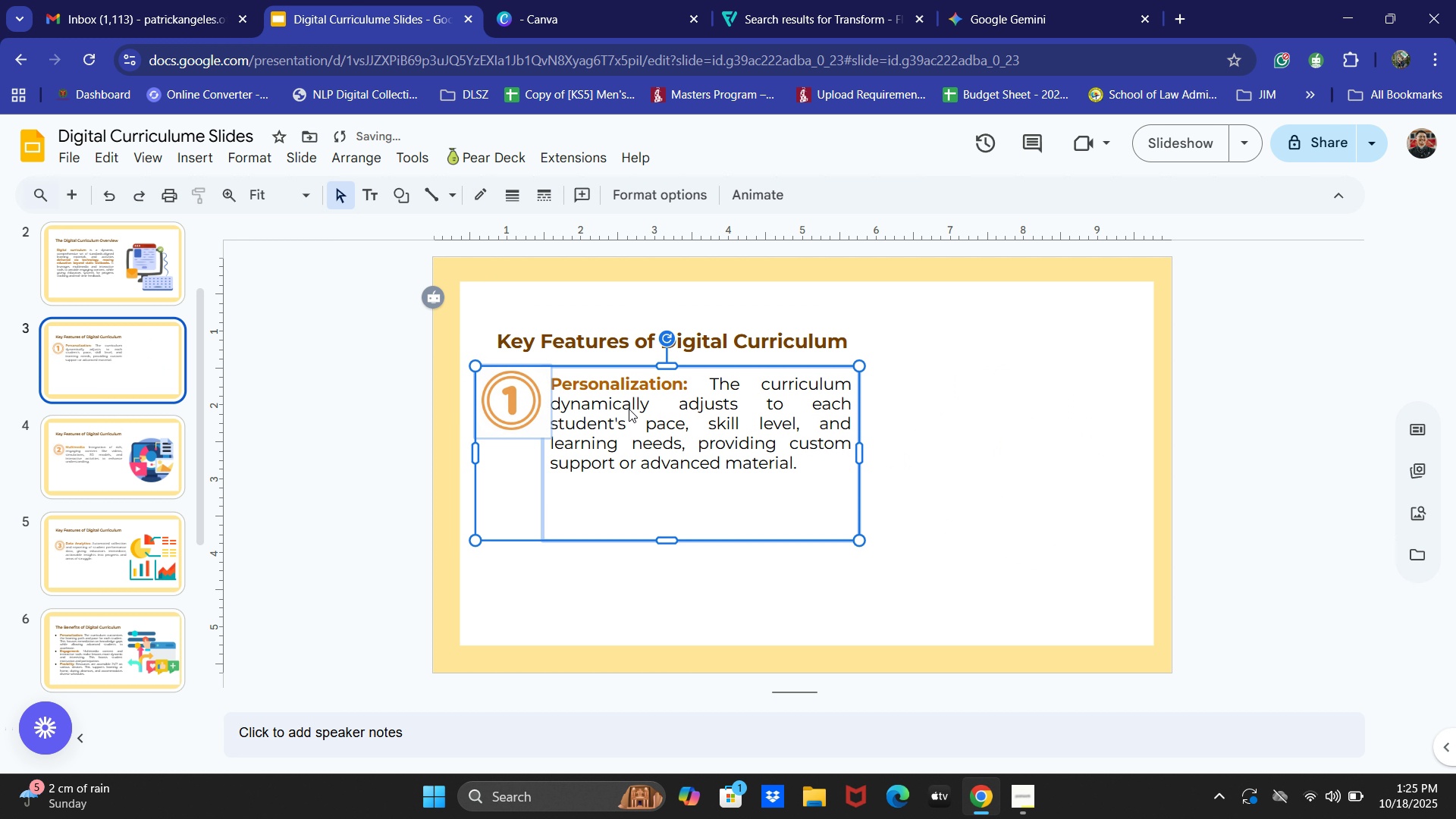 
key(ArrowUp)
 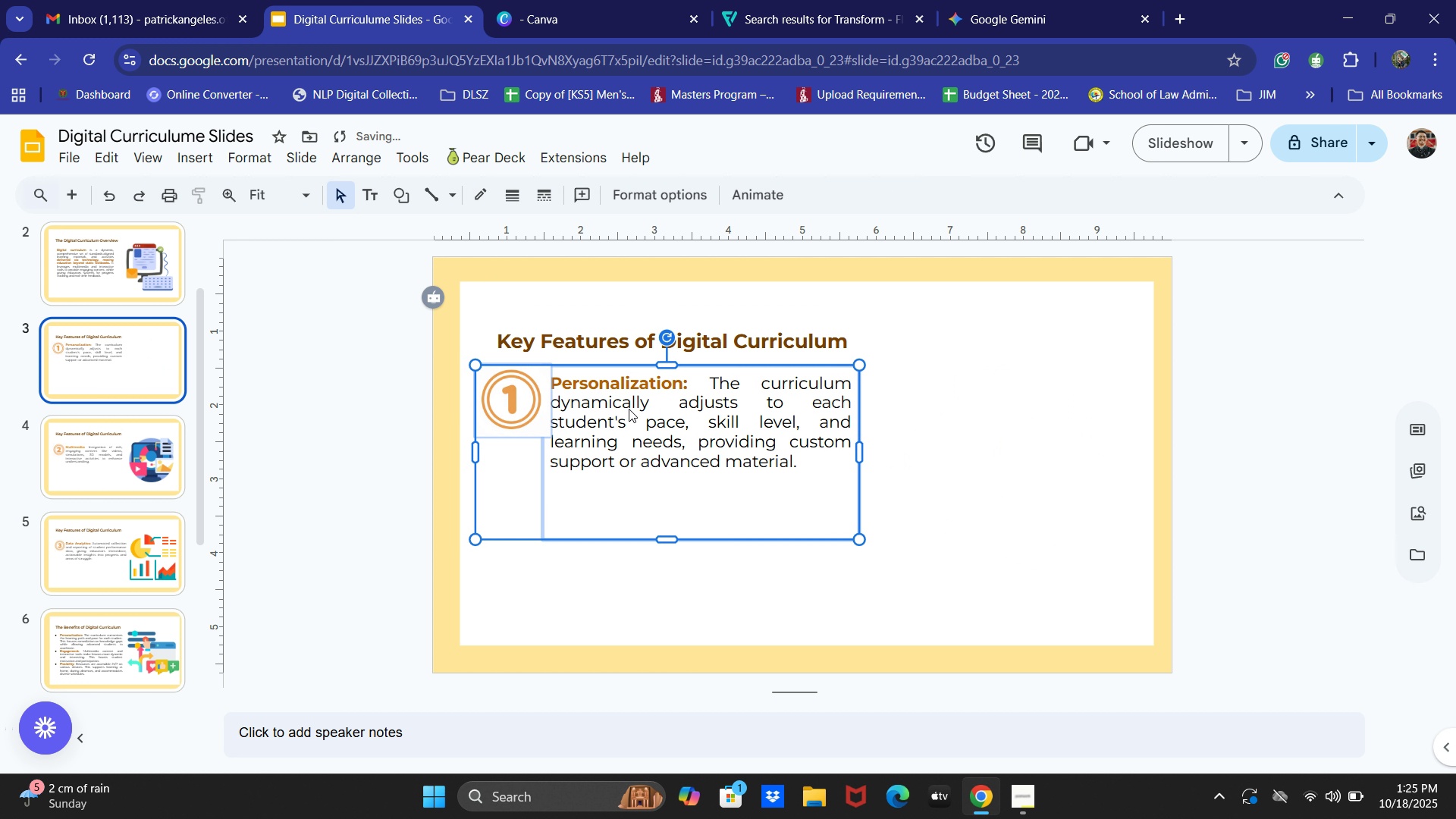 
key(ArrowUp)
 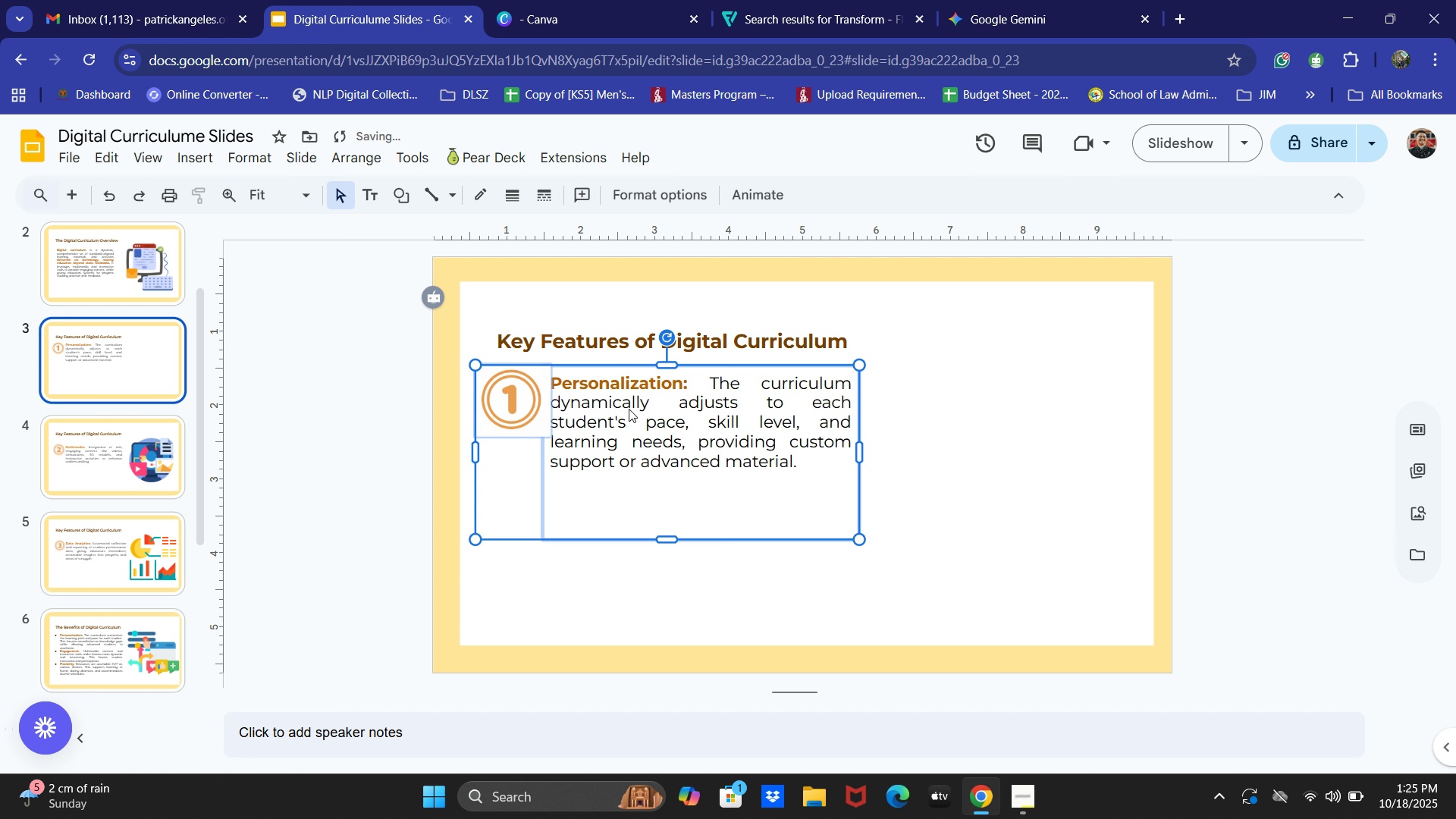 
key(ArrowUp)
 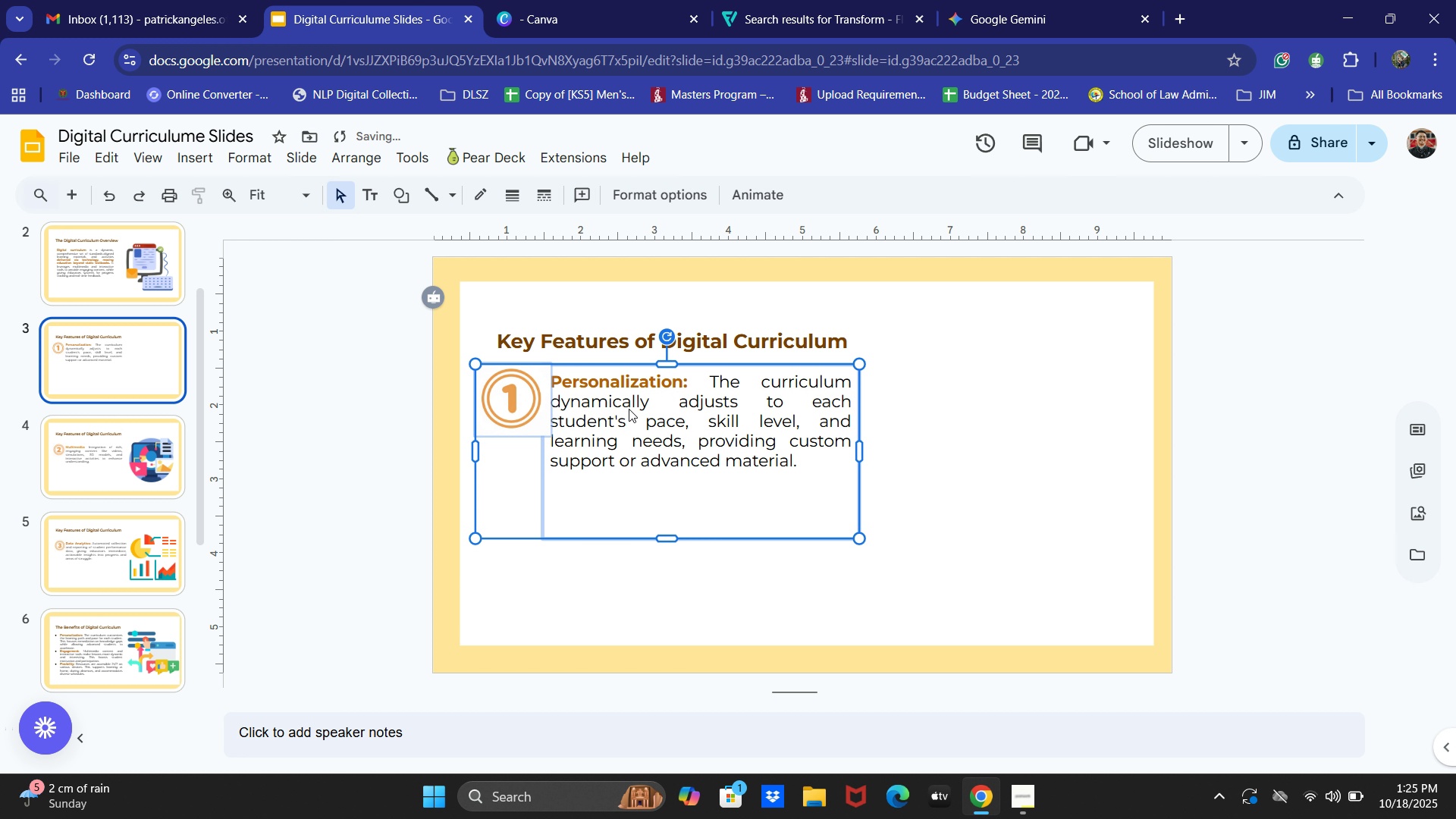 
key(ArrowUp)
 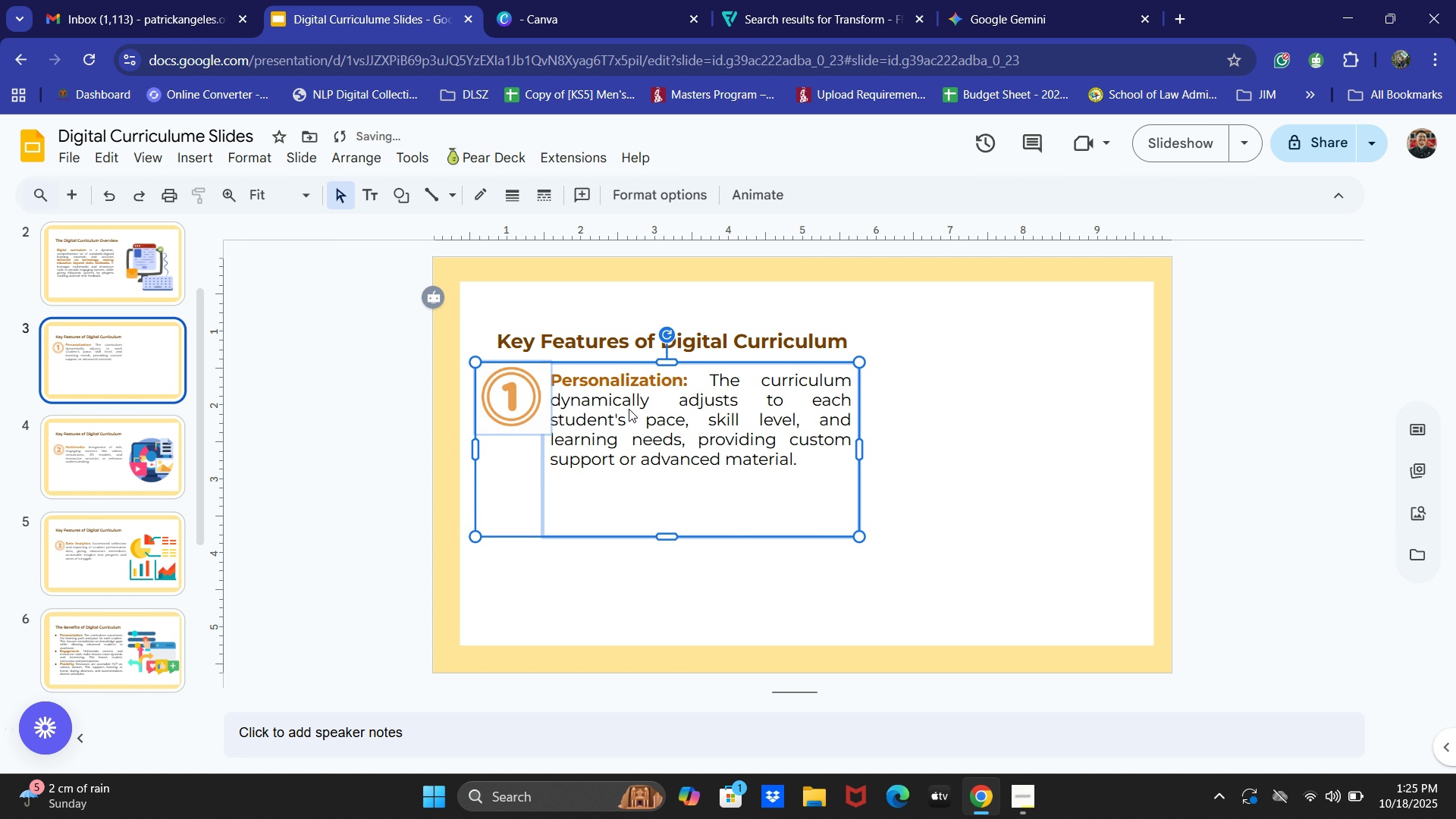 
key(ArrowUp)
 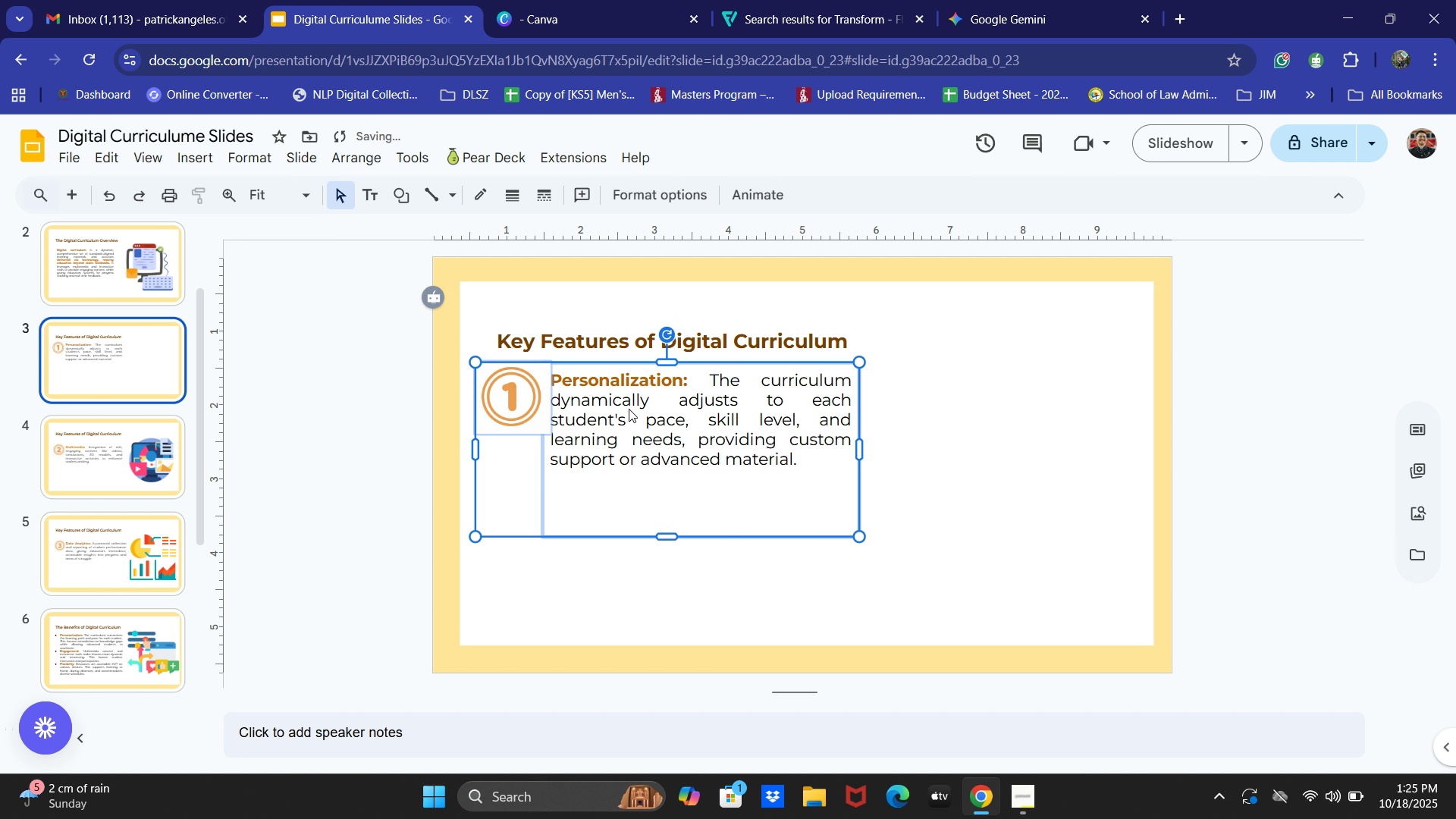 
key(ArrowUp)
 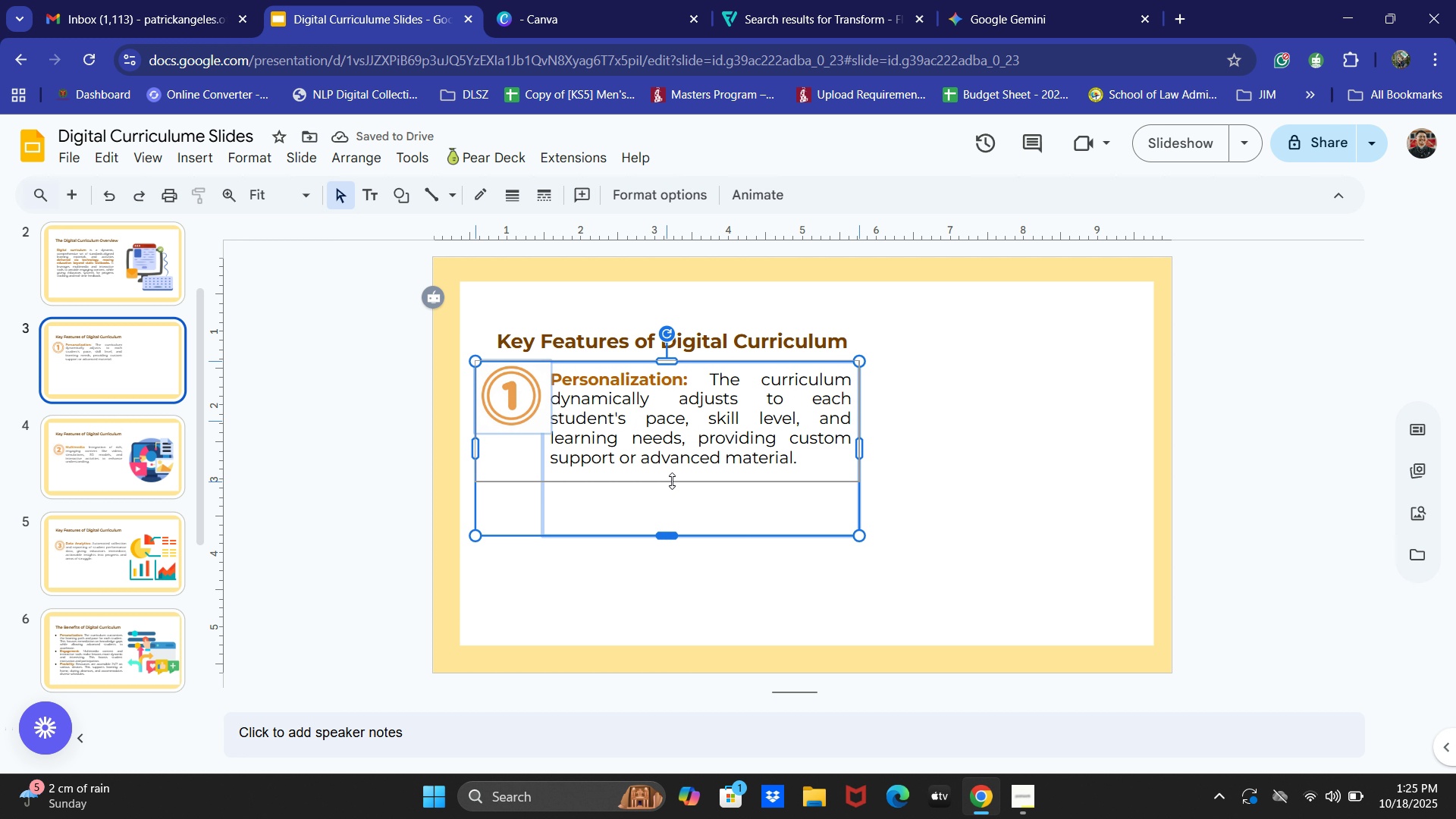 
key(Control+Z)
 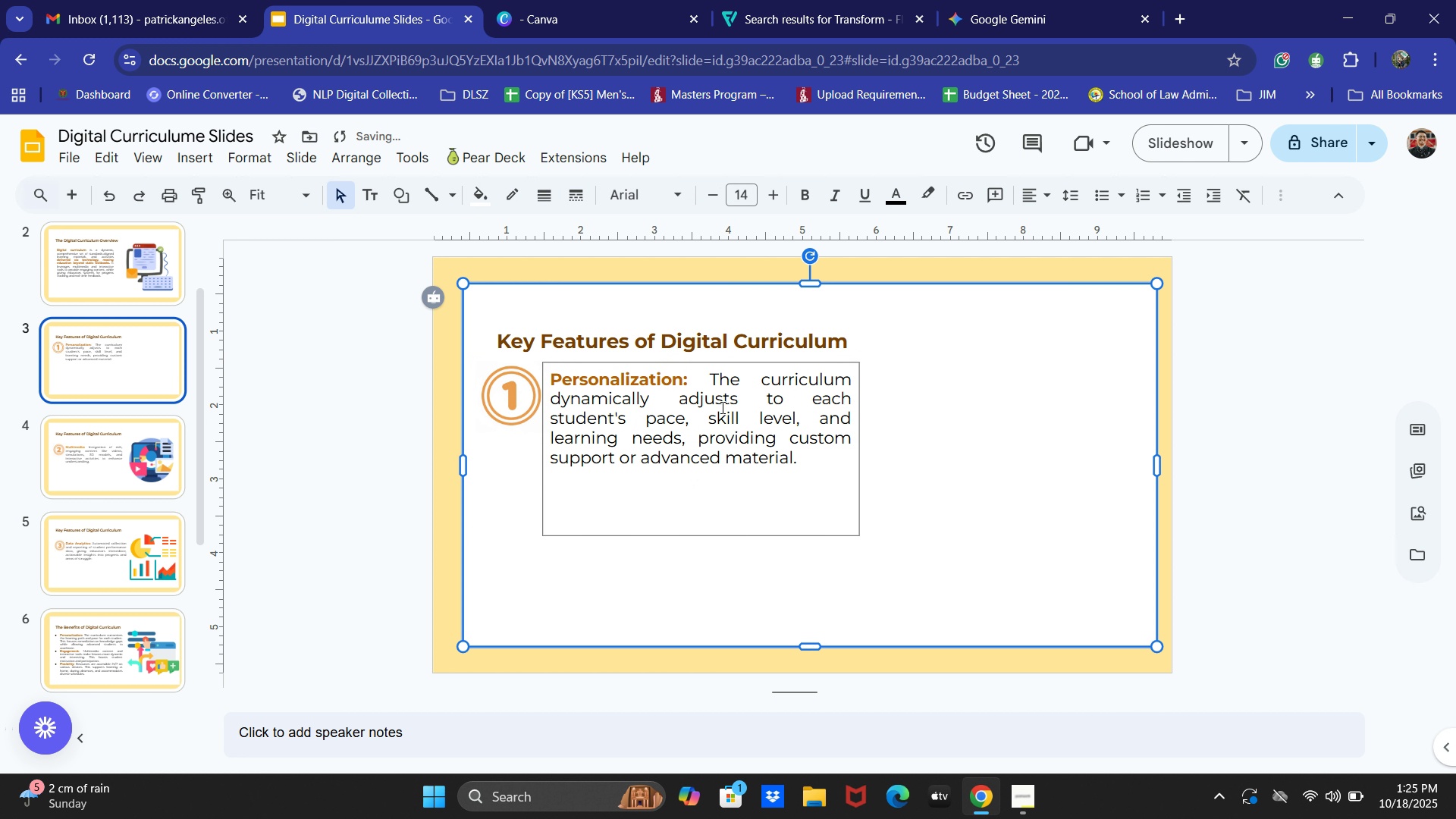 
double_click([722, 403])
 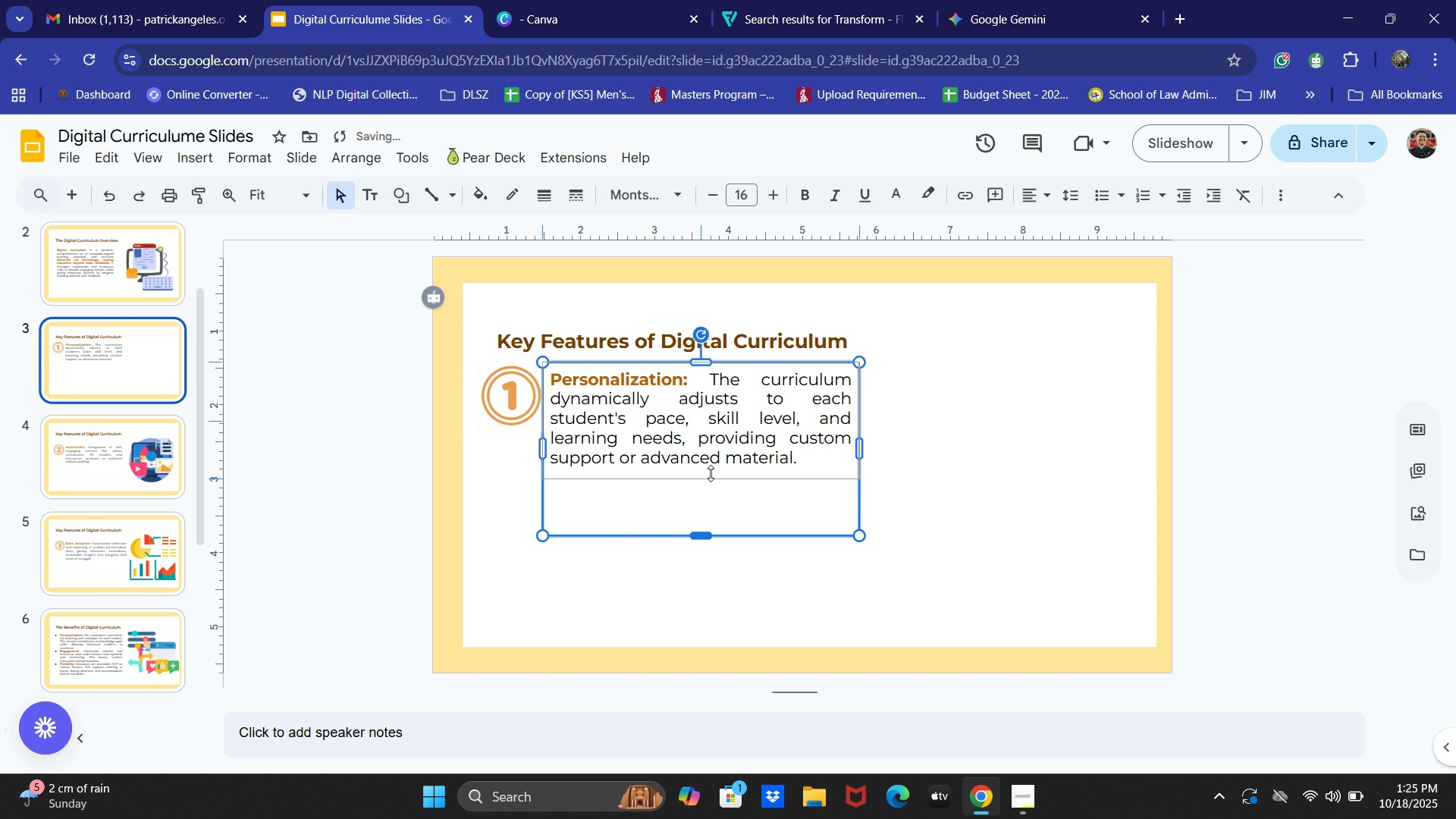 
left_click([650, 595])
 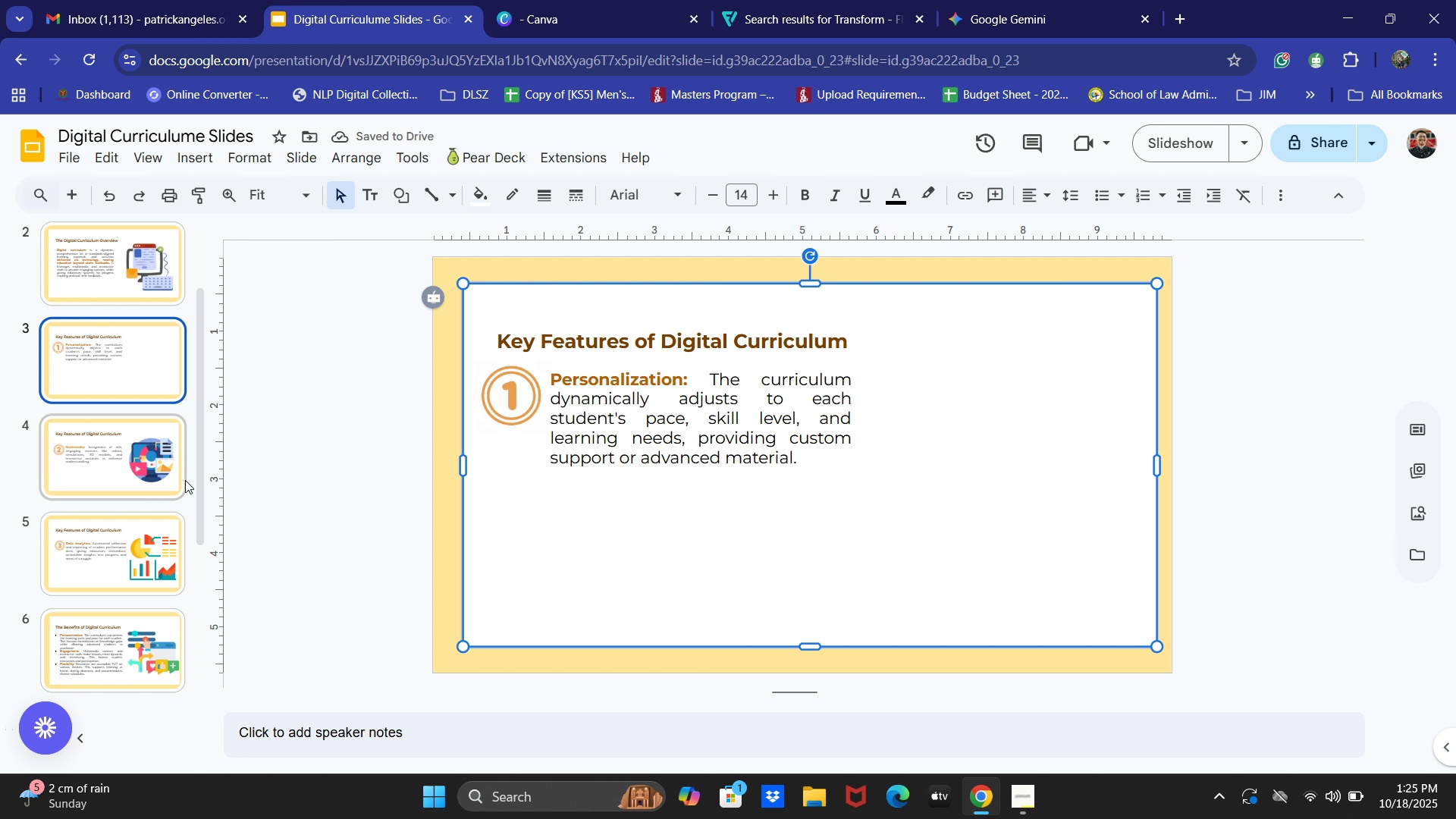 
left_click([147, 446])
 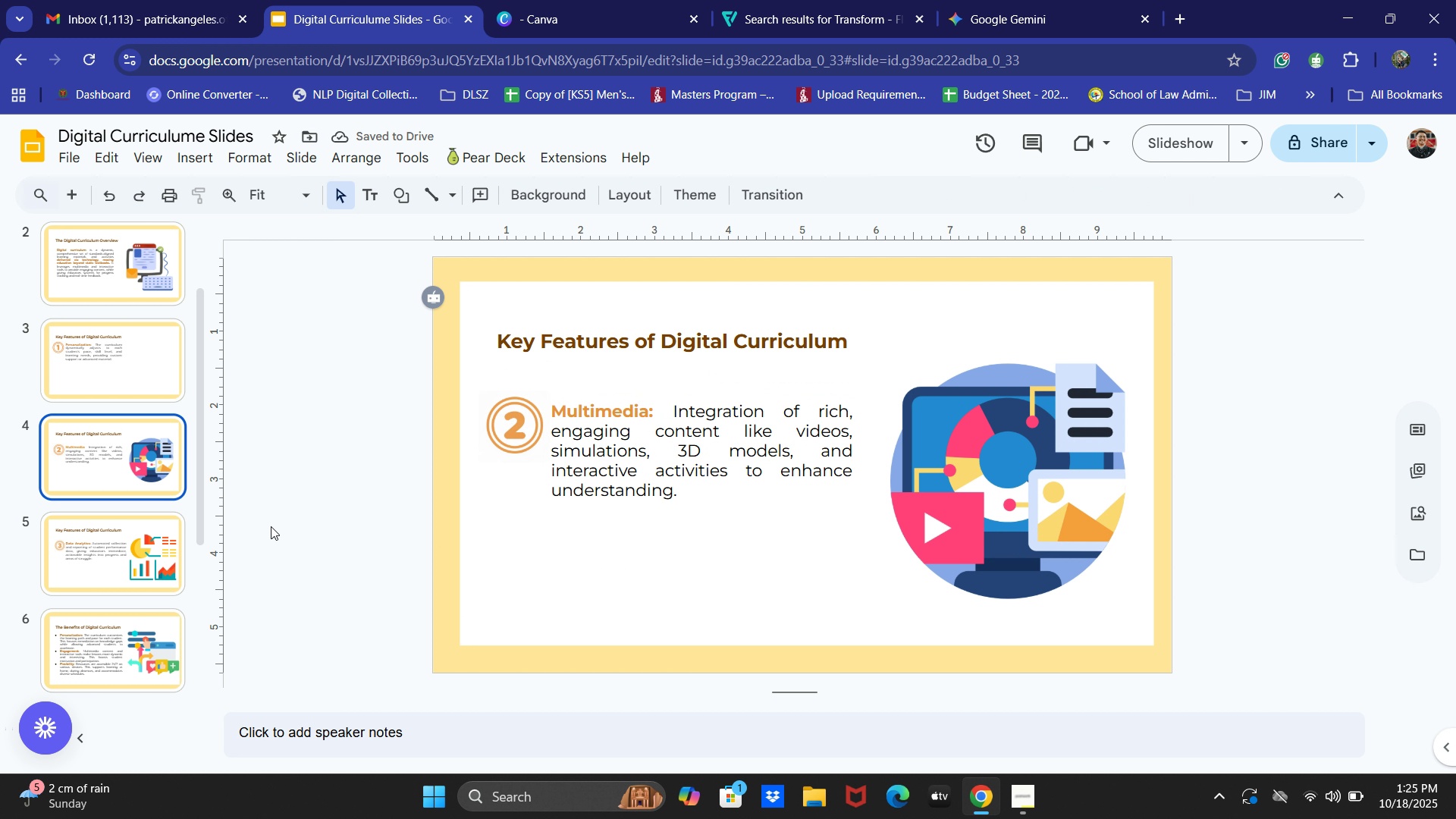 
left_click([150, 538])
 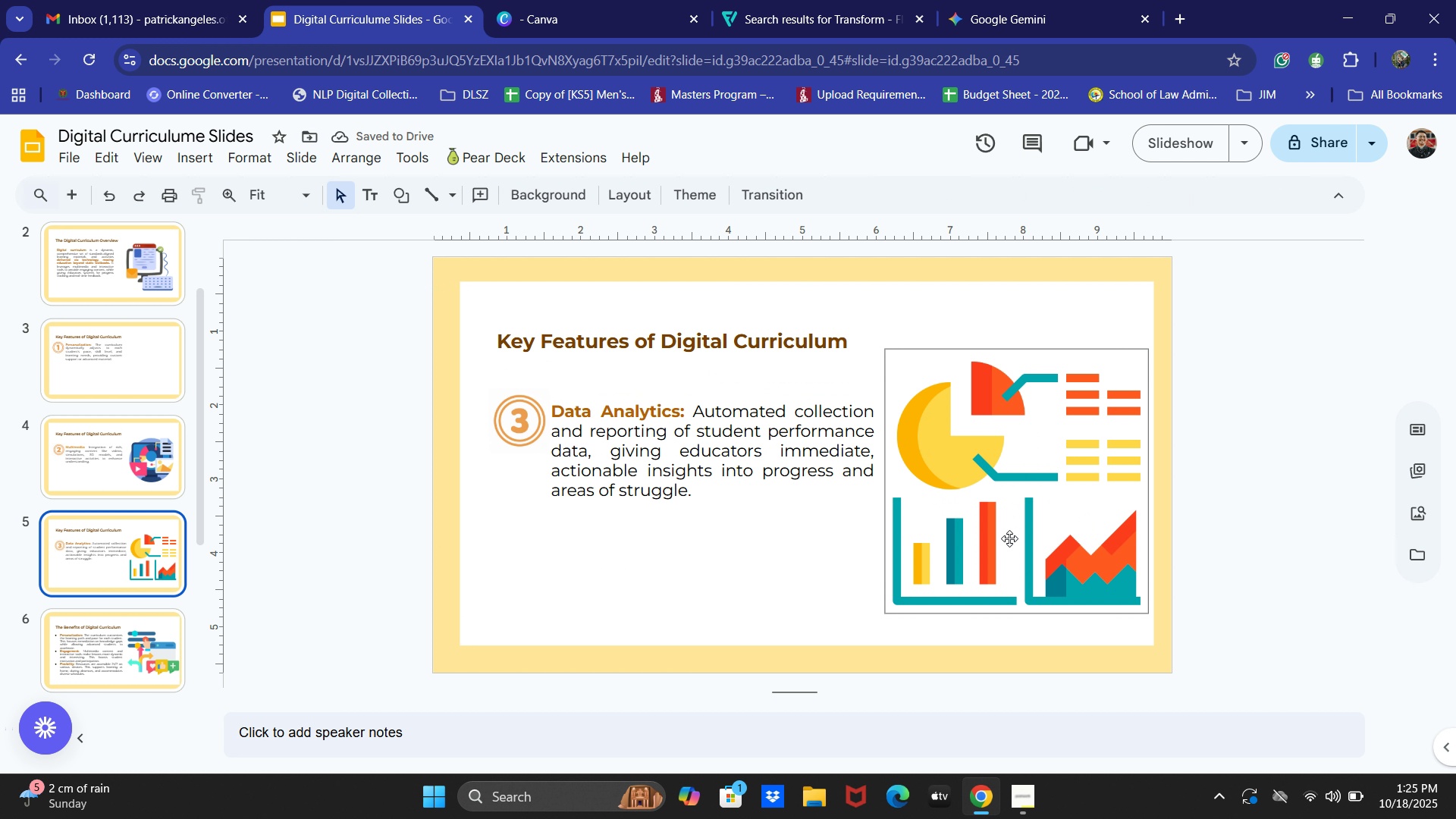 
left_click([1018, 528])
 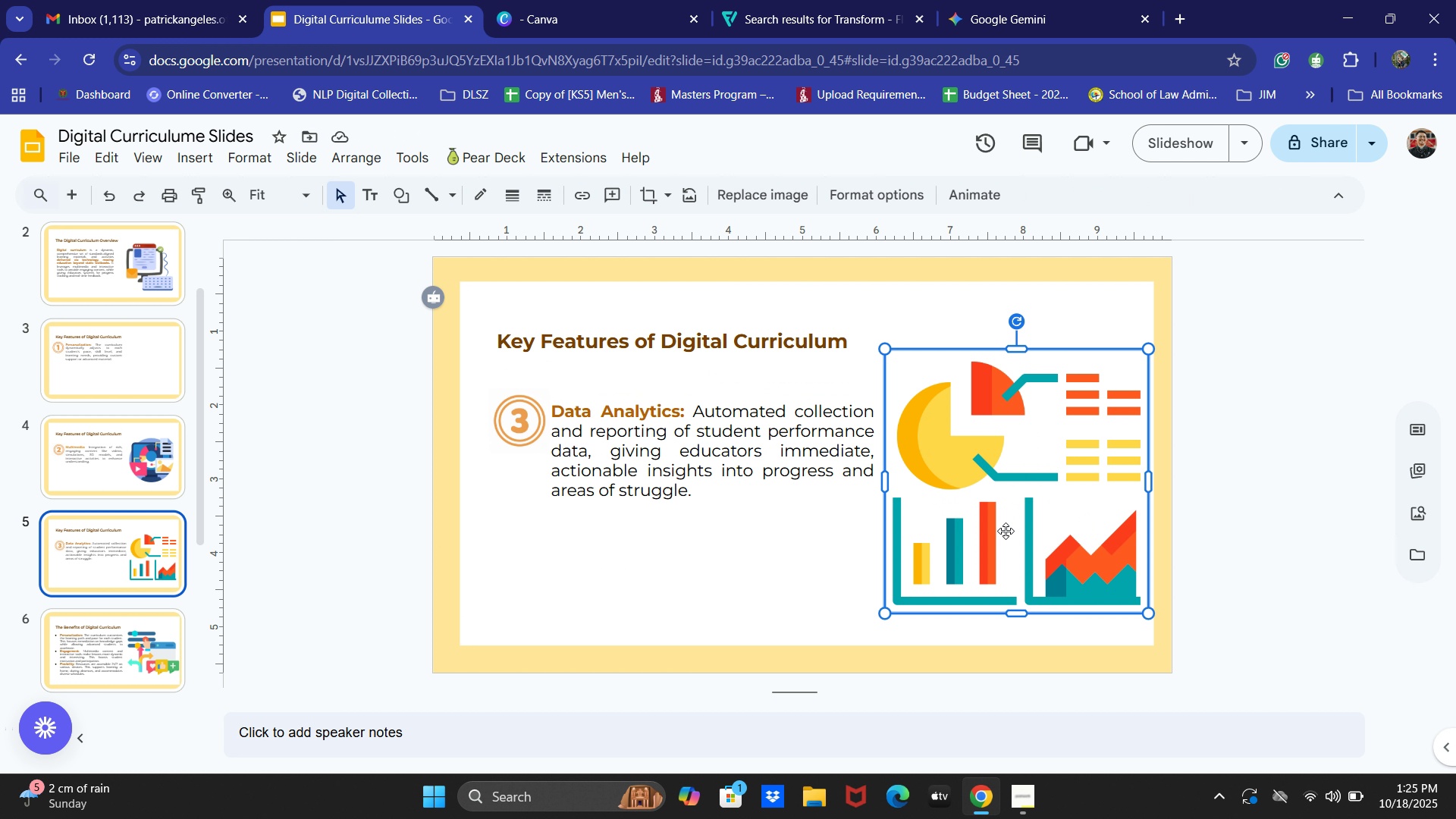 
key(Control+X)
 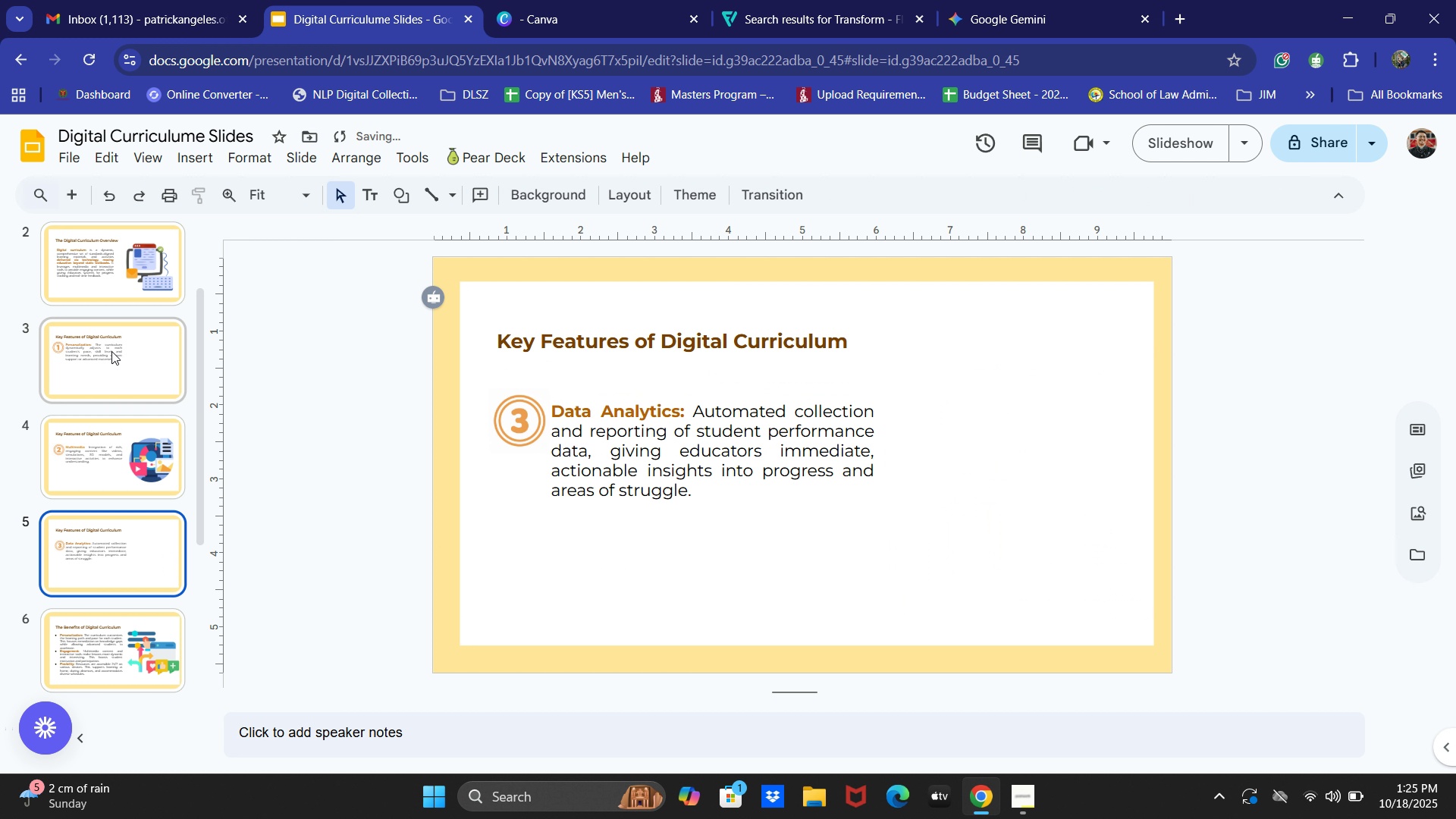 
left_click([111, 351])
 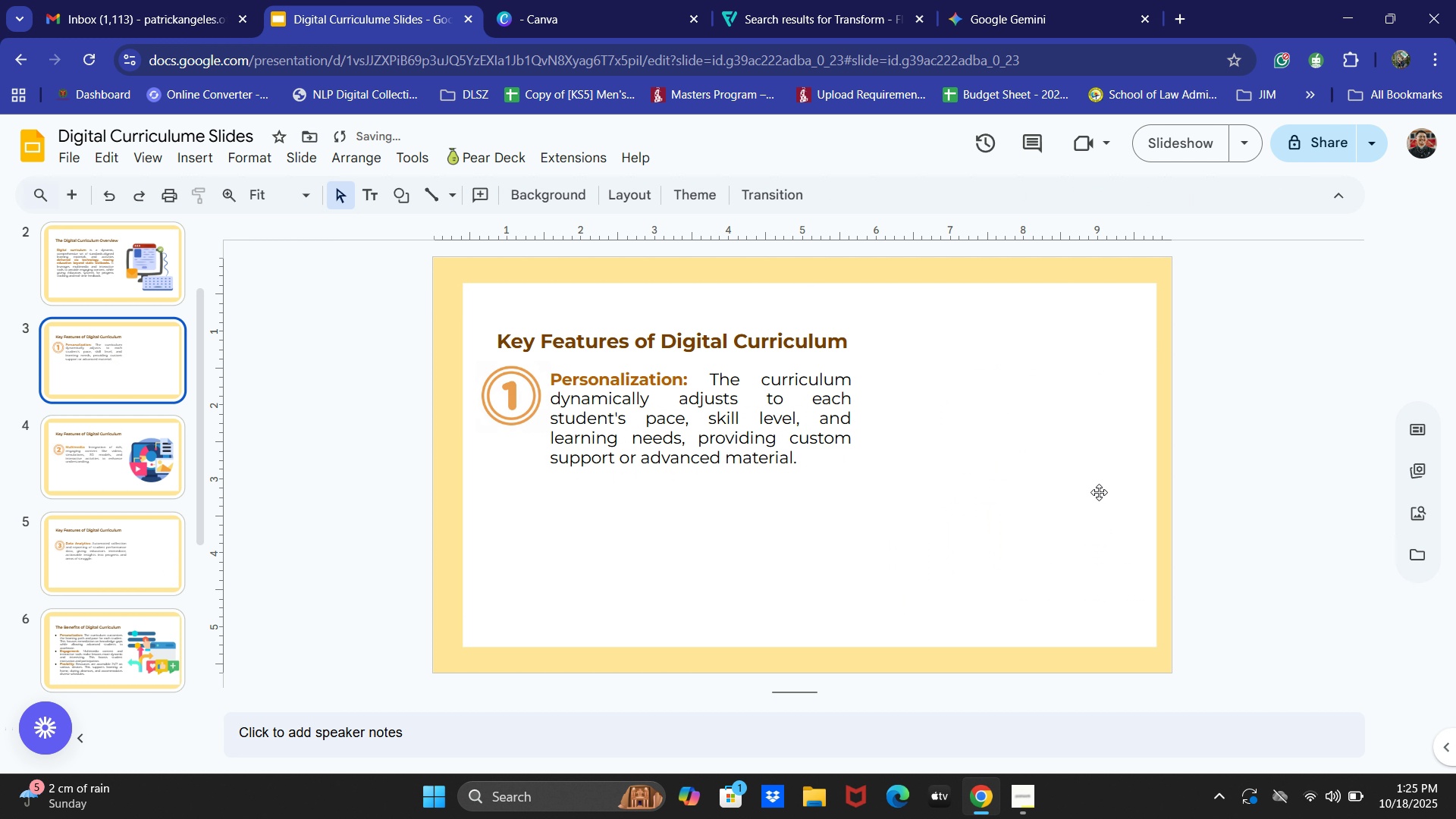 
key(Control+V)
 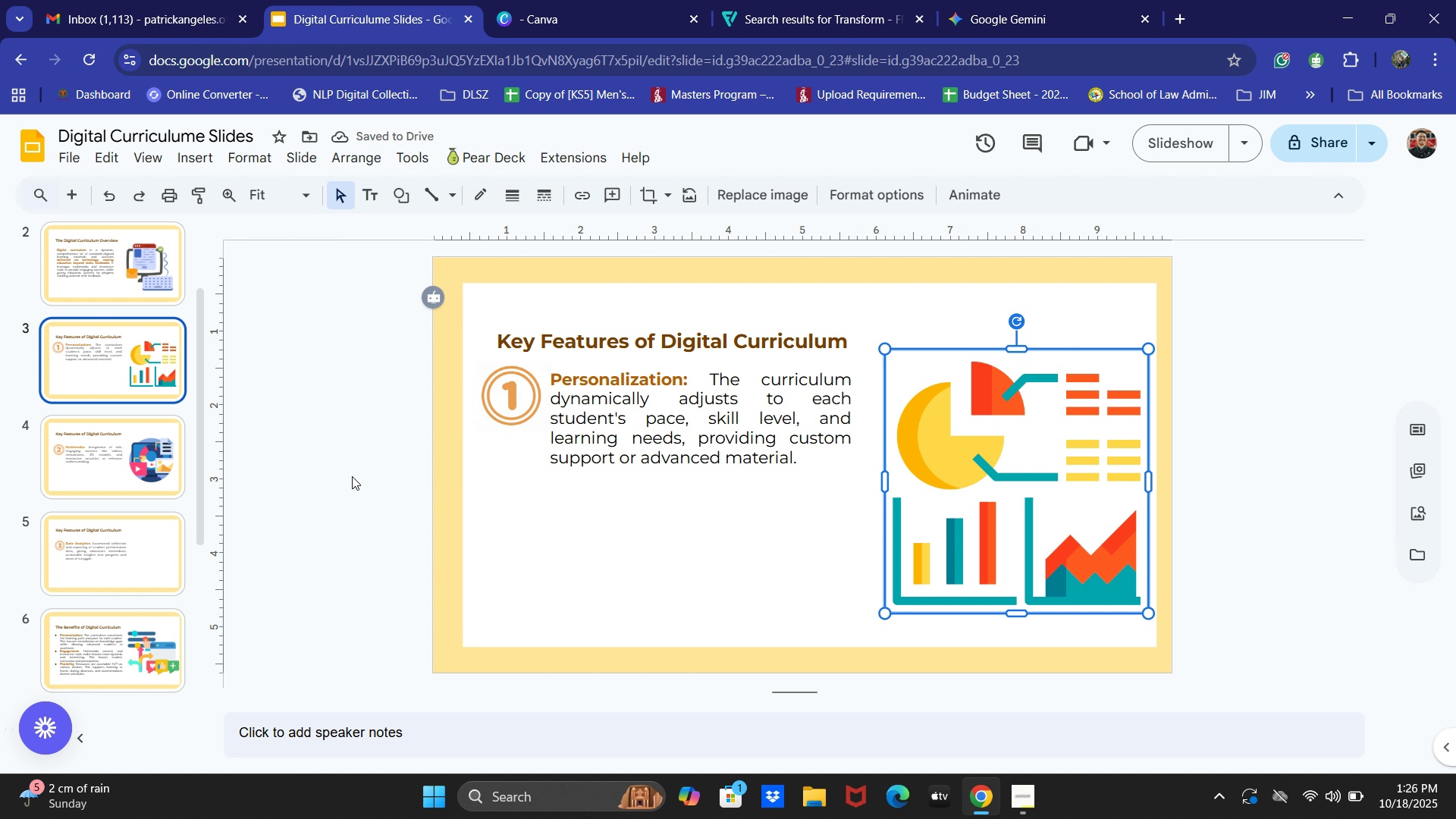 
left_click([154, 551])
 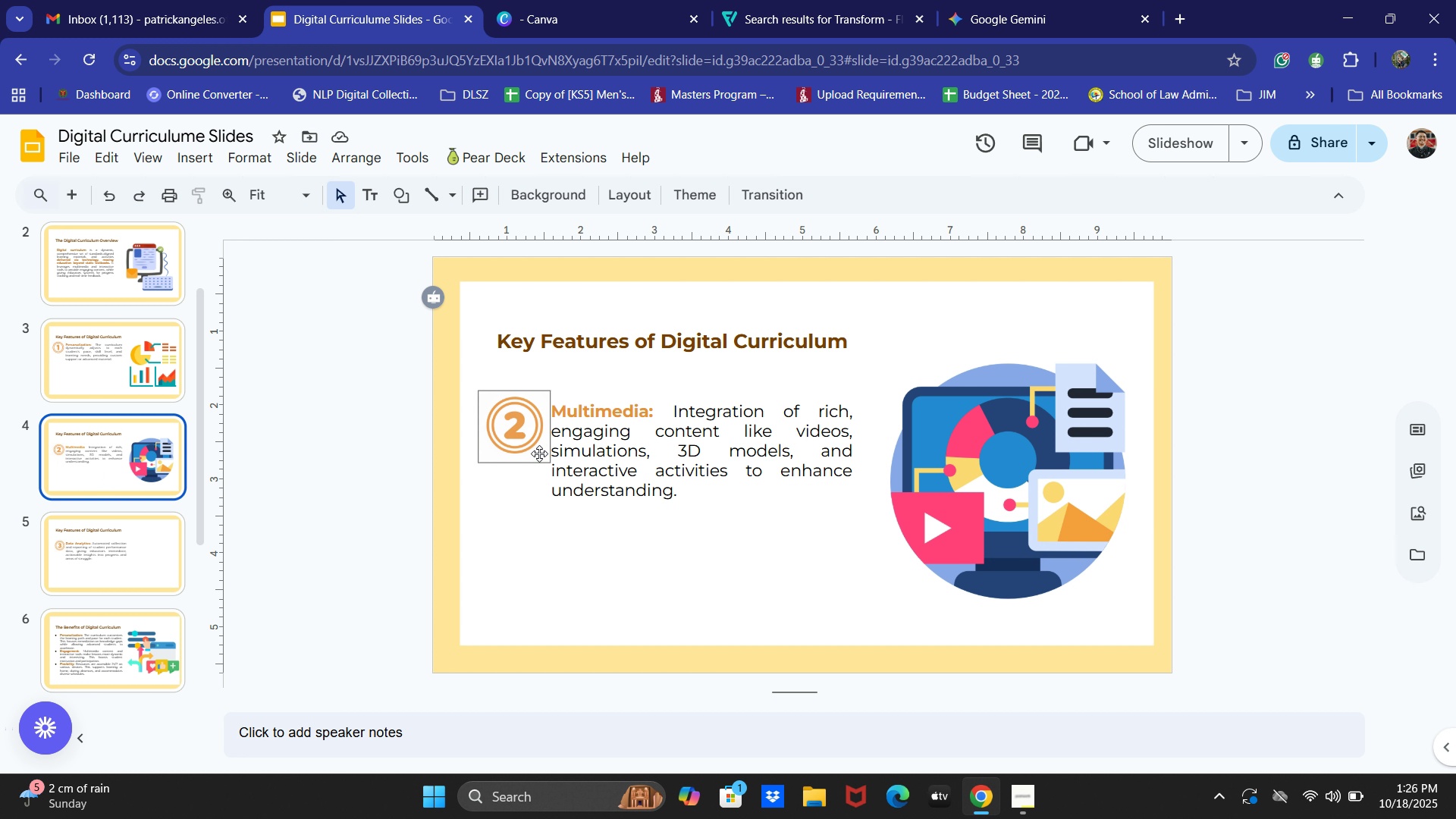 
wait(6.24)
 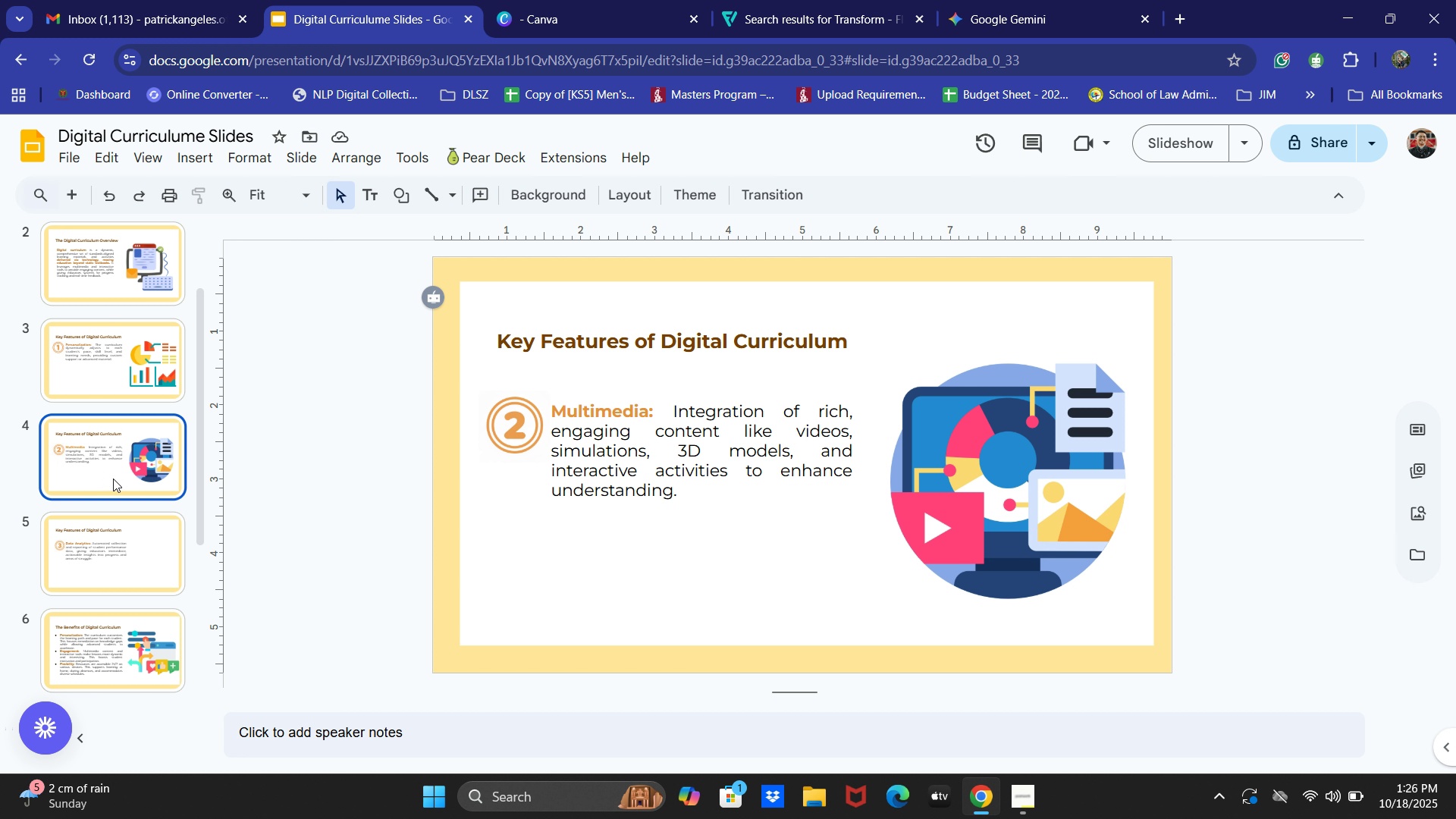 
left_click([516, 420])
 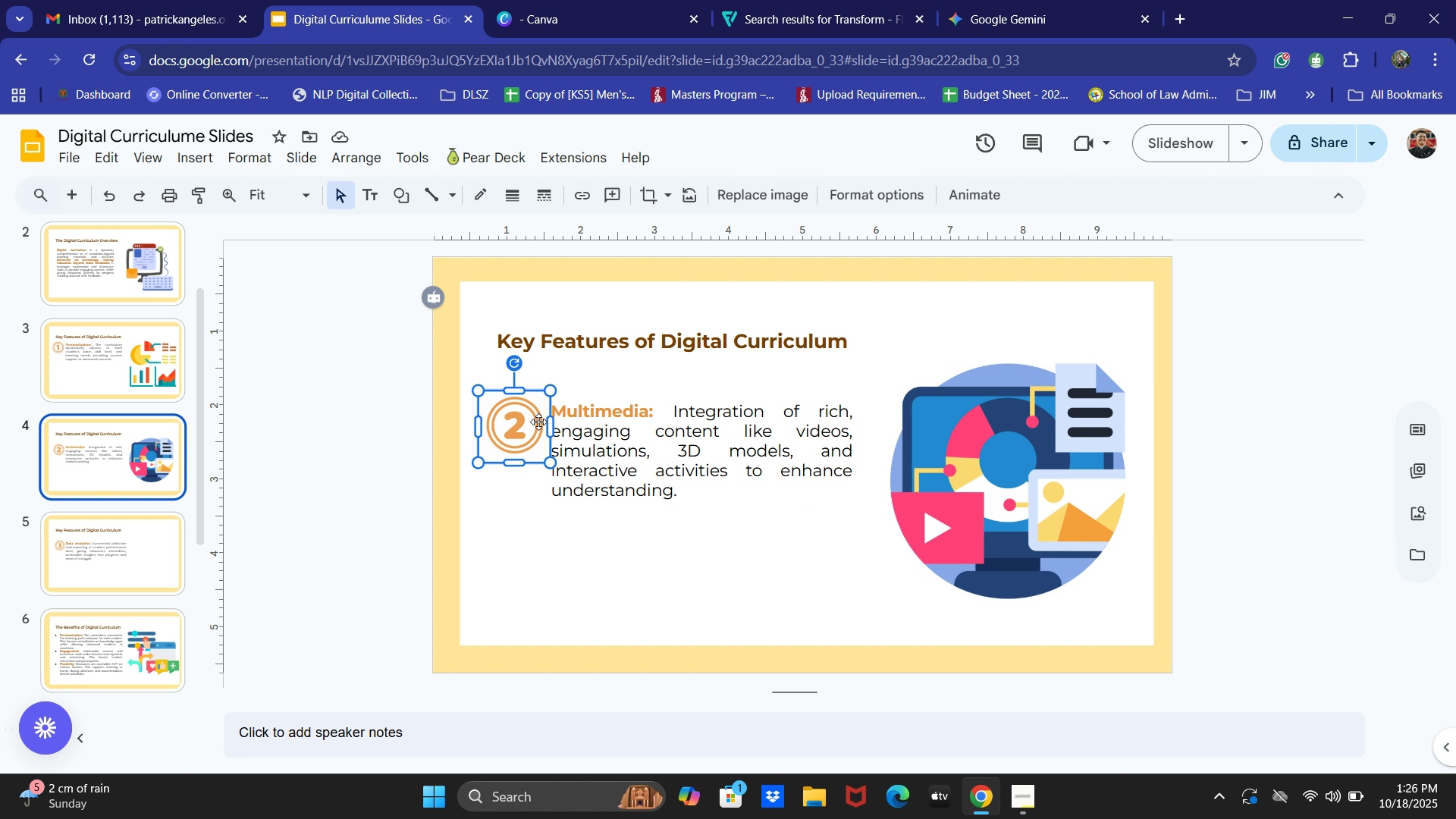 
hold_key(key=ShiftLeft, duration=0.51)
double_click([631, 426])
 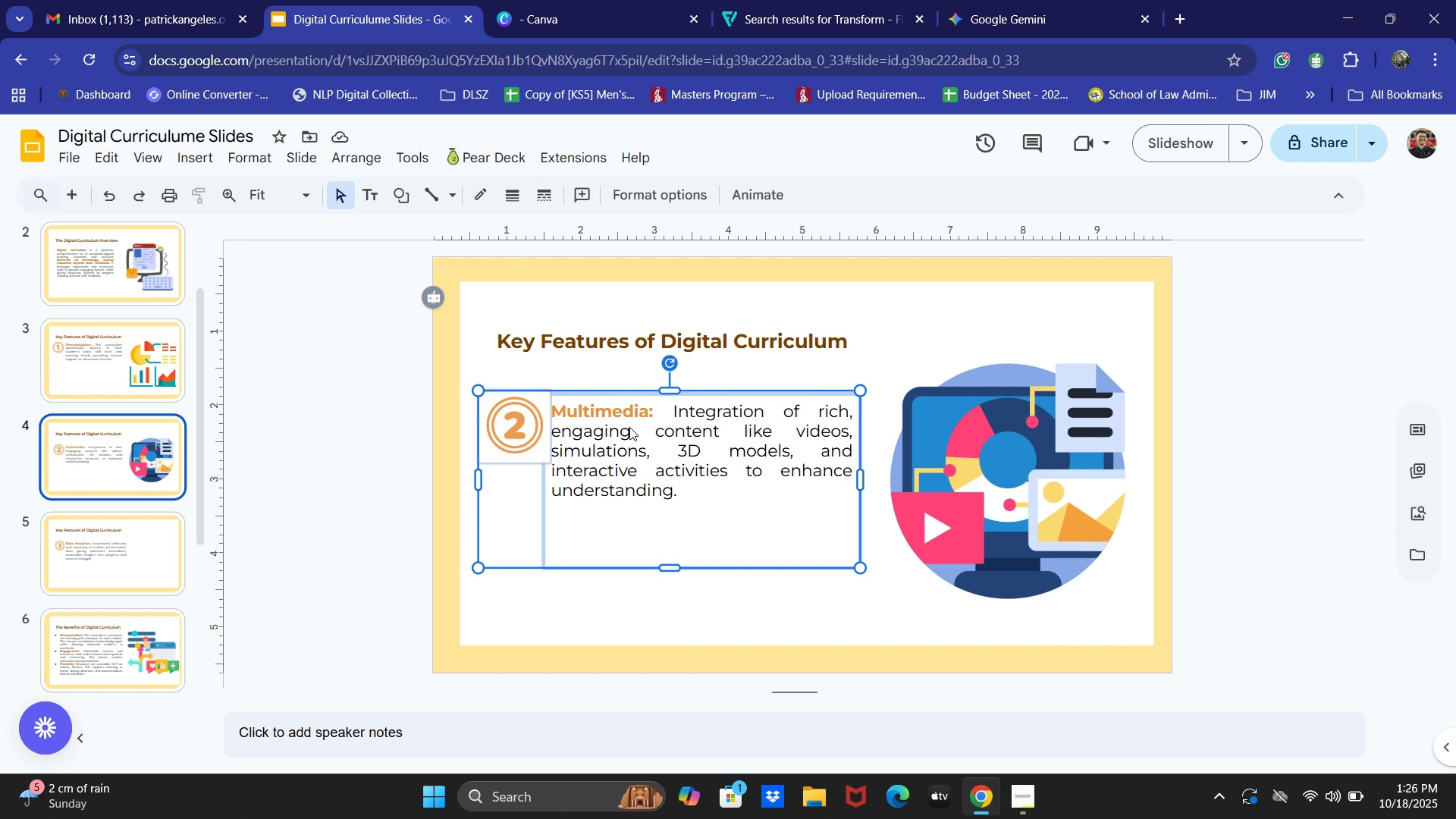 
key(Control+X)
 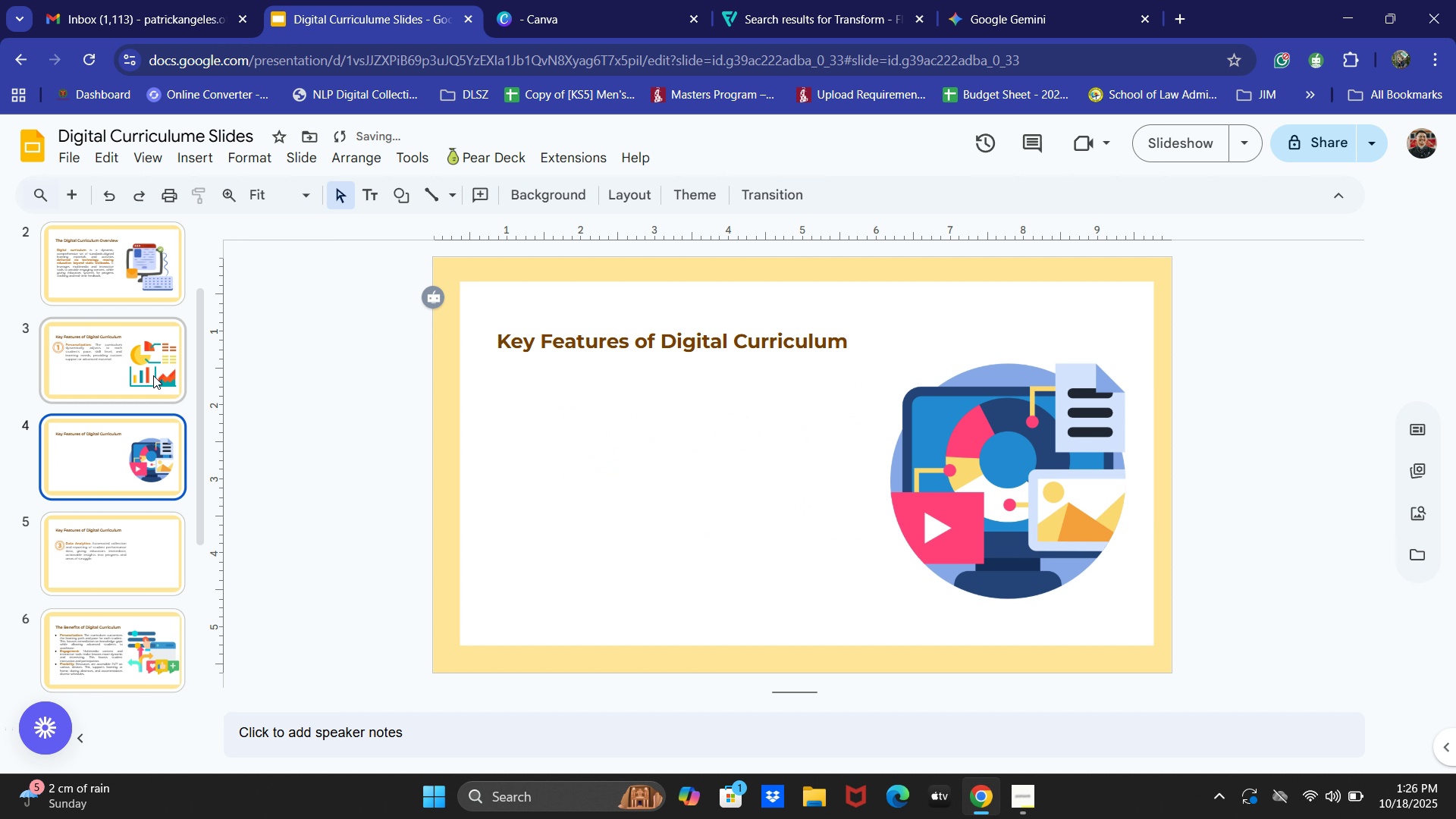 
key(Control+V)
 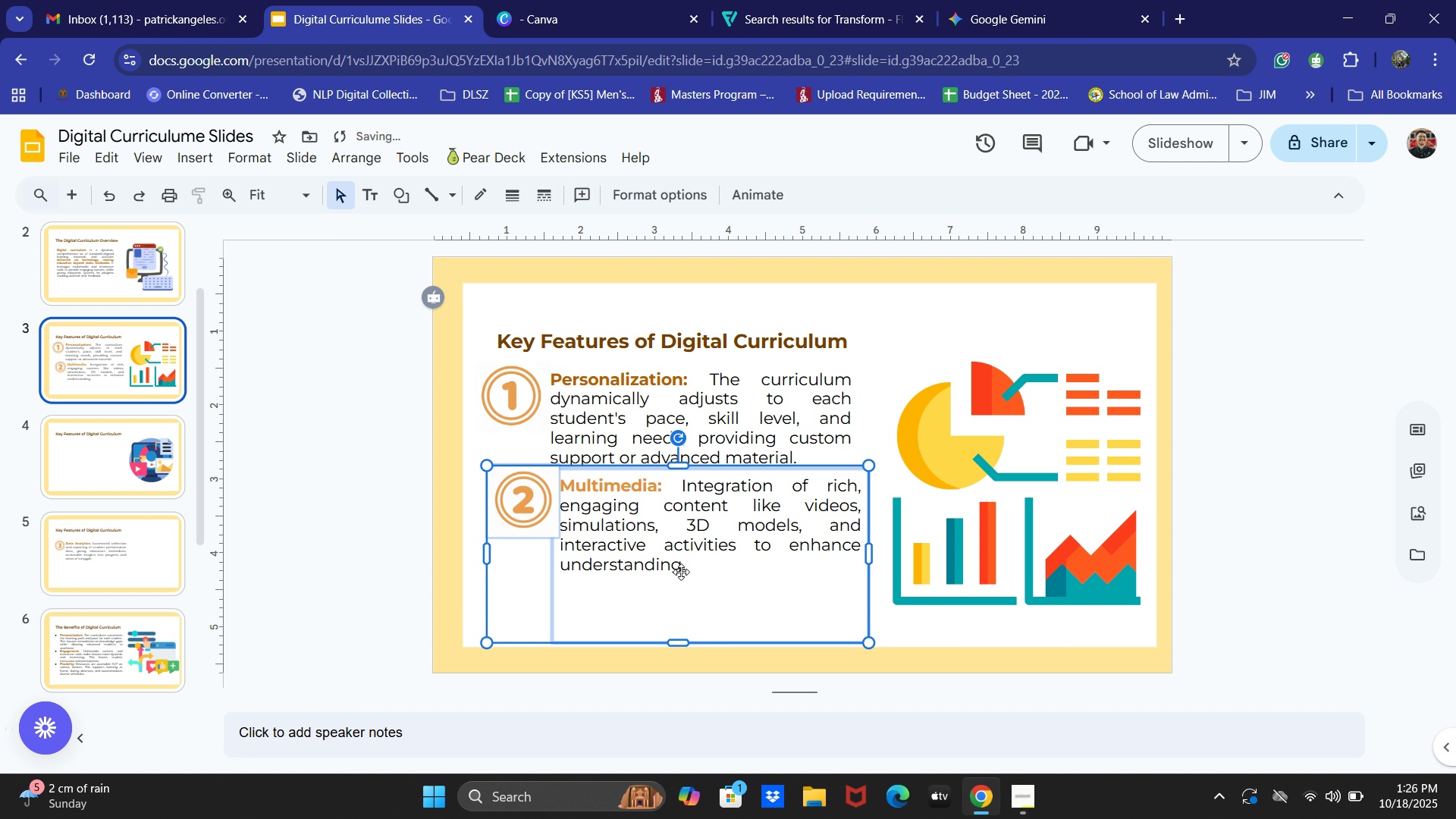 
key(ArrowLeft)
 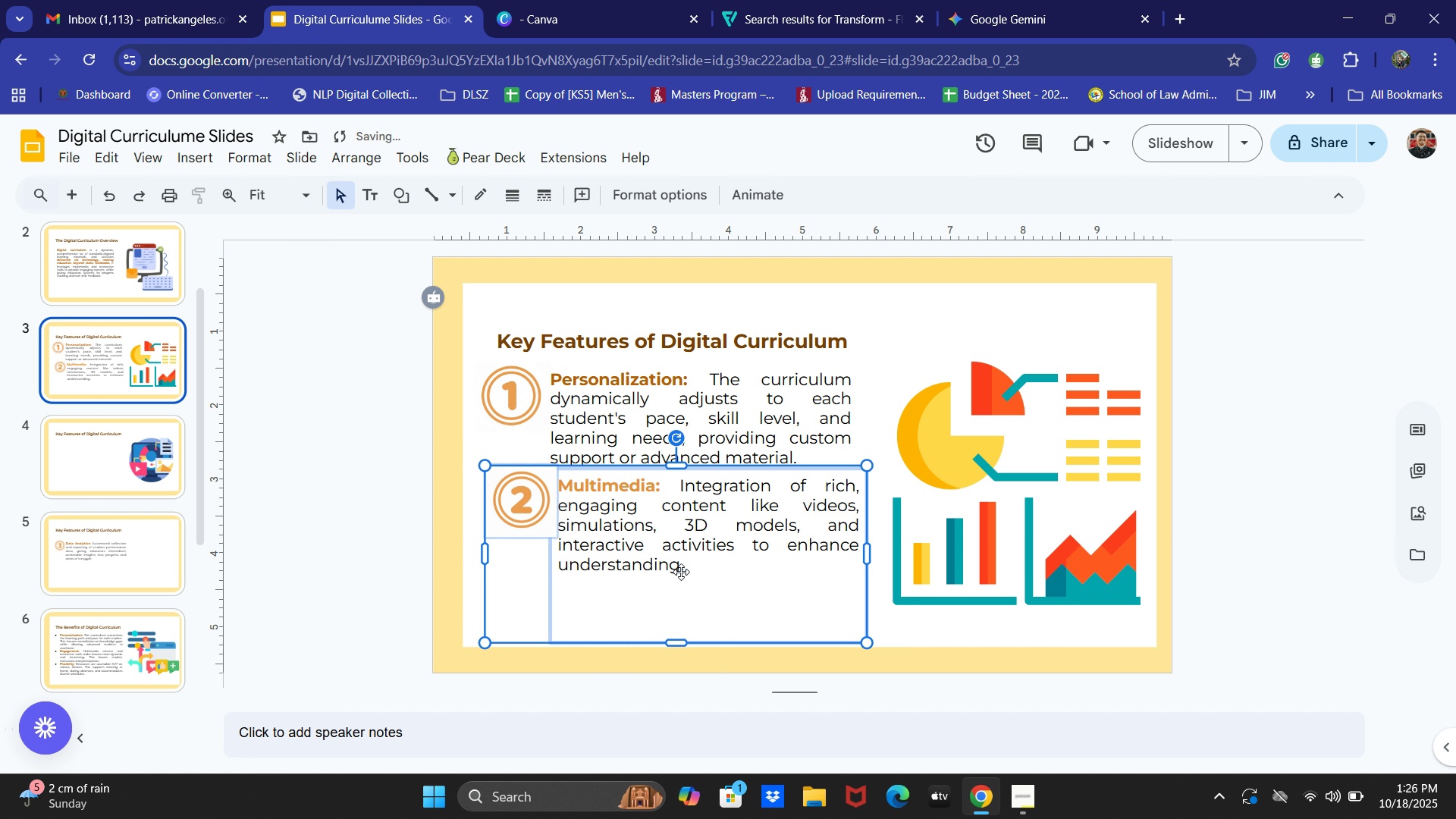 
key(ArrowLeft)
 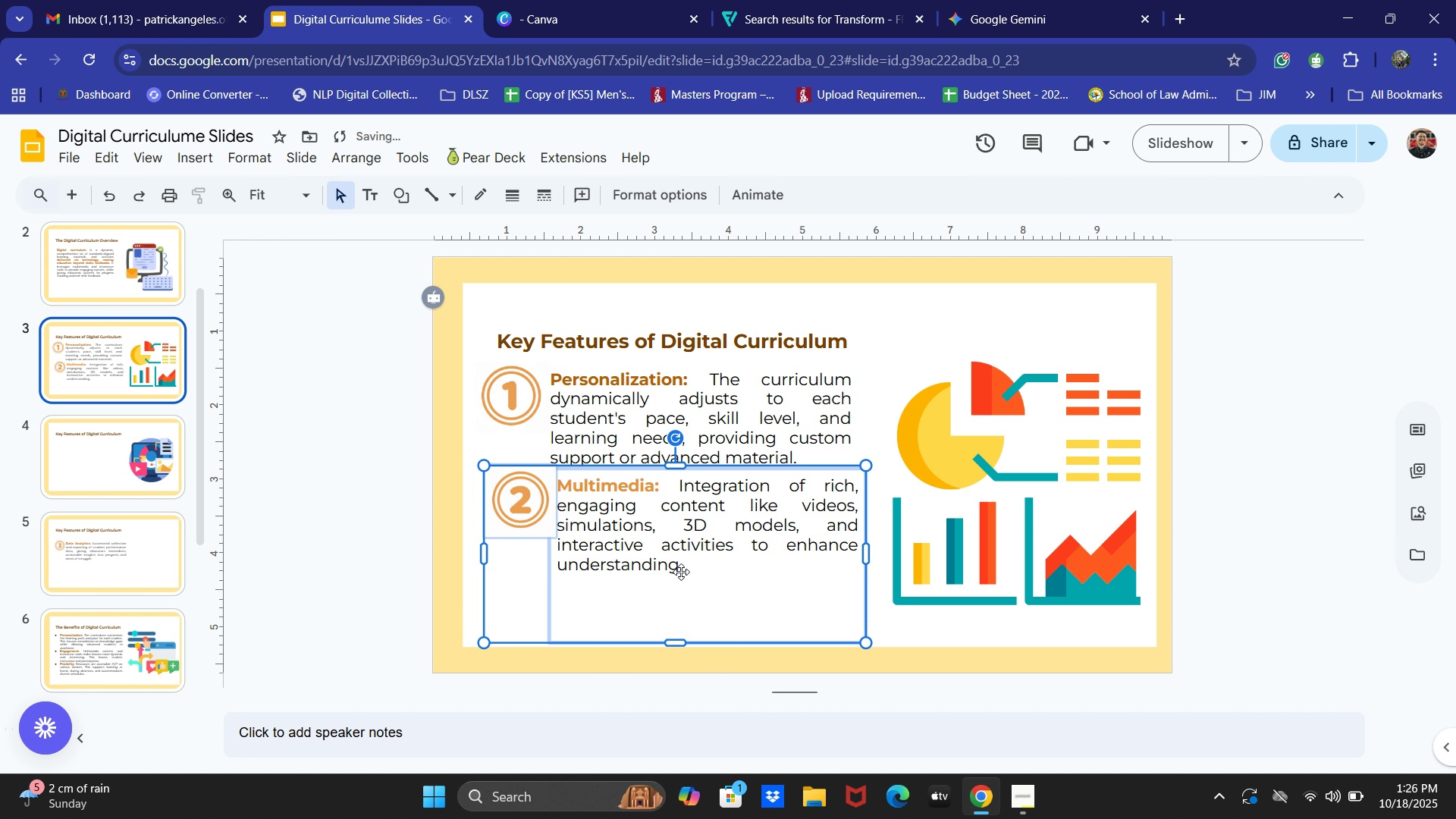 
key(ArrowLeft)
 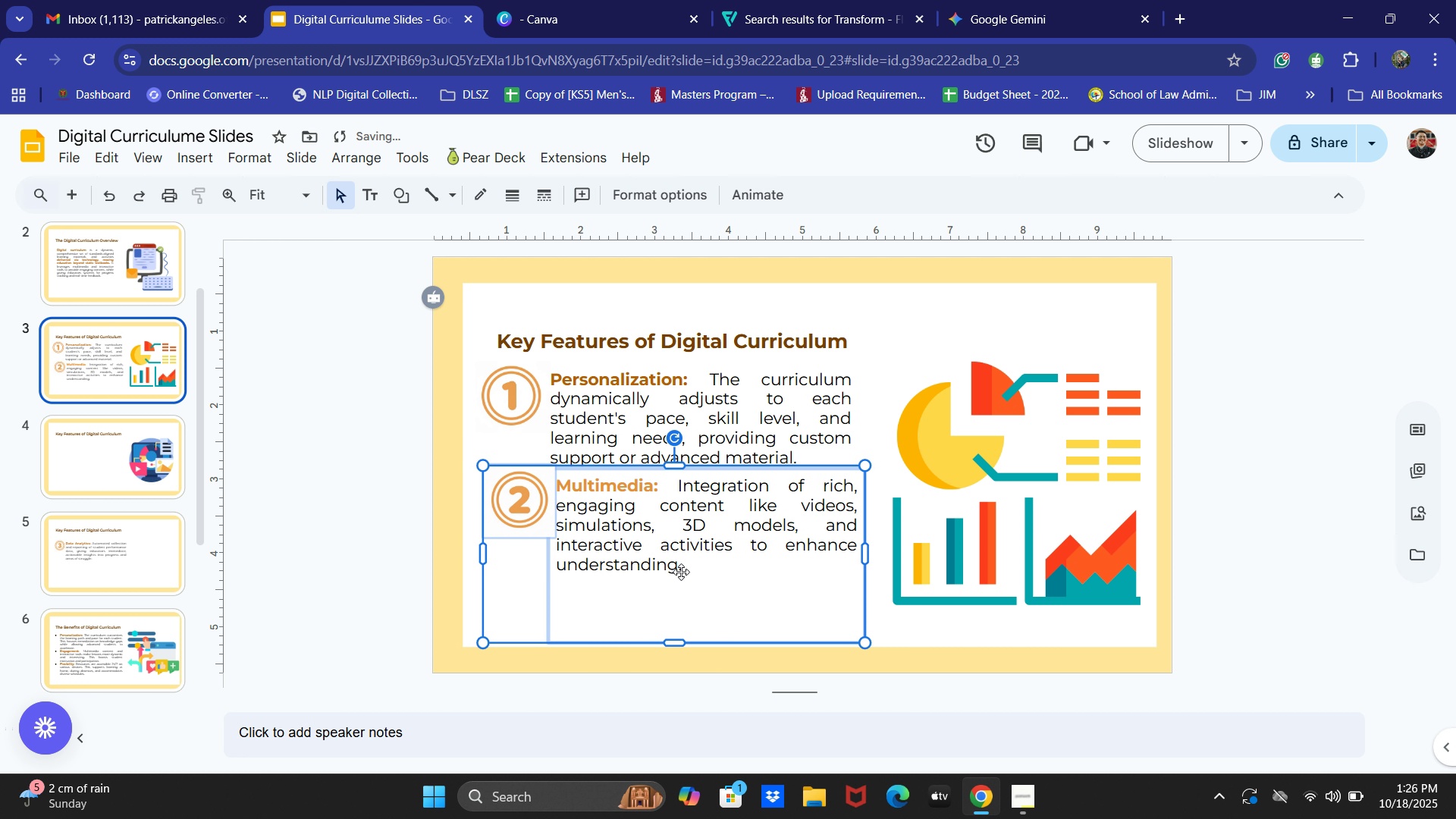 
key(ArrowLeft)
 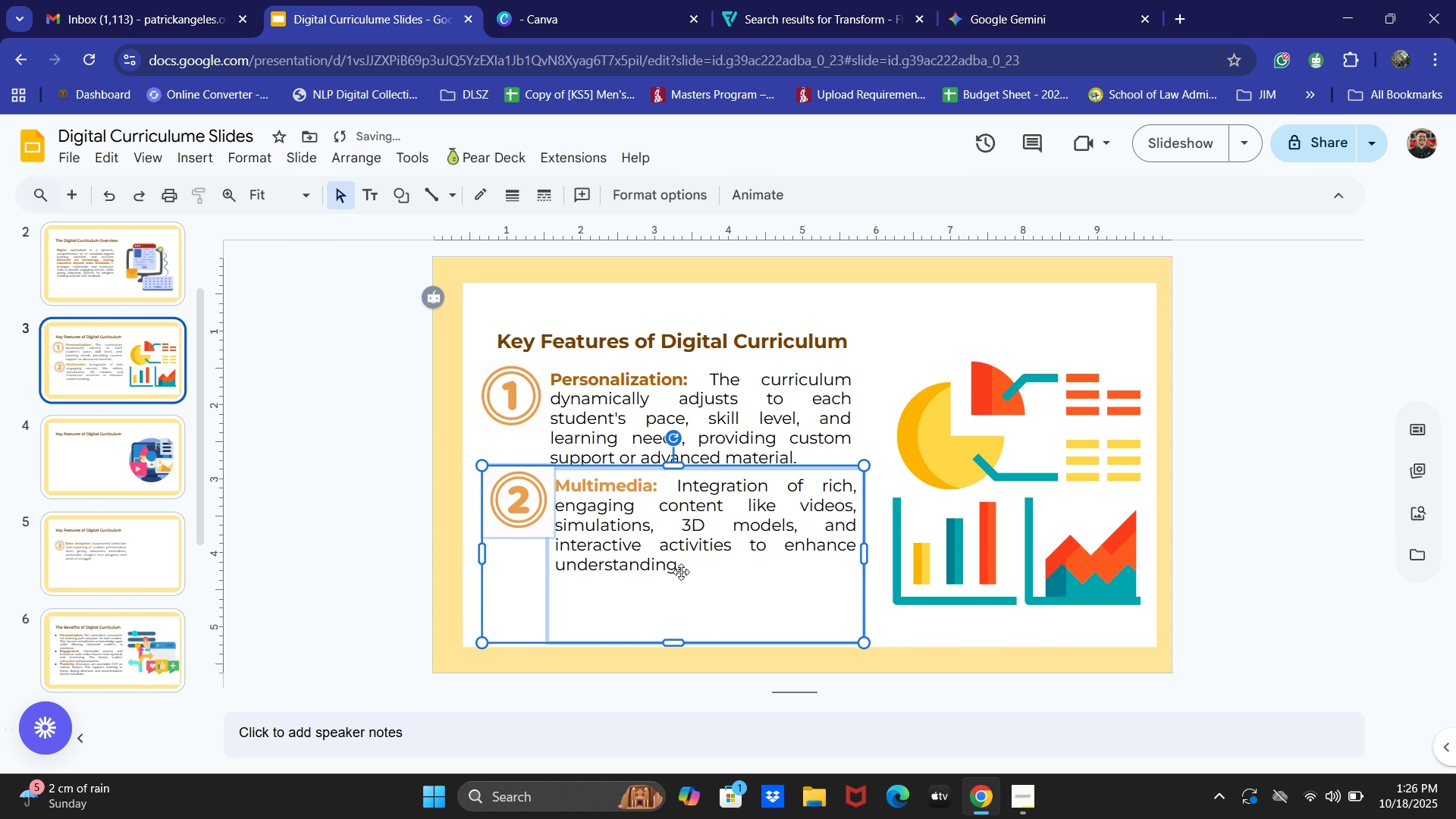 
key(ArrowLeft)
 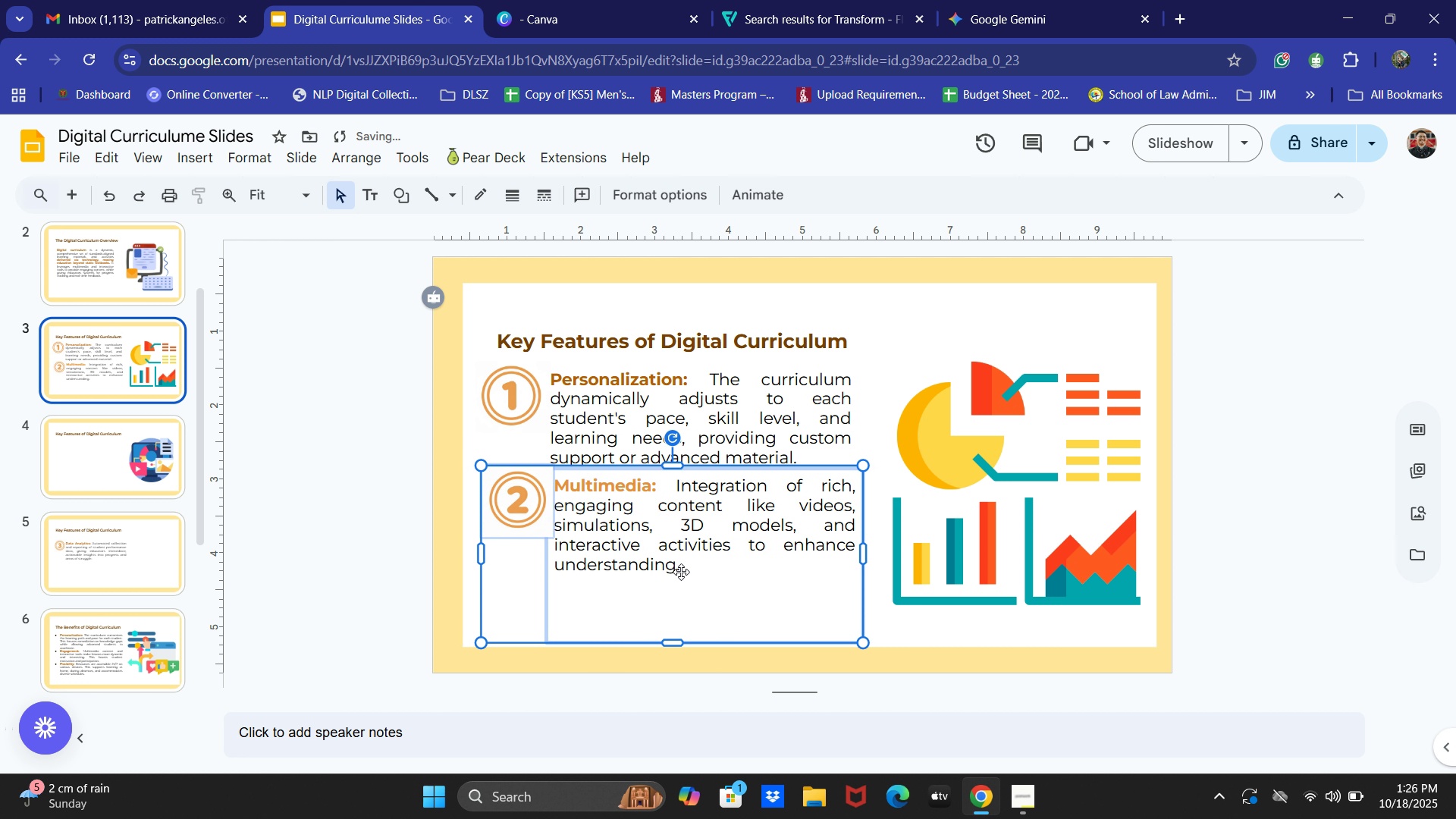 
key(ArrowLeft)
 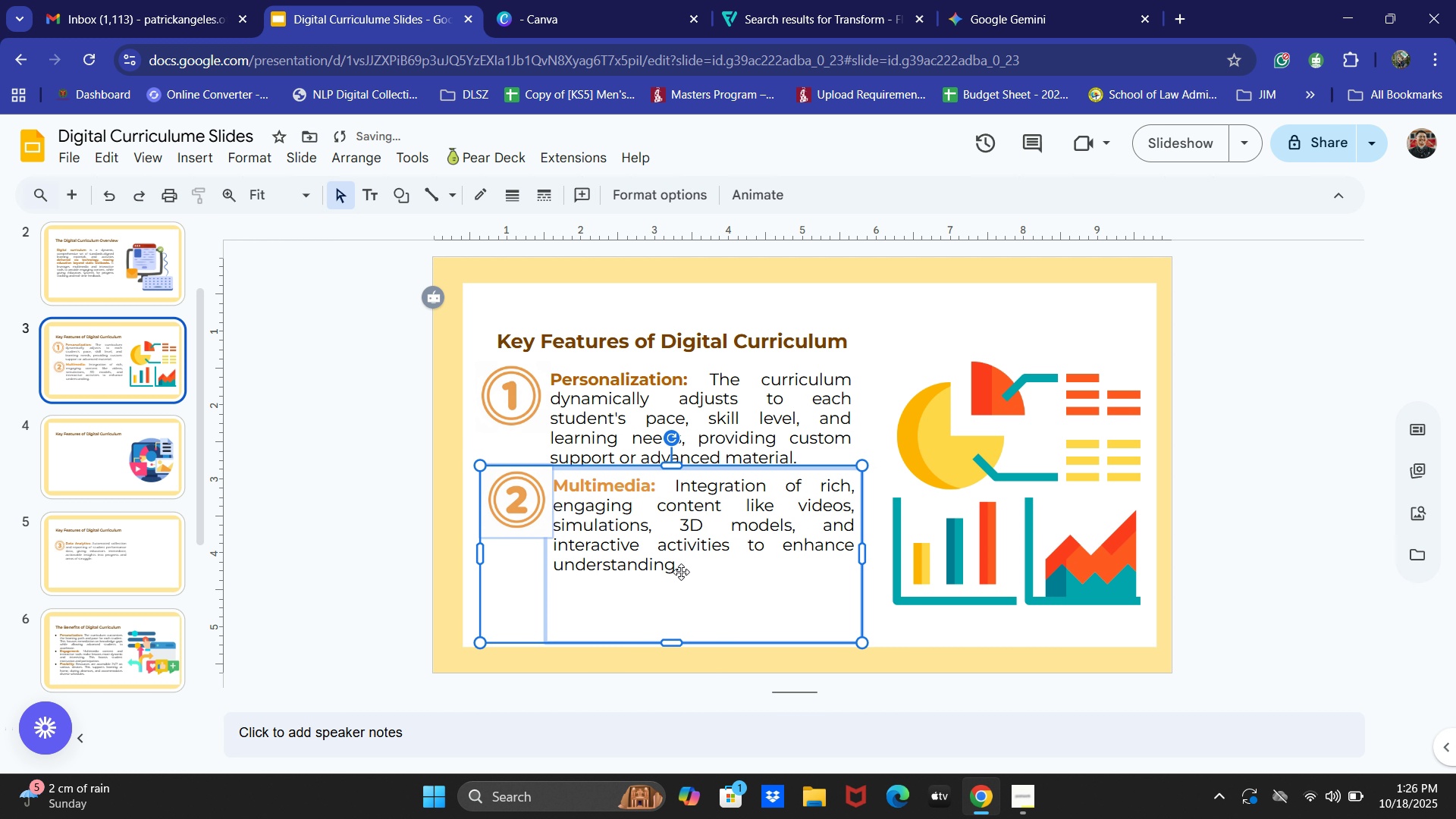 
key(ArrowLeft)
 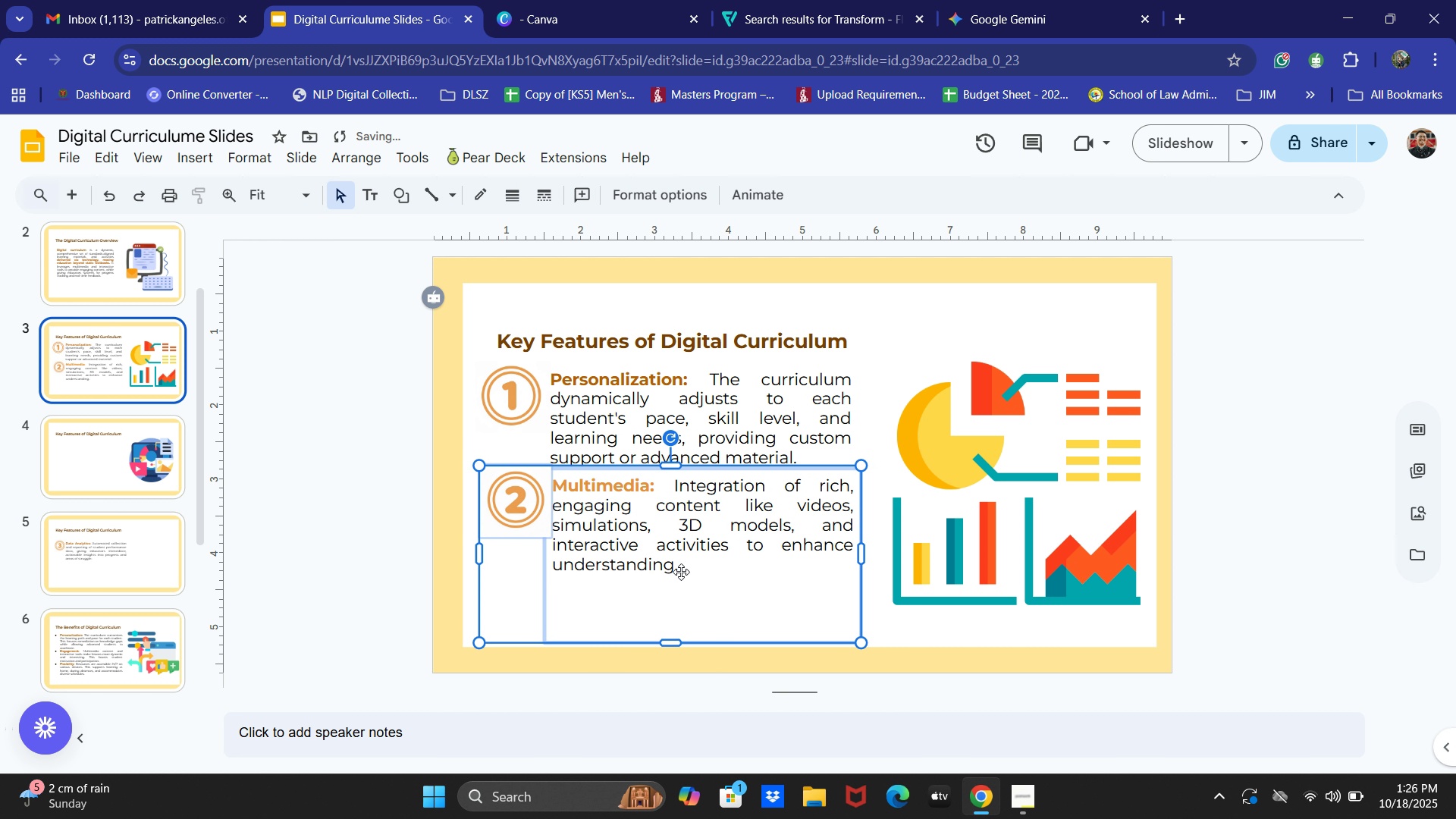 
key(ArrowLeft)
 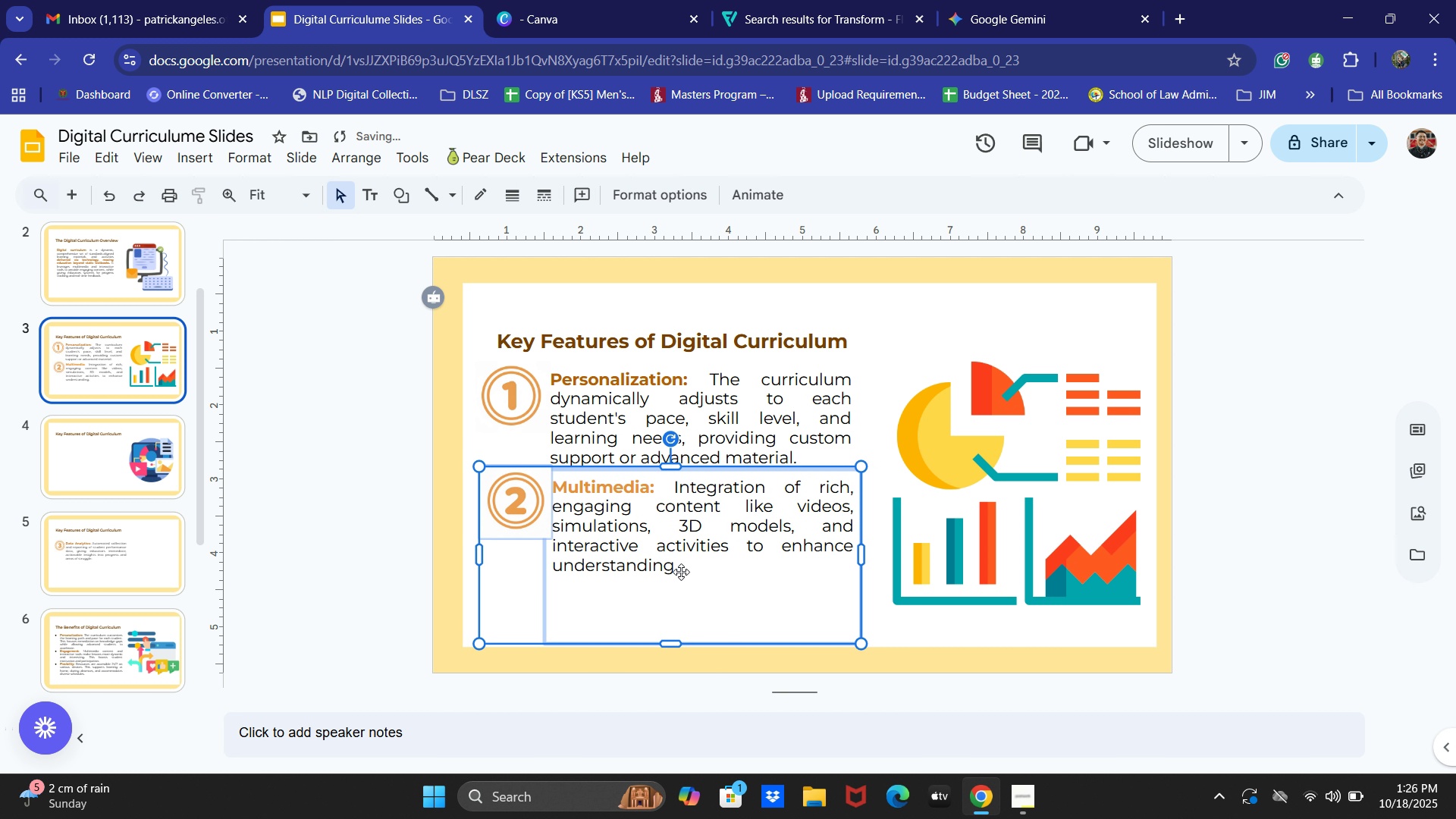 
hold_key(key=ArrowDown, duration=0.62)
 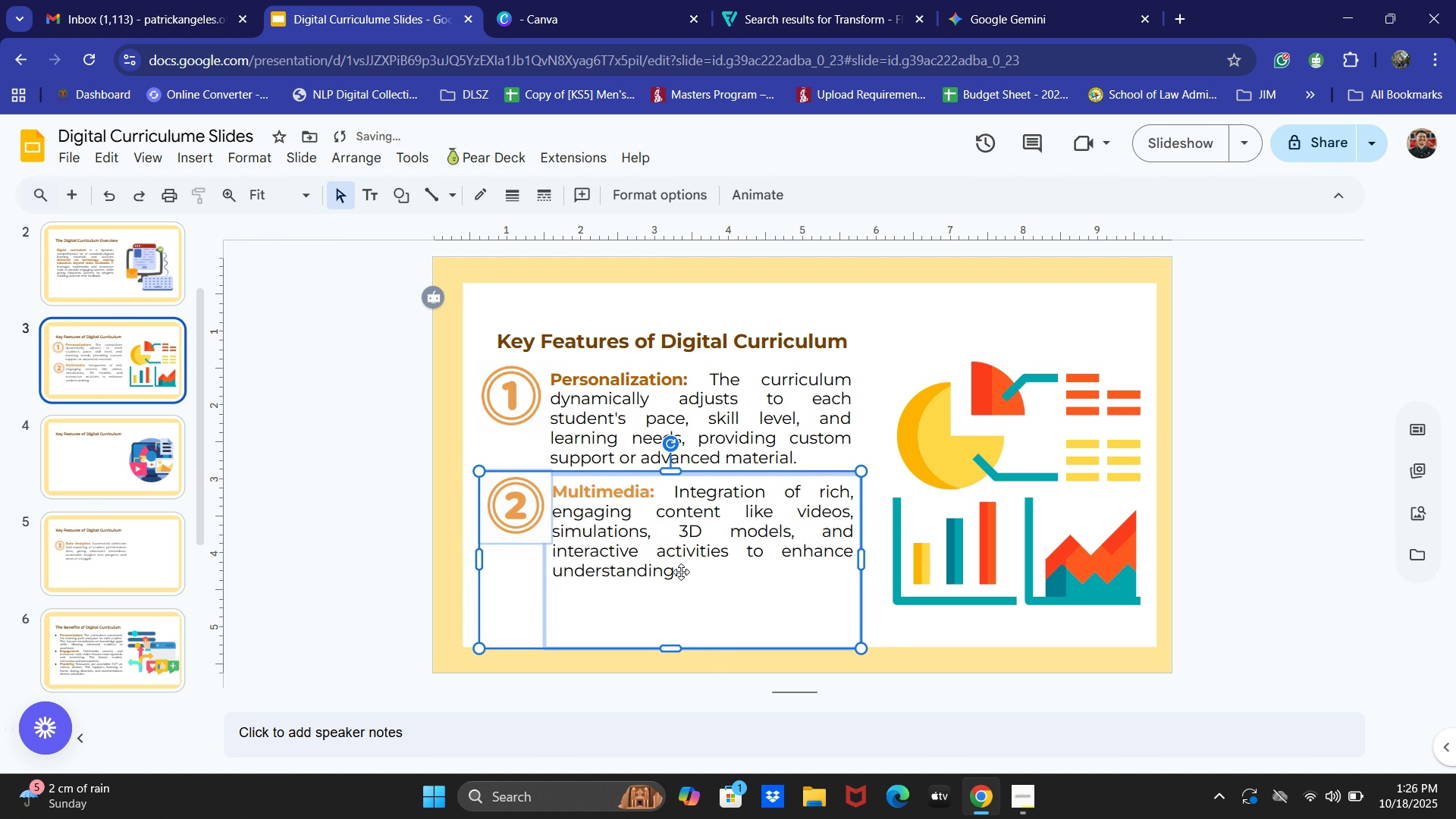 
key(ArrowDown)
 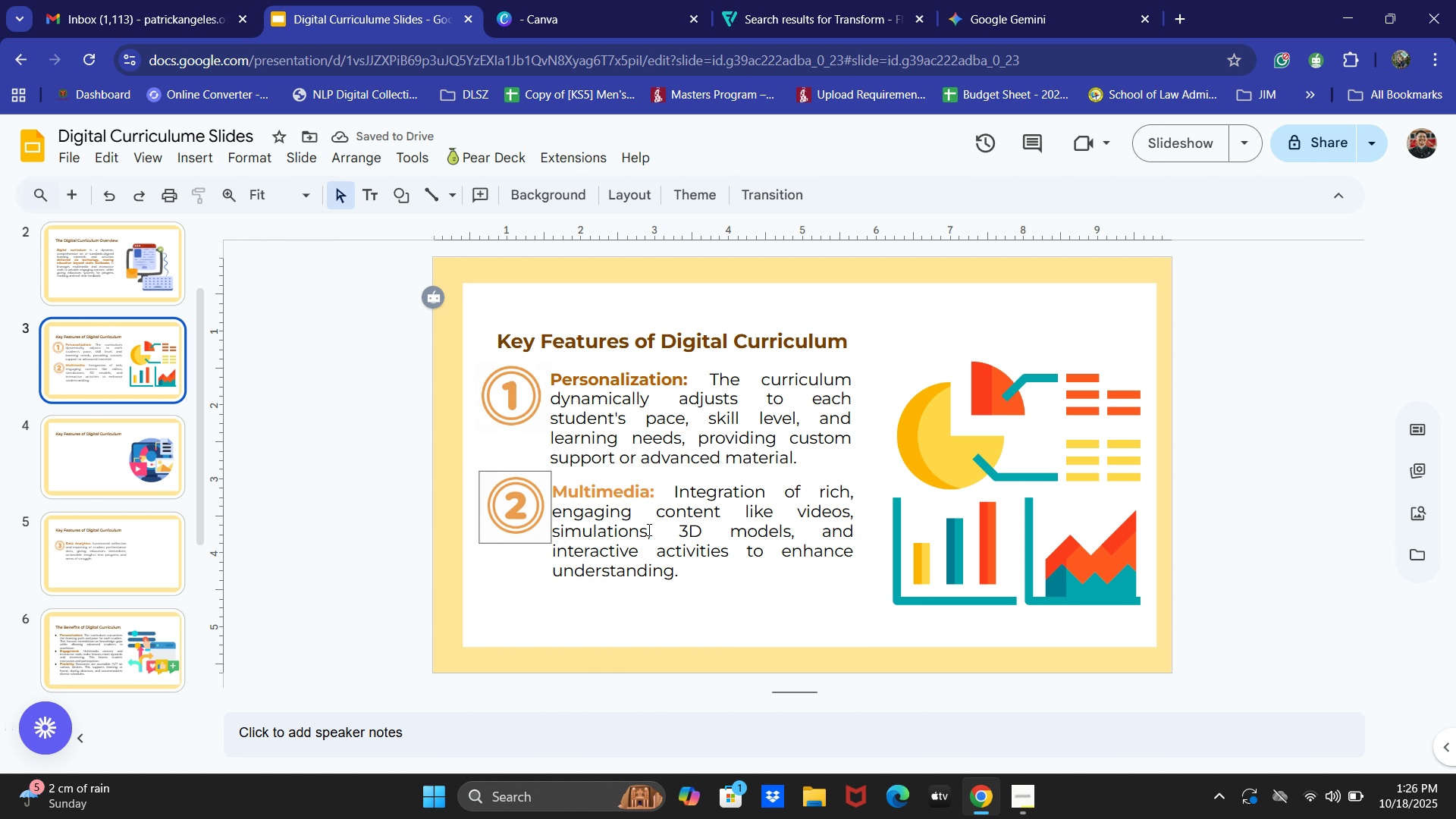 
left_click([670, 529])
 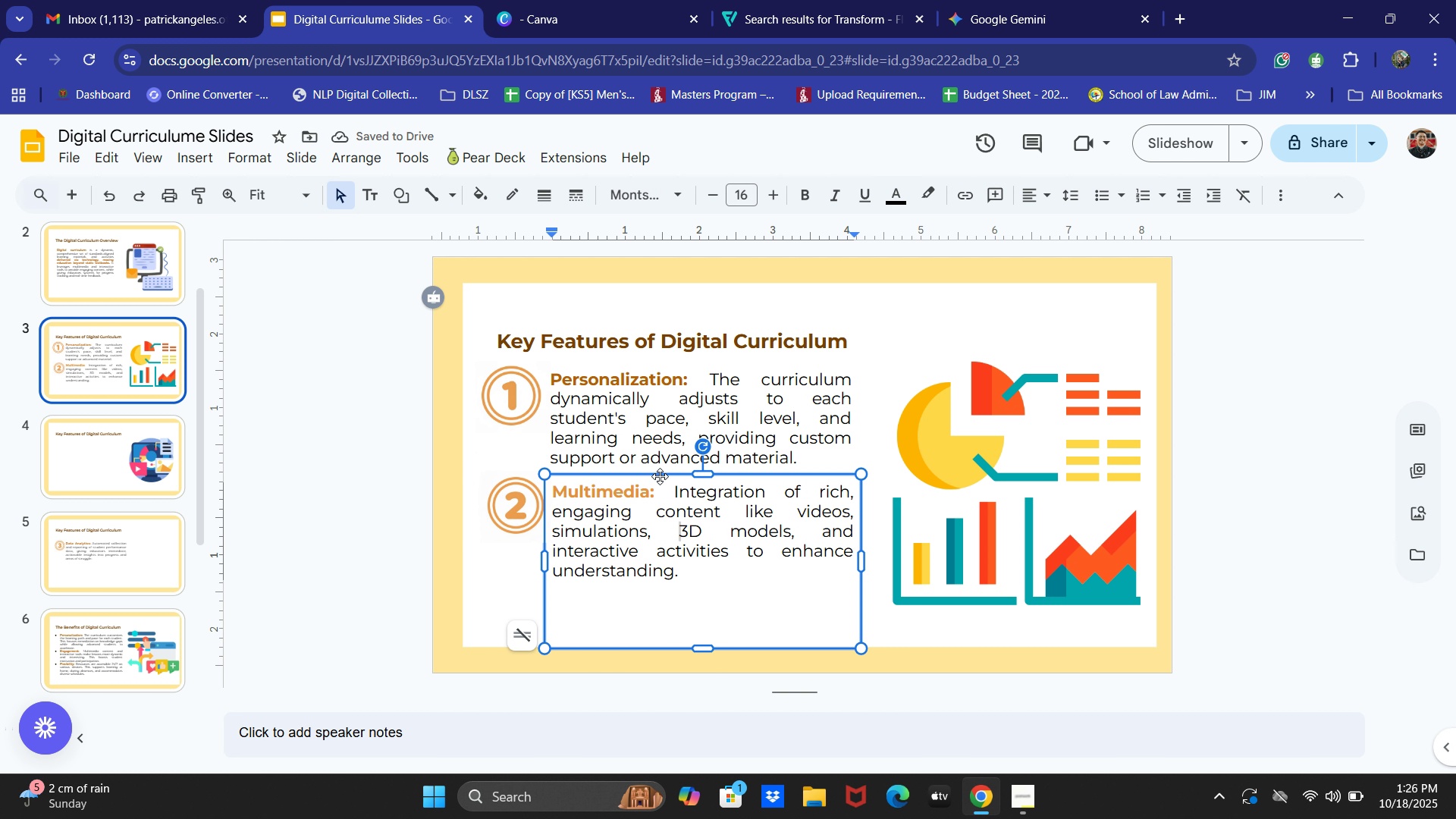 
left_click([660, 476])
 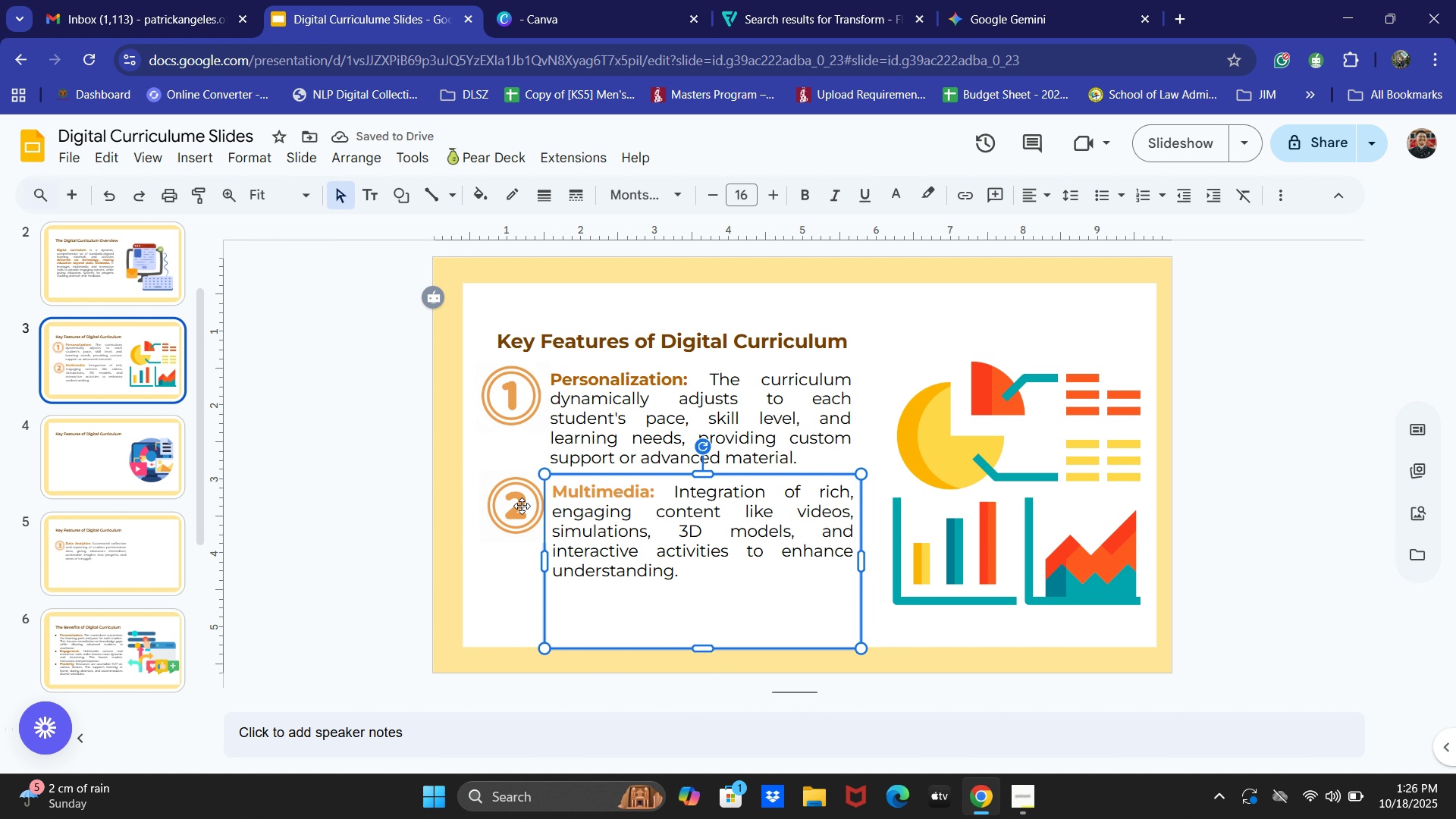 
hold_key(key=ShiftLeft, duration=0.84)
double_click([474, 519])
 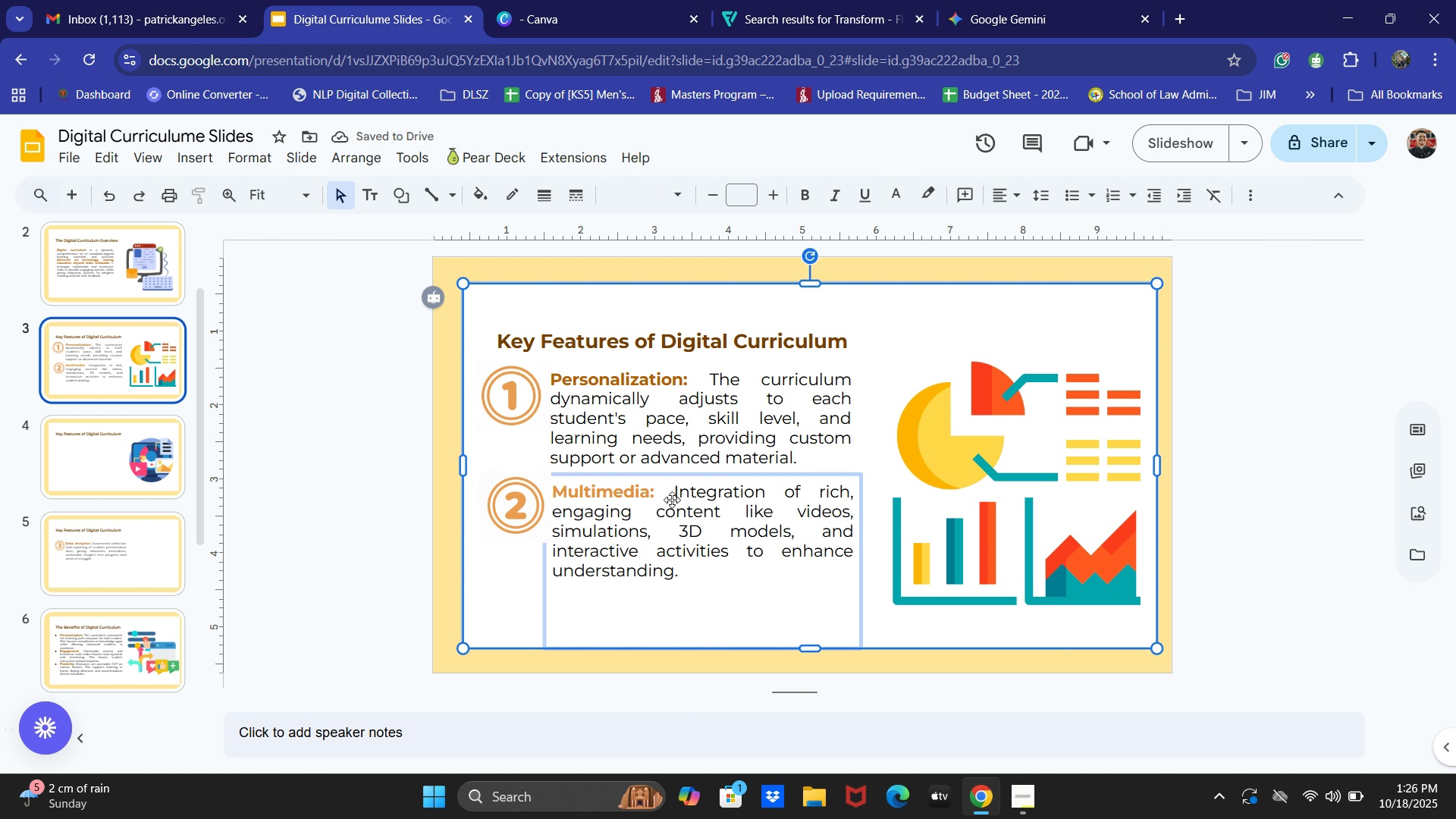 
left_click([676, 500])
 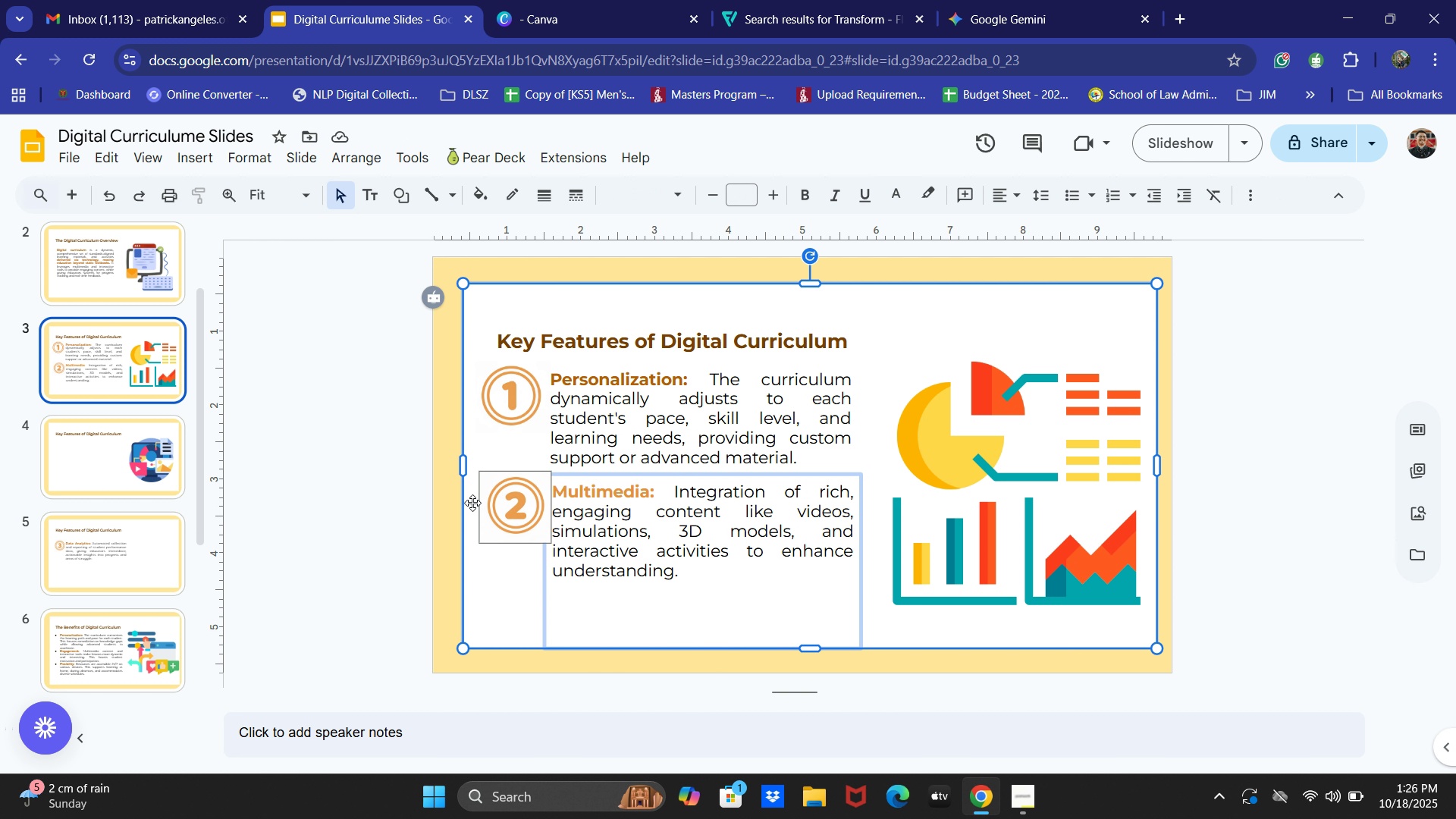 
left_click([418, 488])
 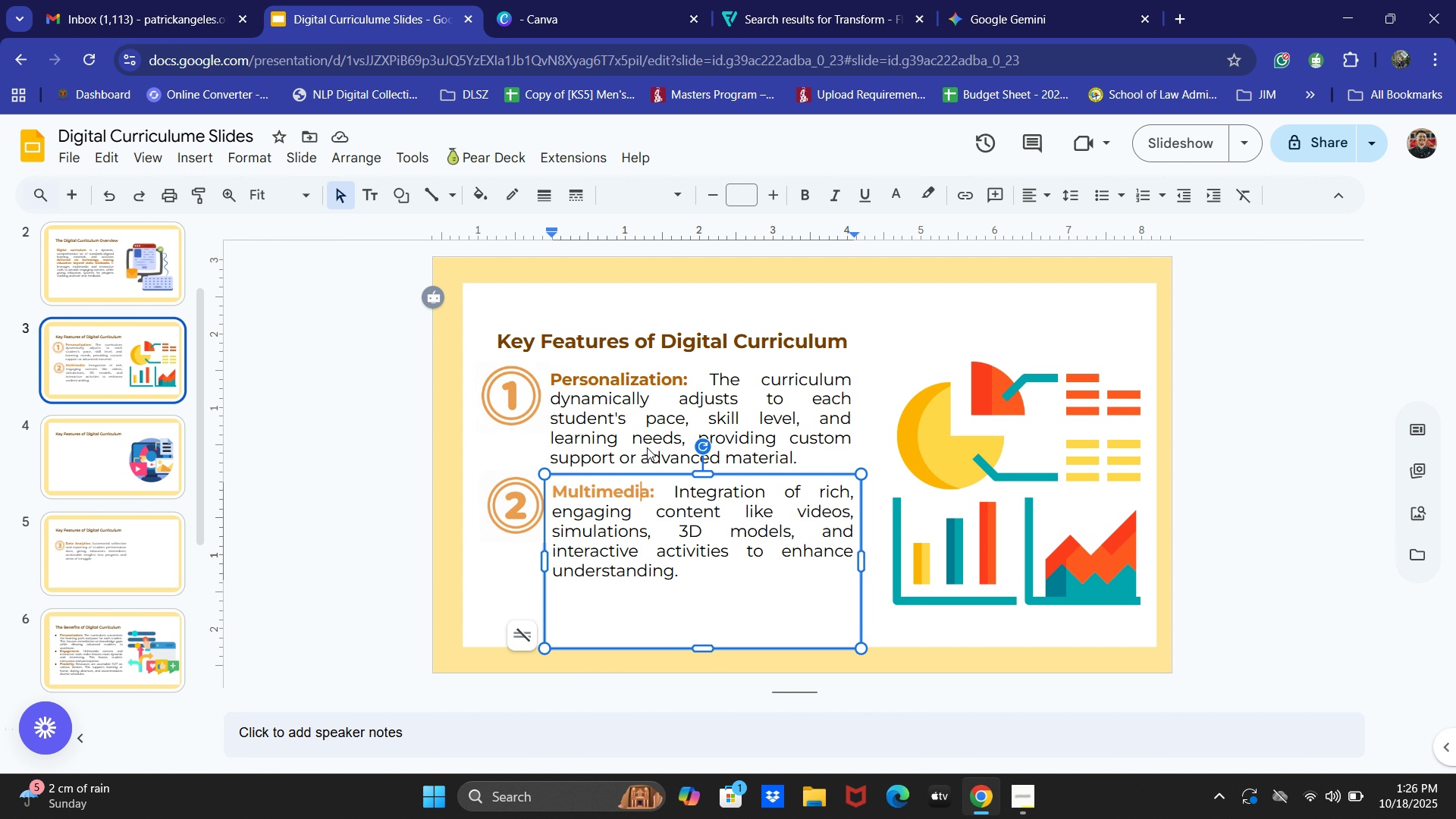 
double_click([650, 379])
 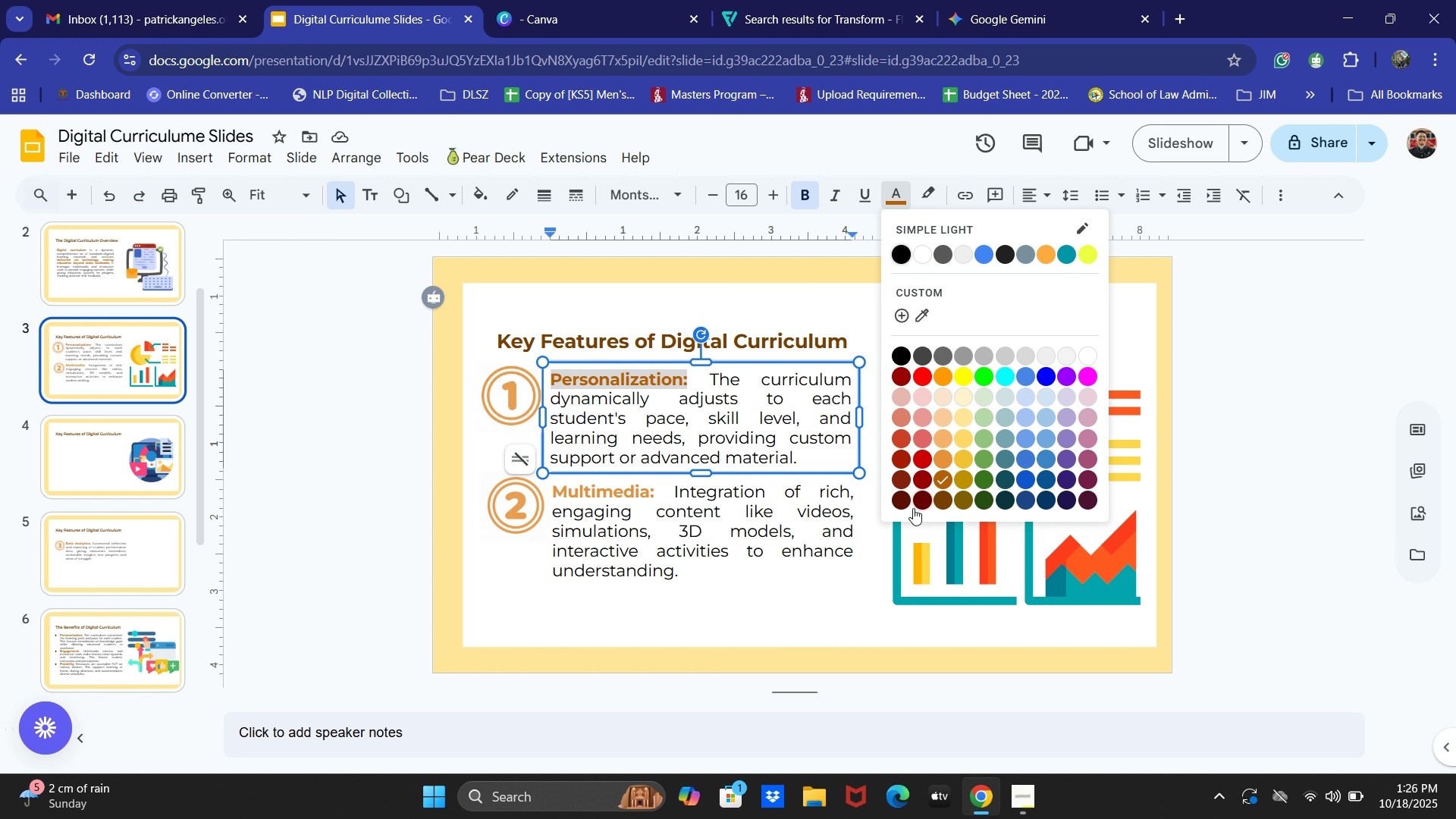 
wait(6.69)
 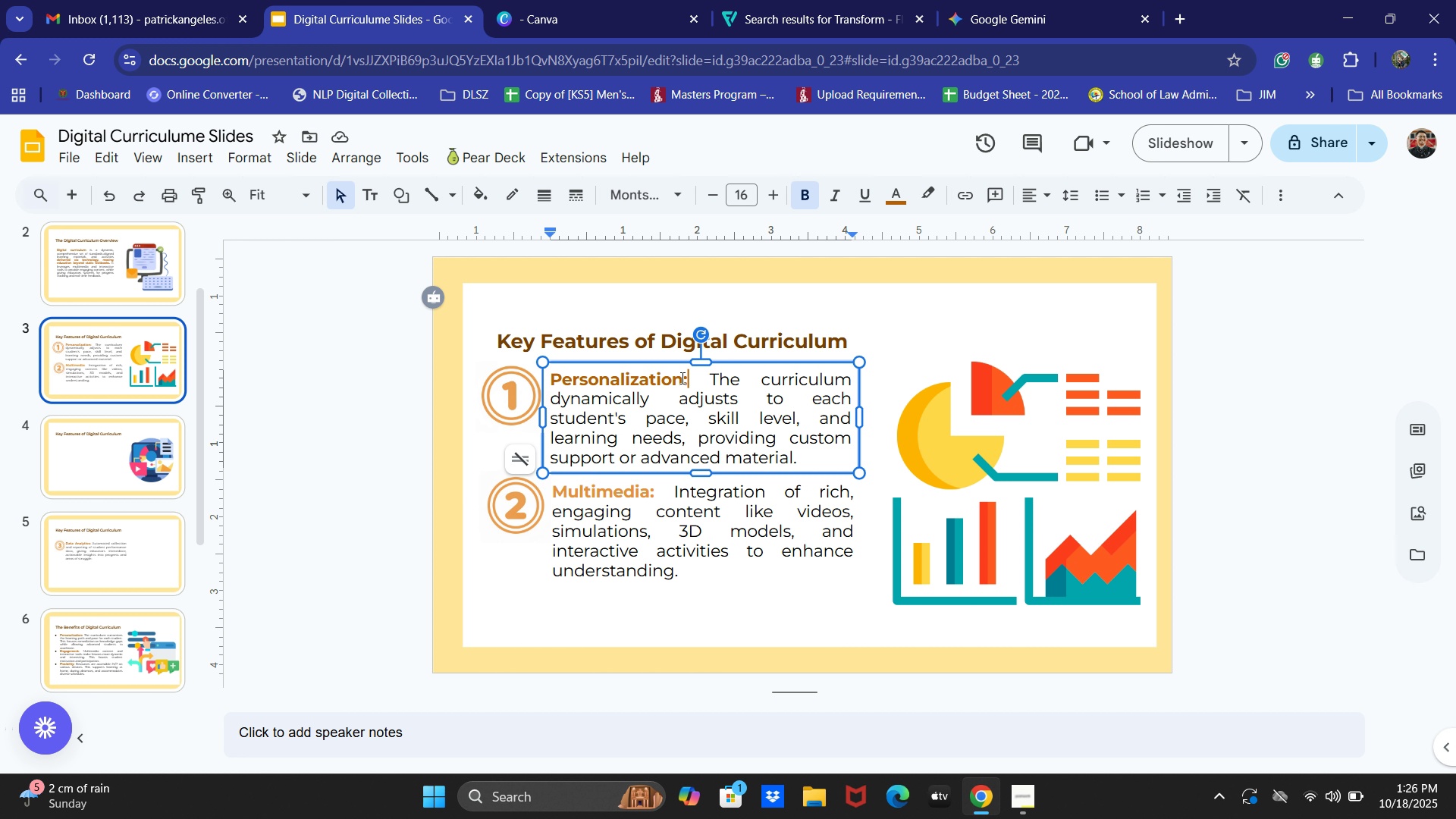 
double_click([362, 473])
 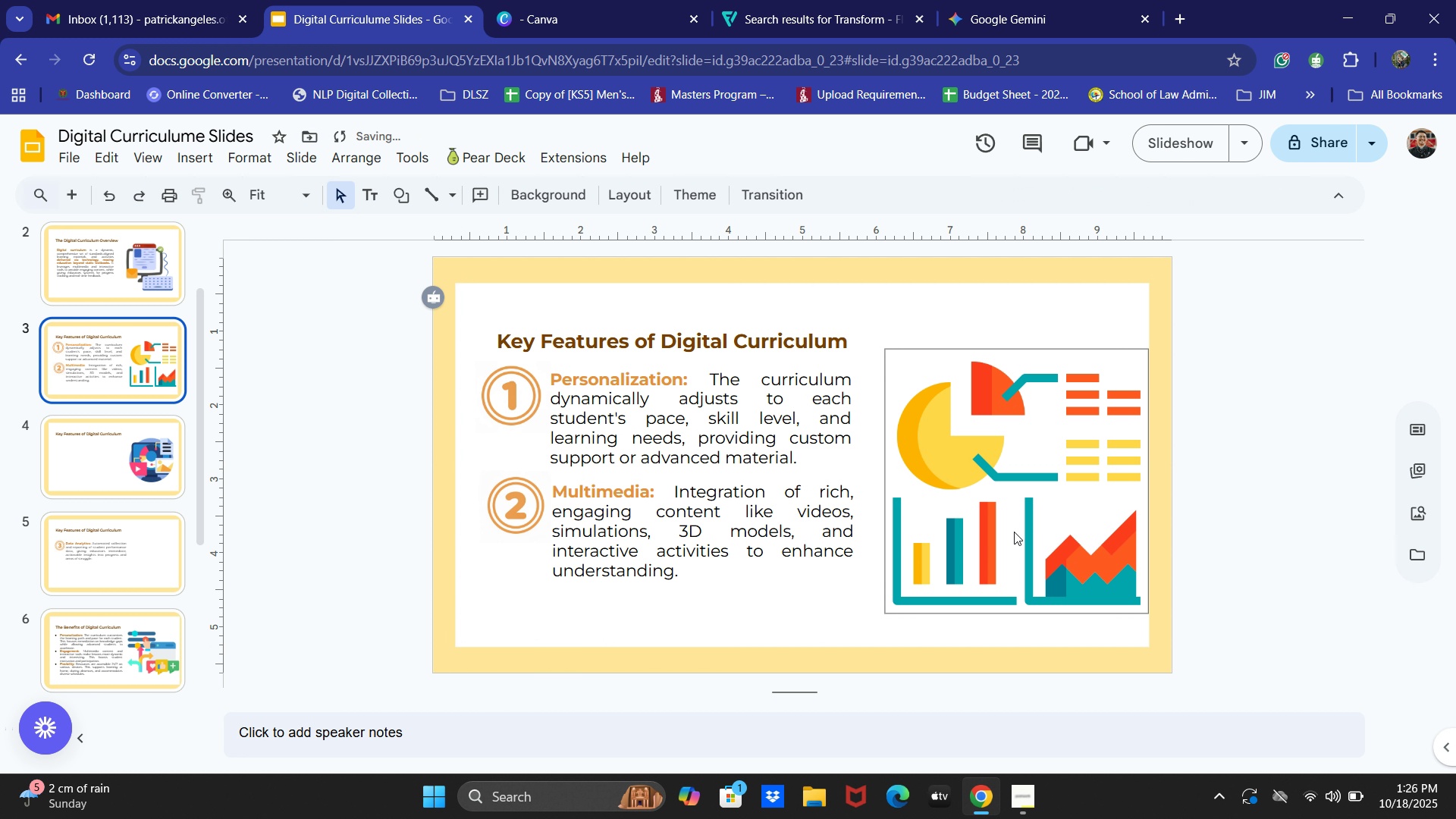 
wait(6.85)
 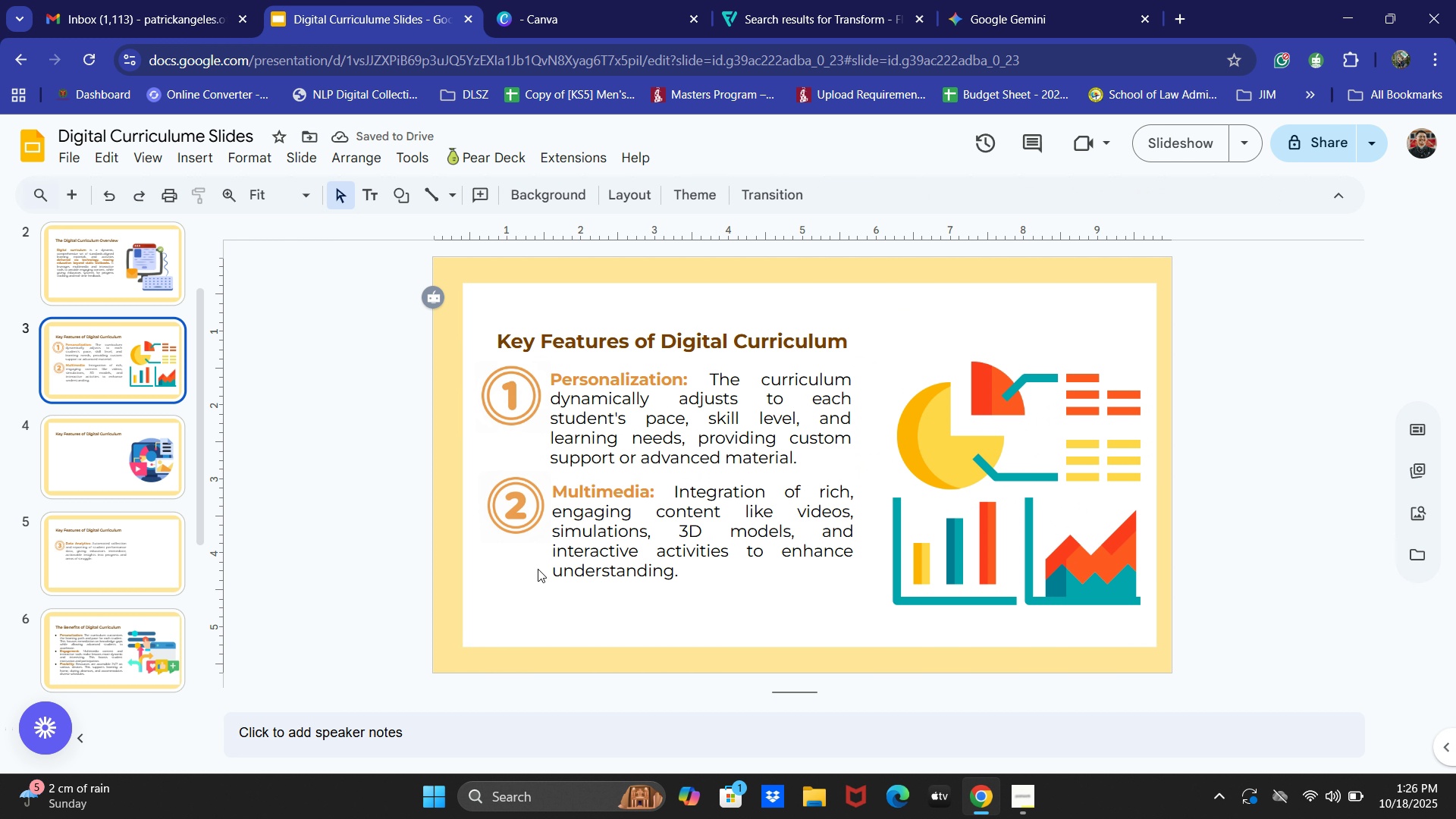 
left_click([1314, 522])
 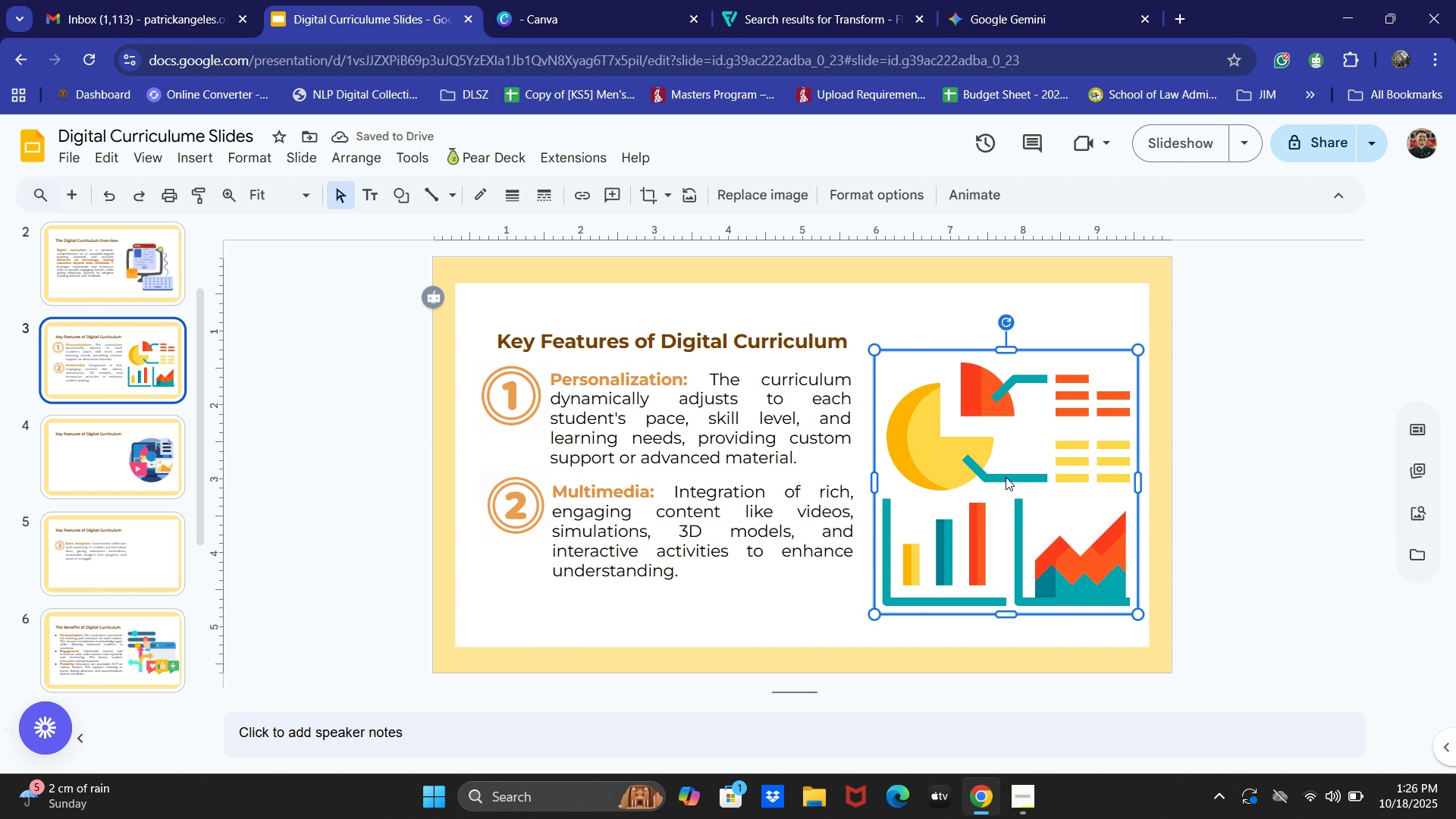 
key(ArrowUp)
 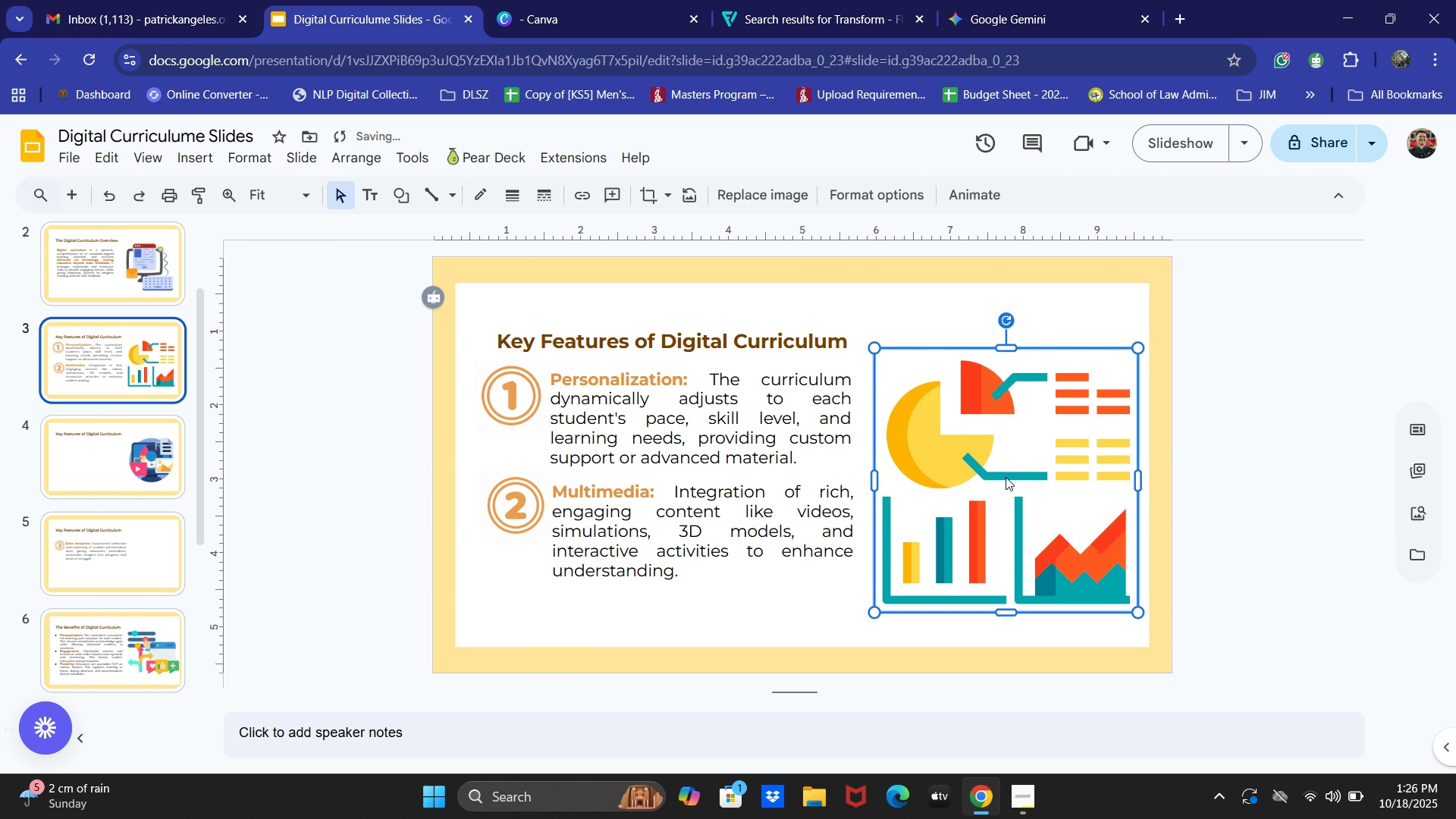 
key(ArrowUp)
 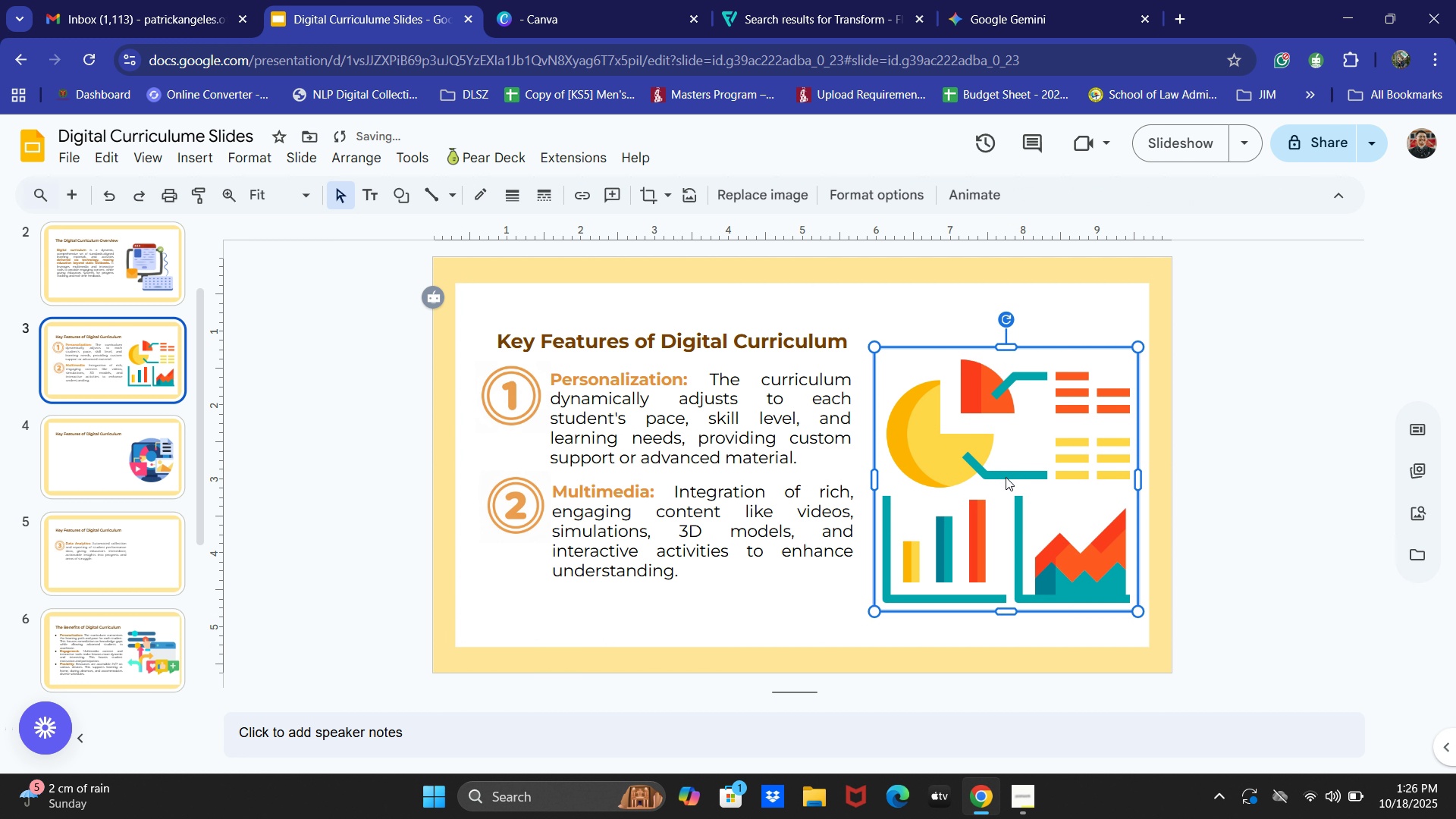 
key(ArrowUp)
 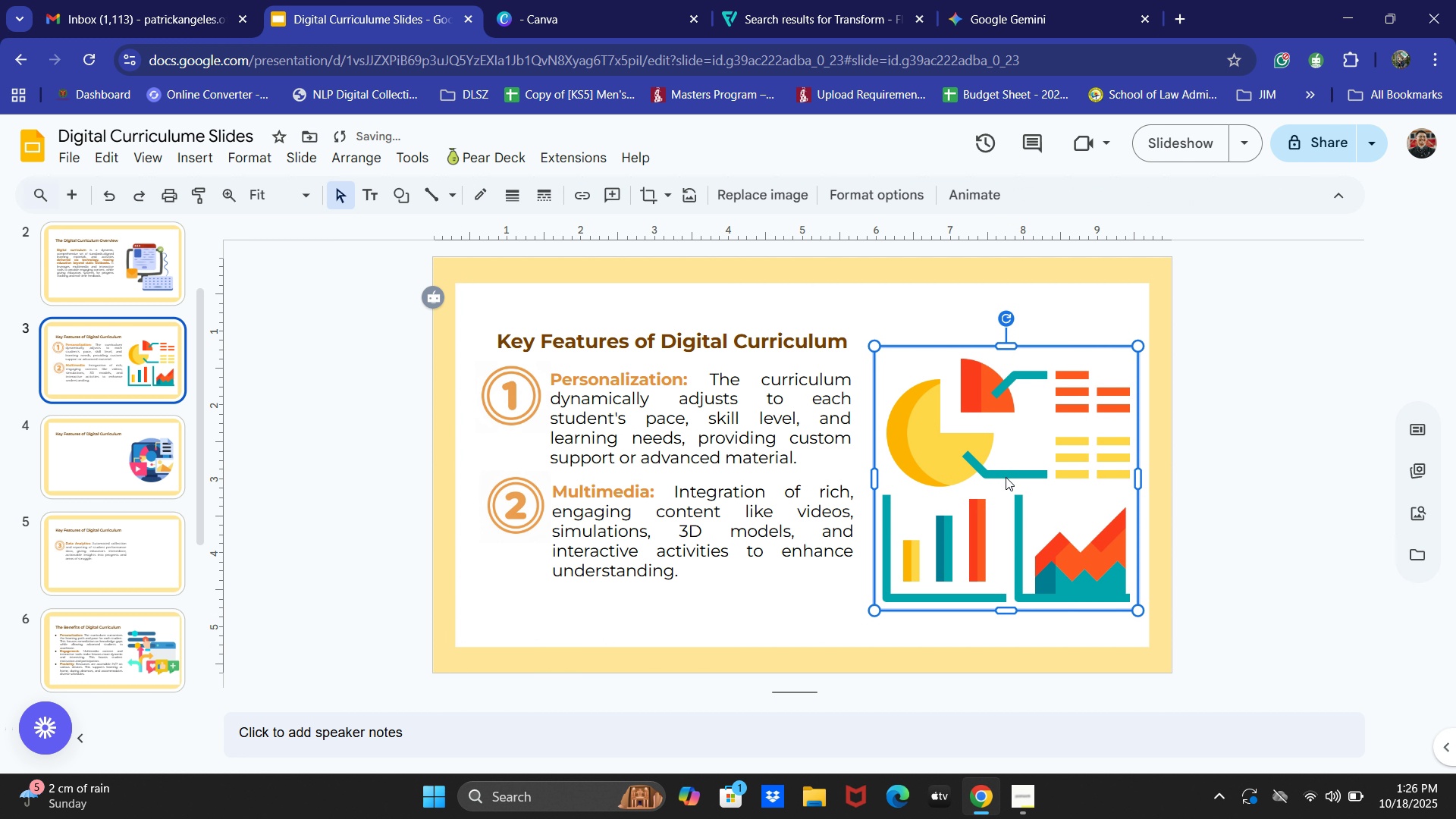 
key(ArrowUp)
 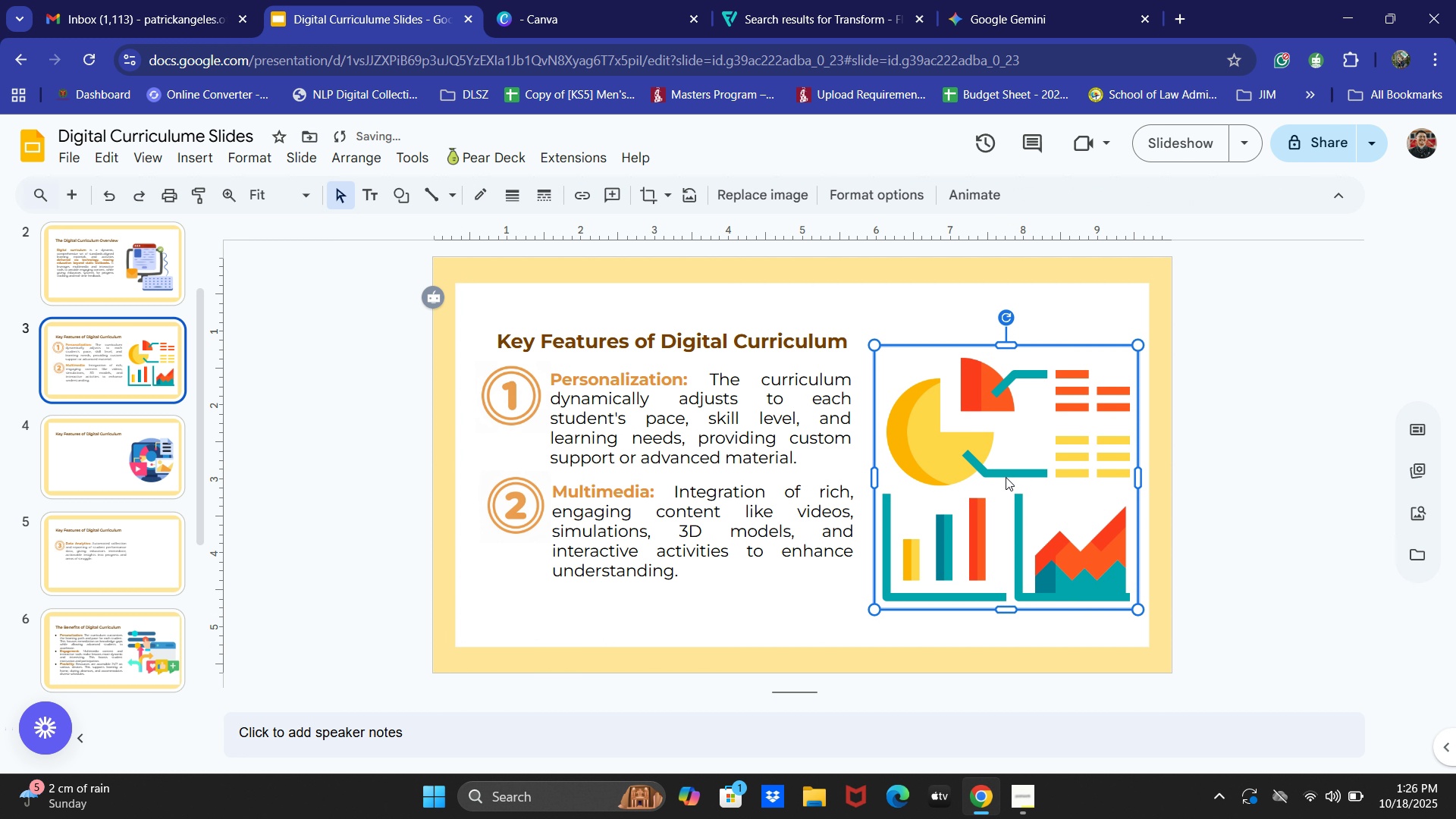 
key(ArrowUp)
 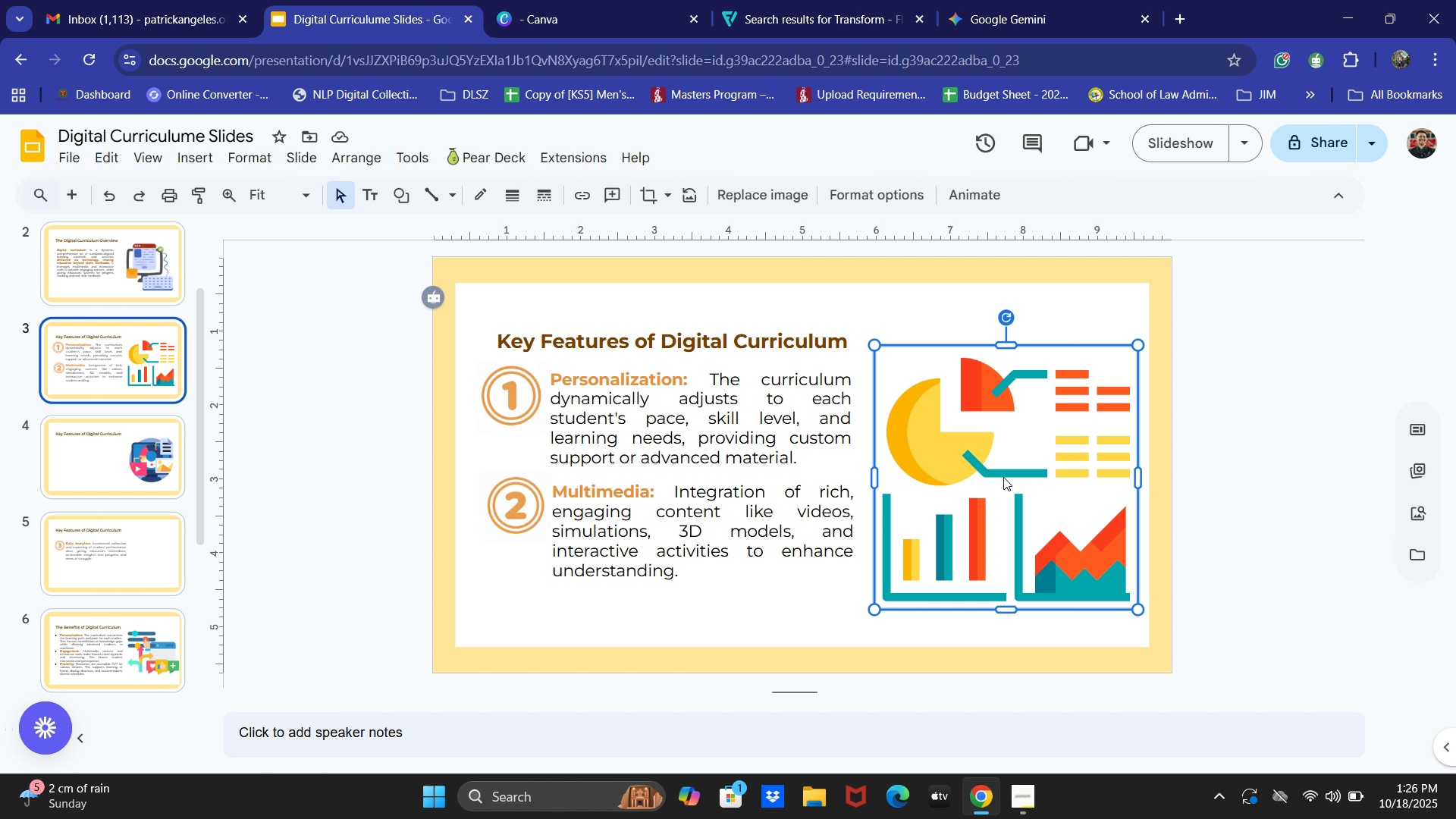 
wait(11.83)
 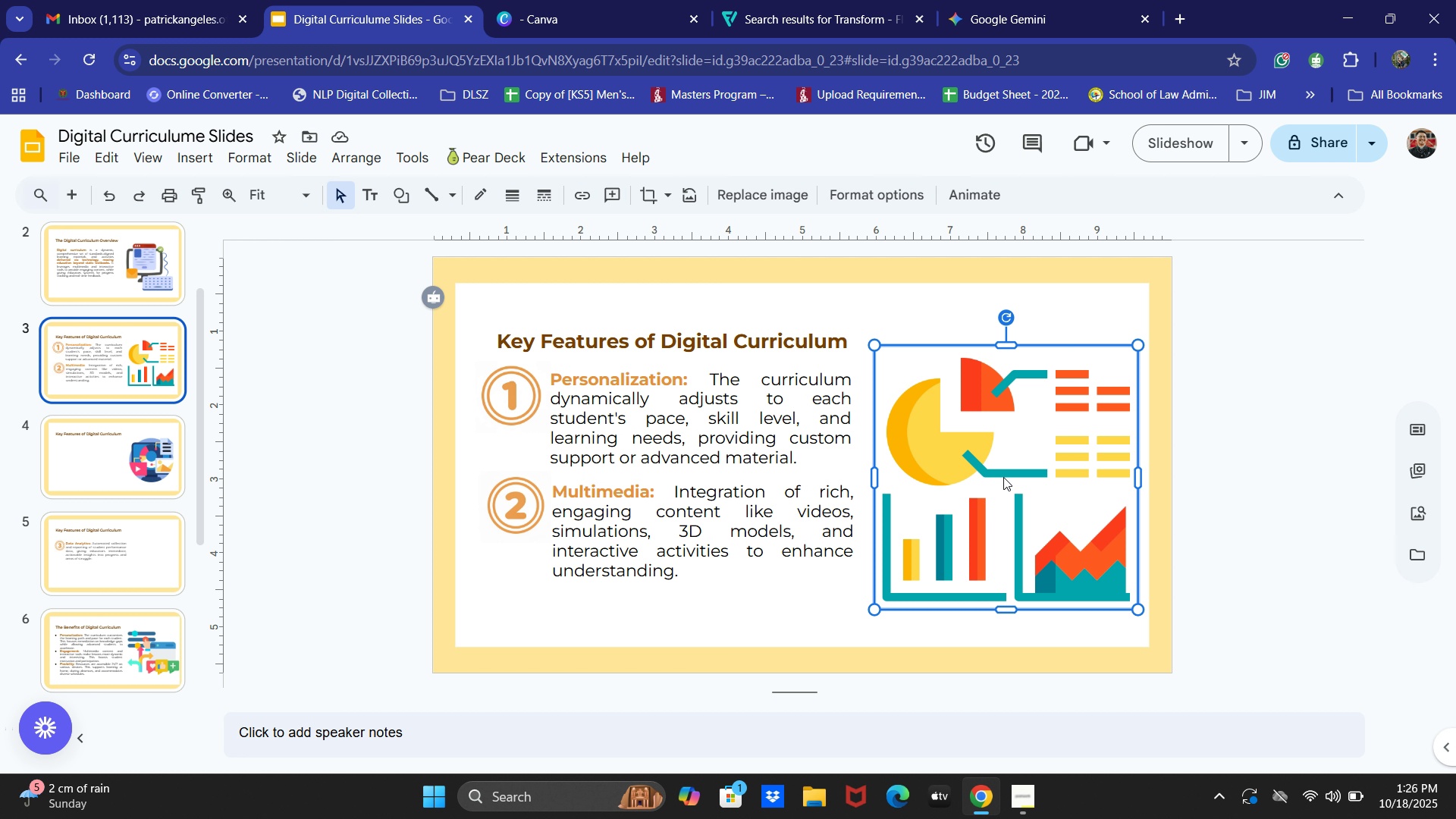 
key(Backspace)
 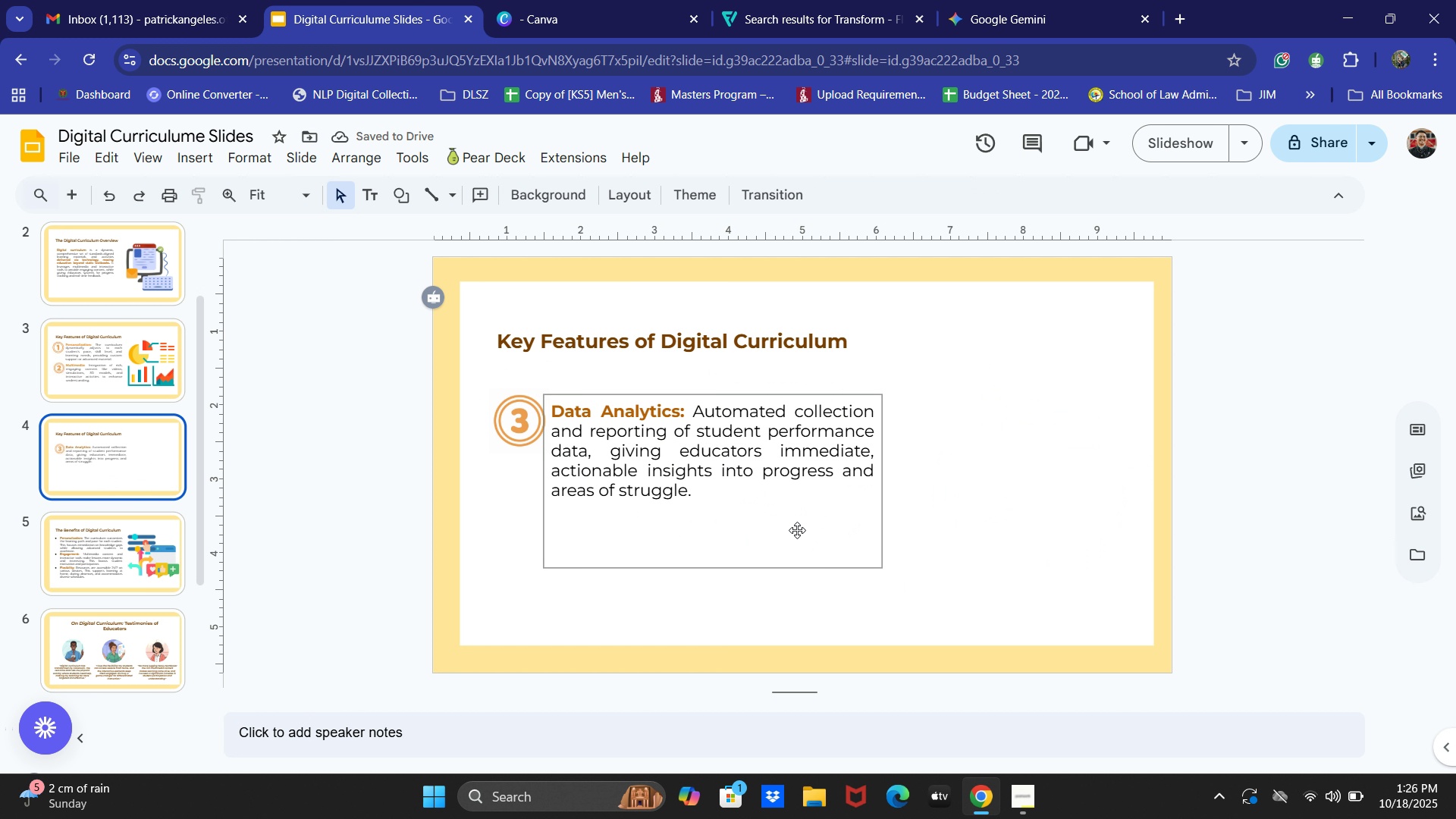 
double_click([48, 359])
 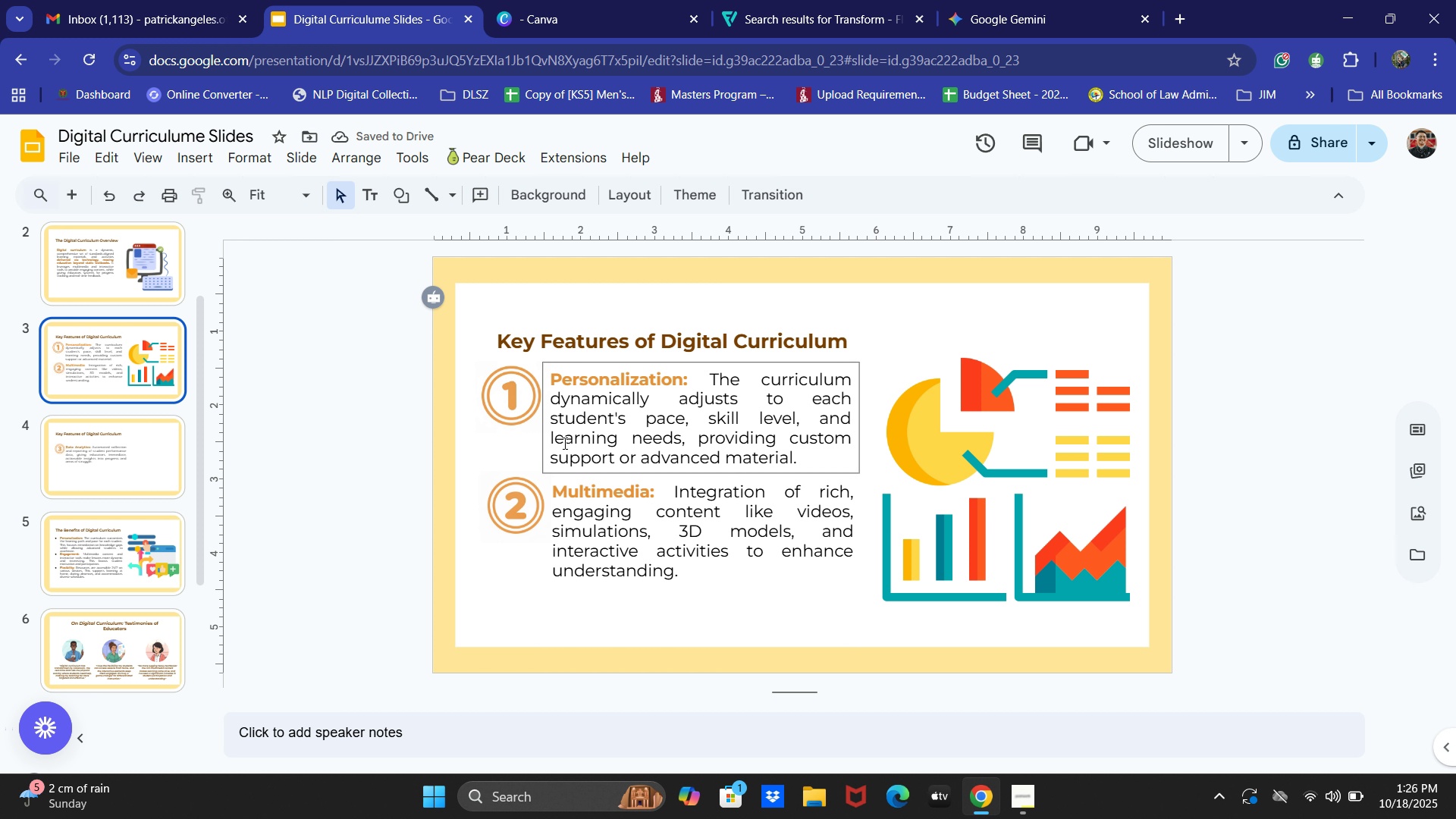 
left_click([534, 410])
 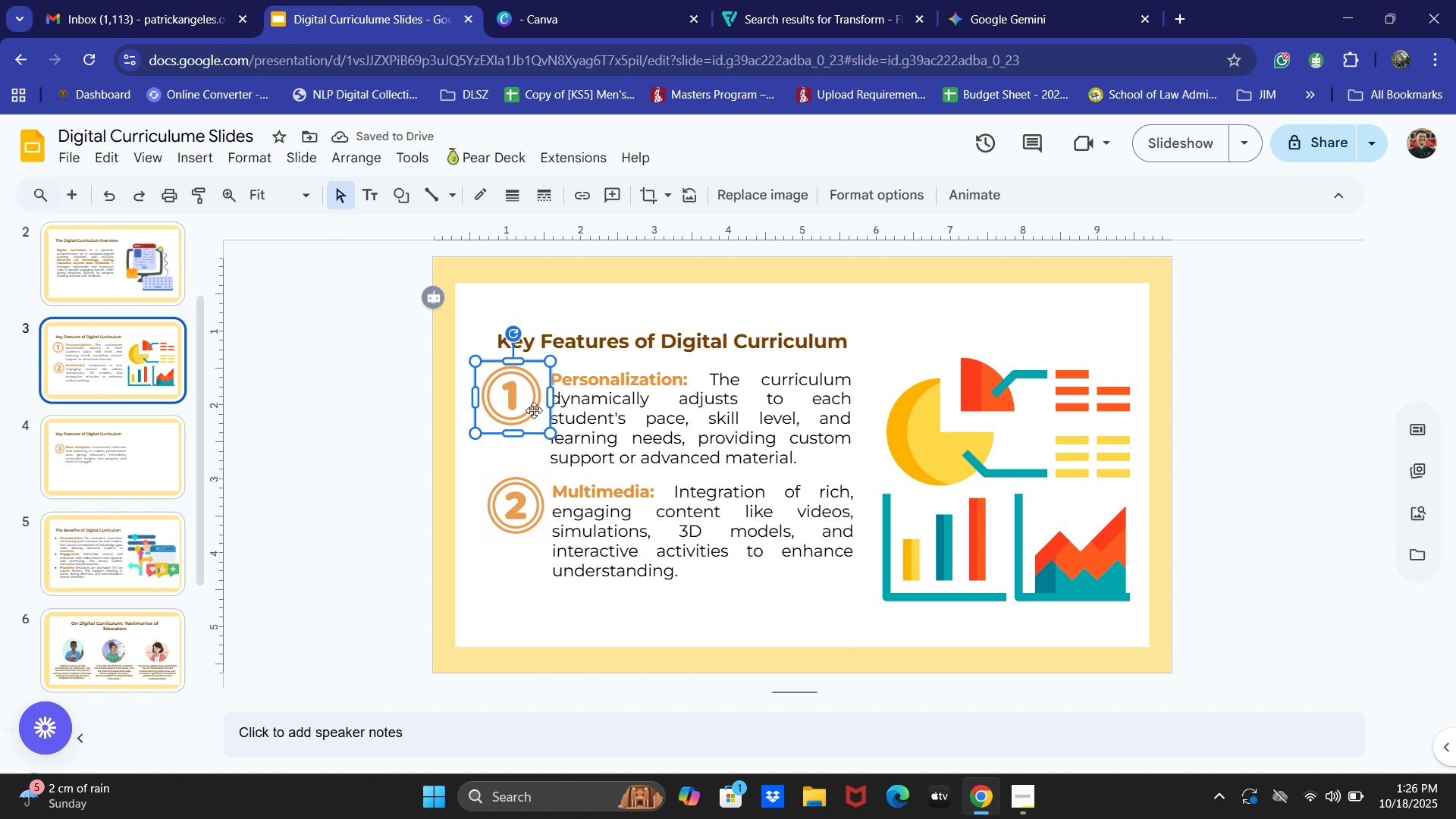 
key(Shift+ShiftLeft)
 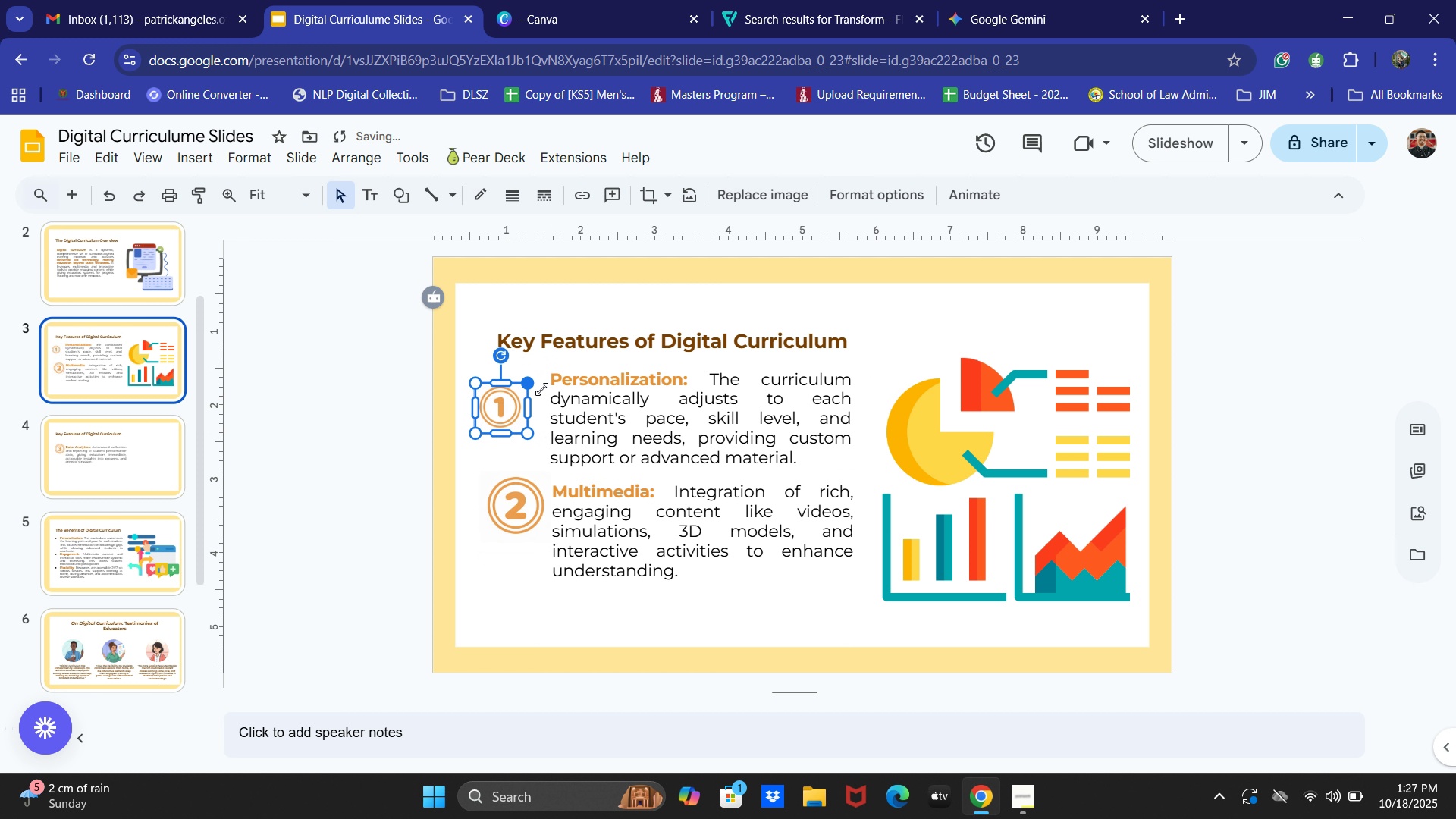 
wait(8.23)
 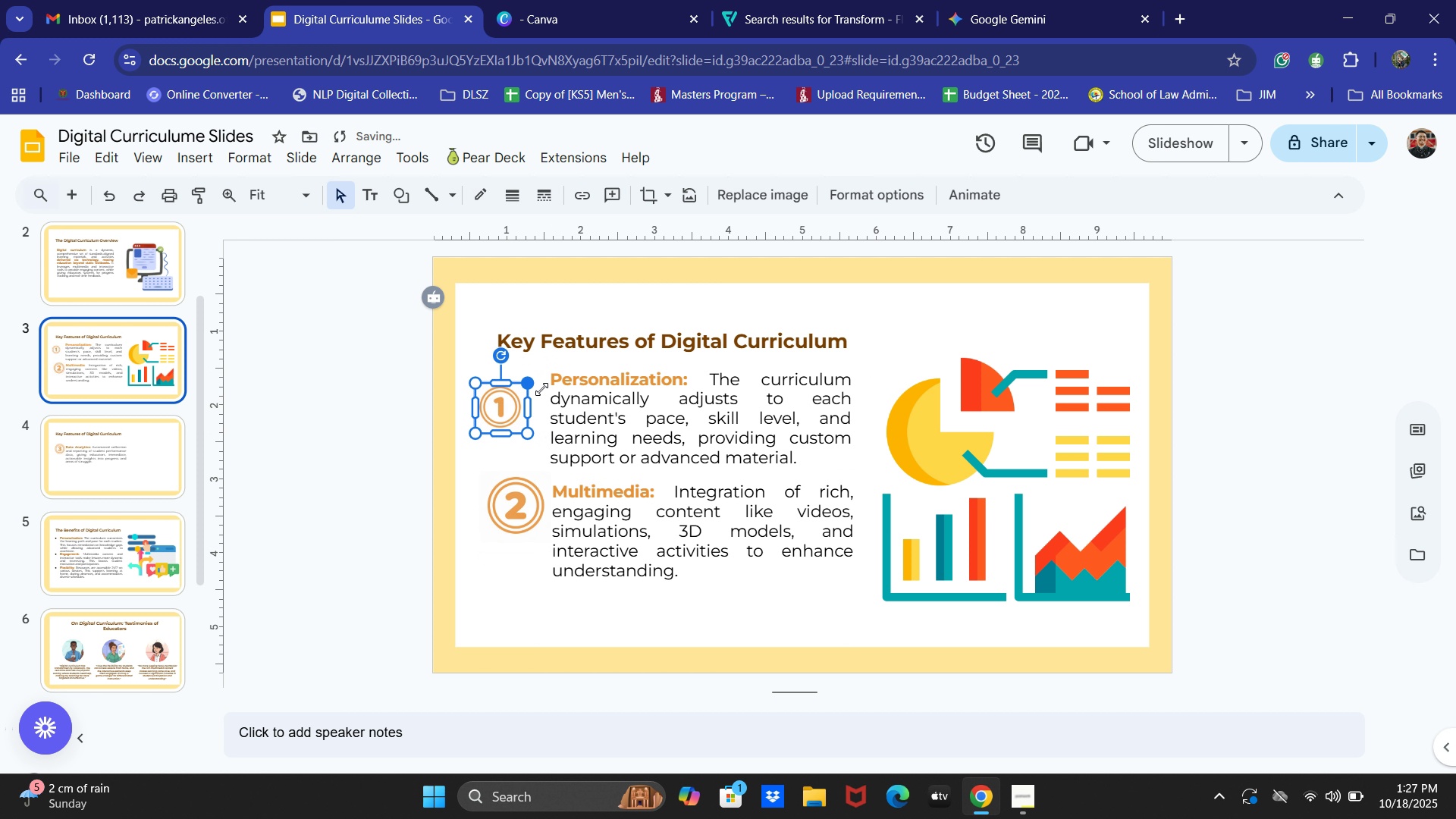 
key(ArrowDown)
 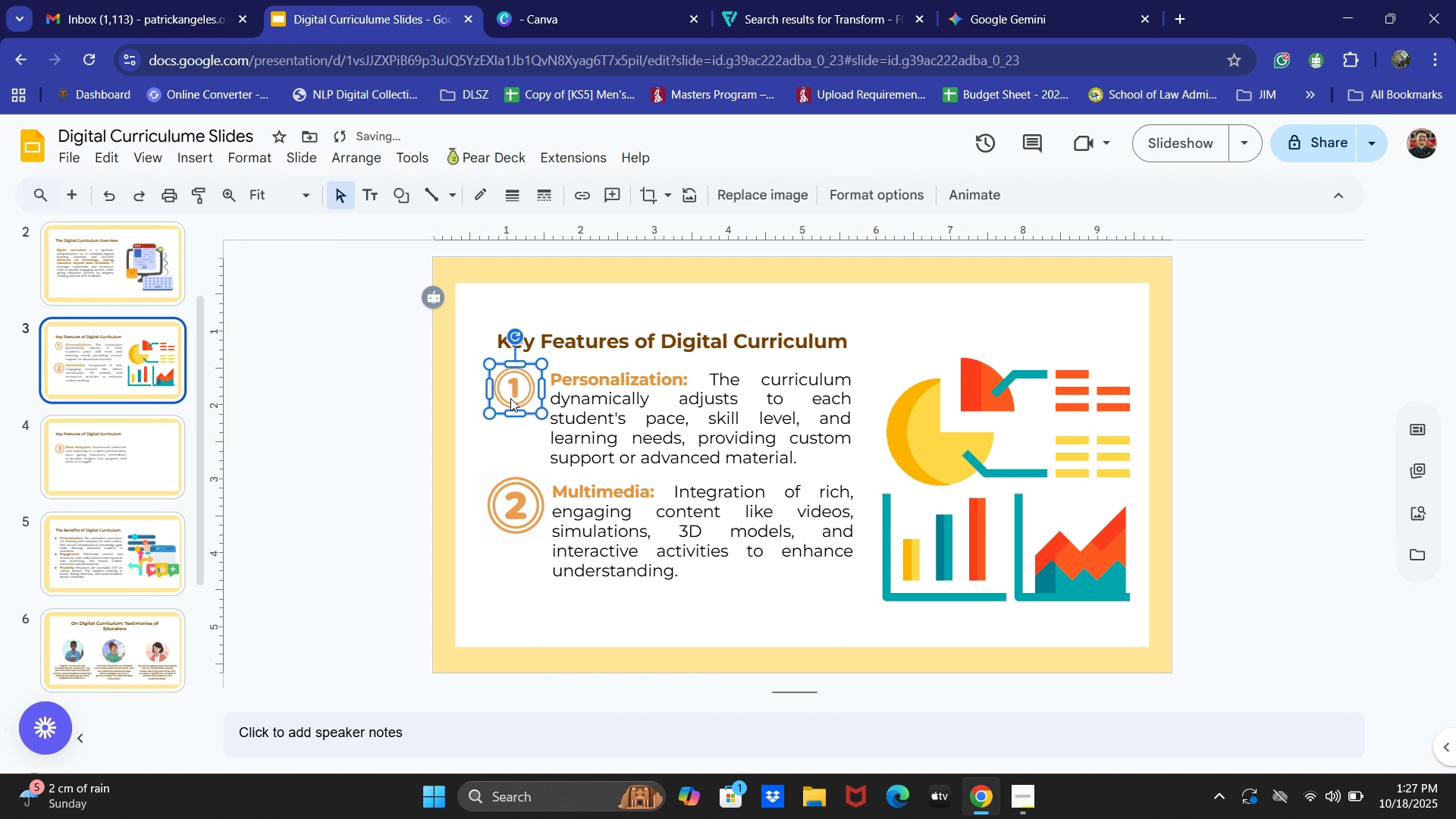 
key(ArrowDown)
 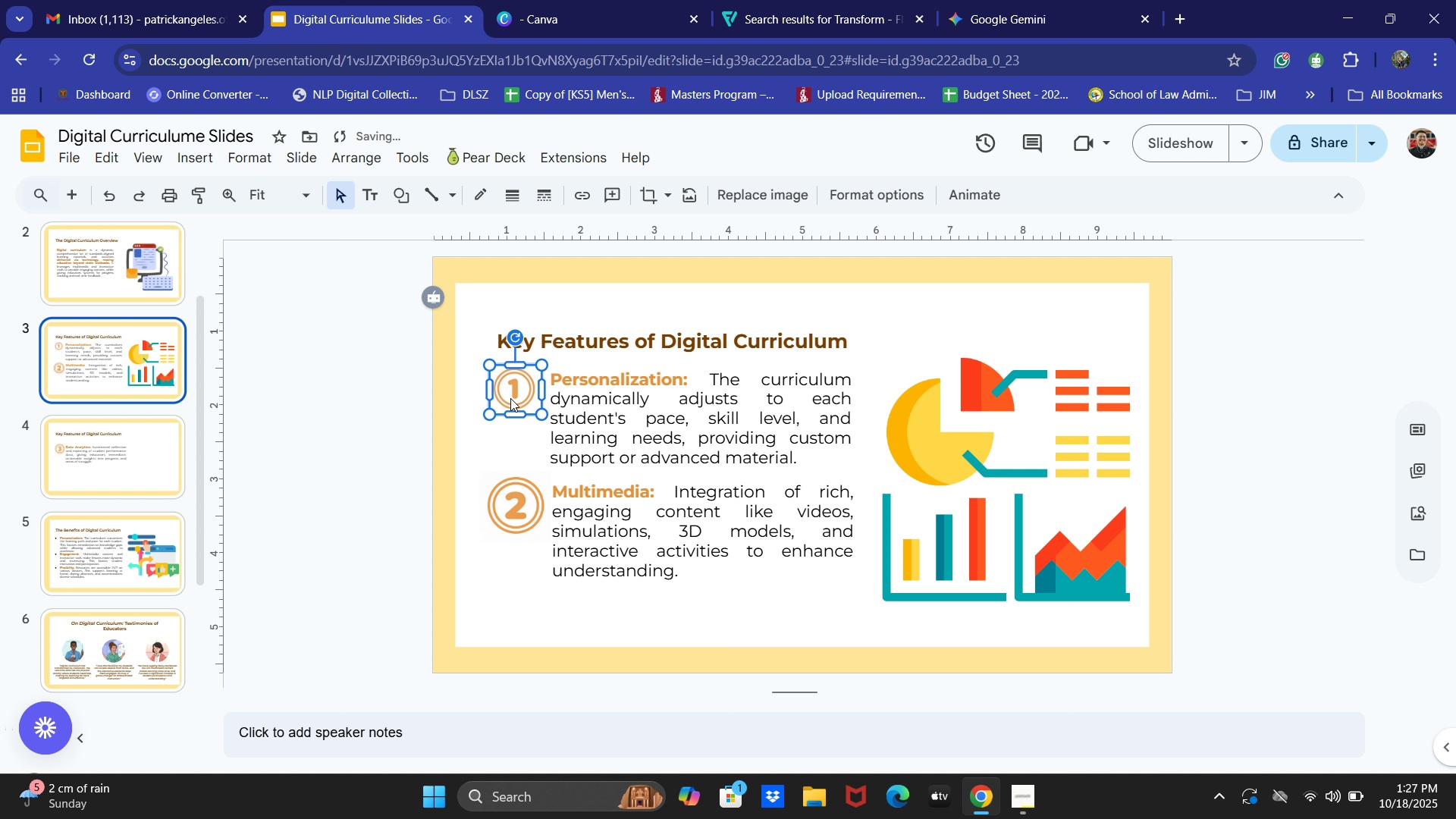 
key(ArrowDown)
 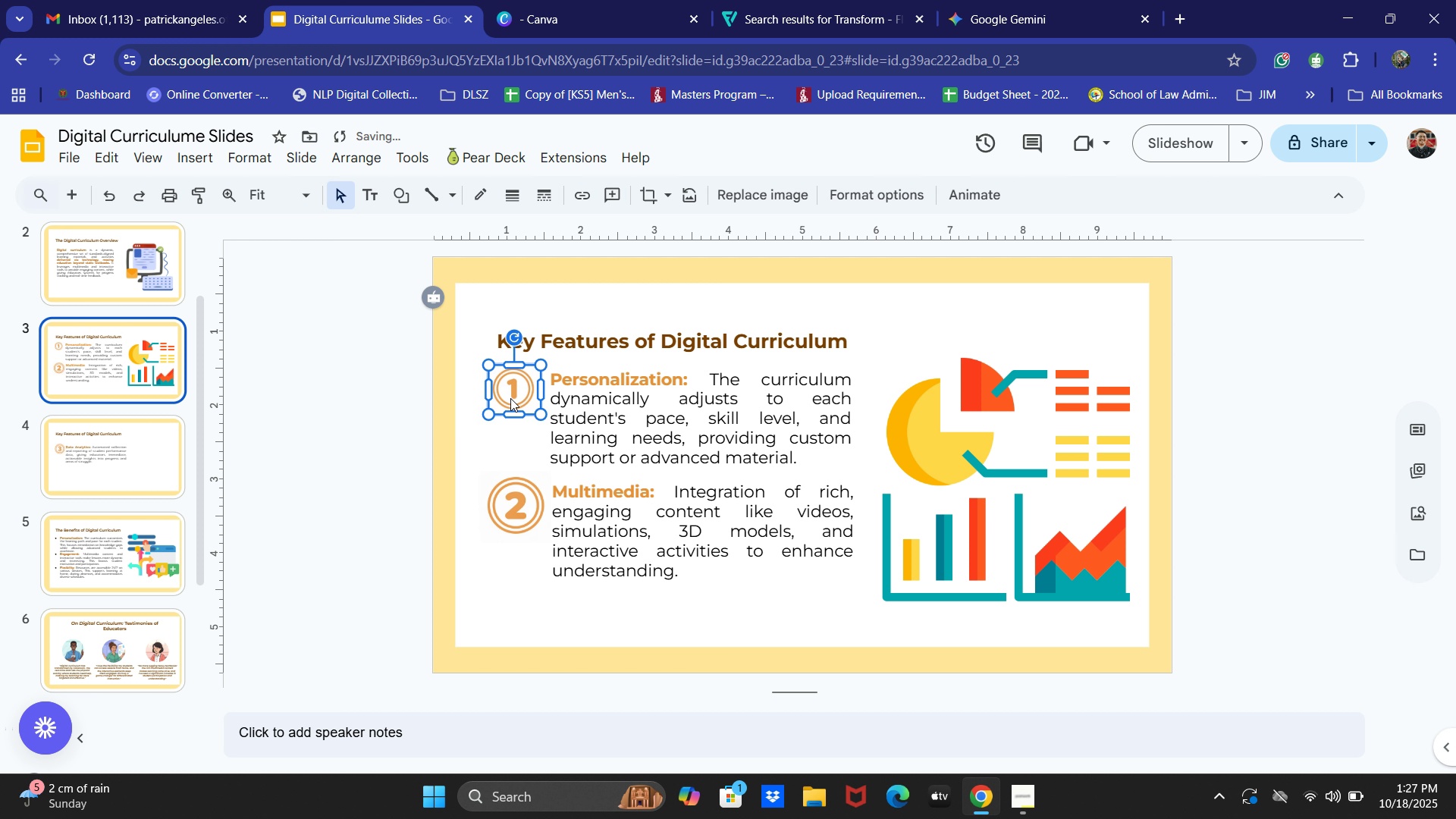 
key(ArrowLeft)
 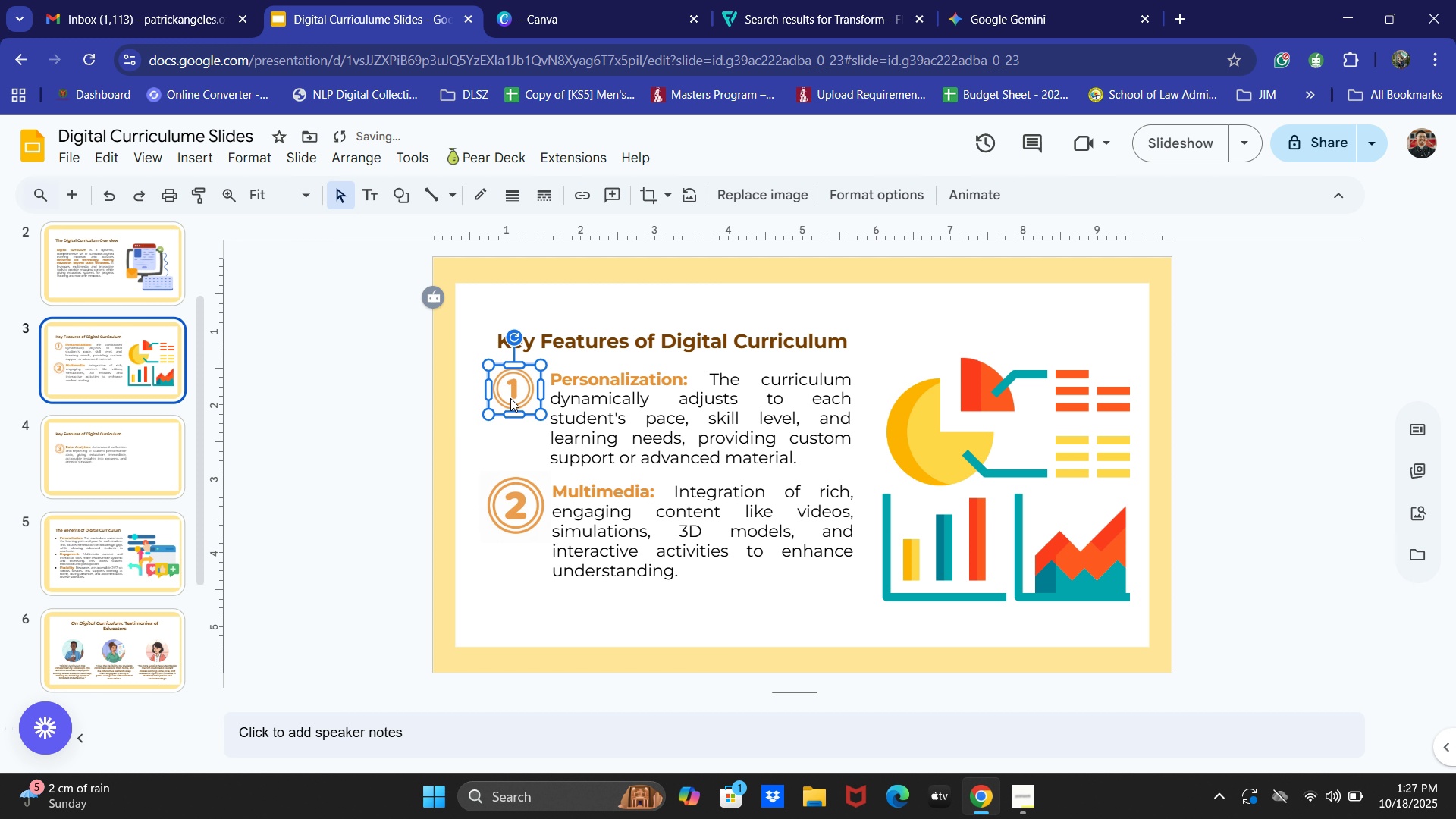 
key(ArrowLeft)
 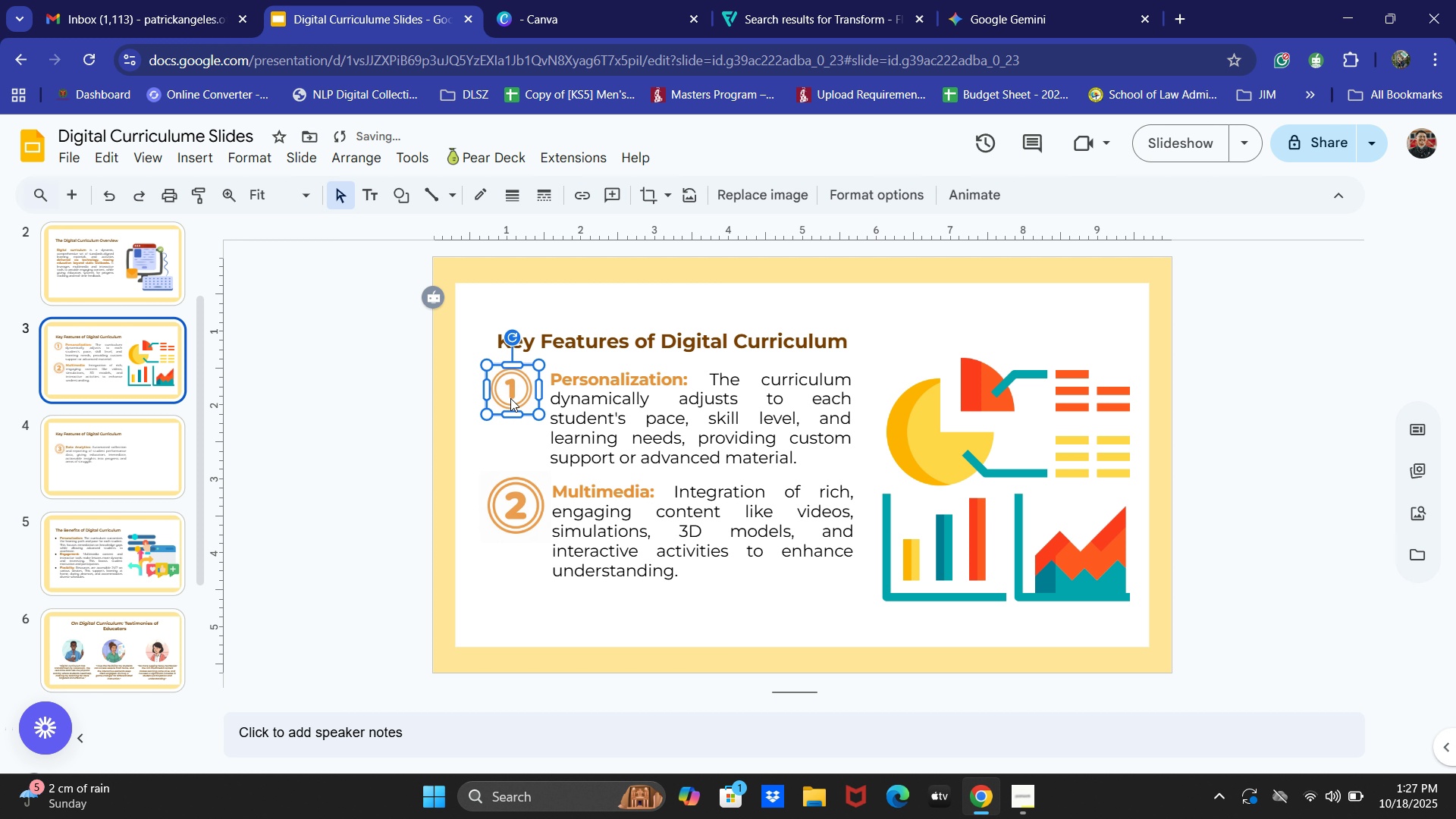 
key(ArrowLeft)
 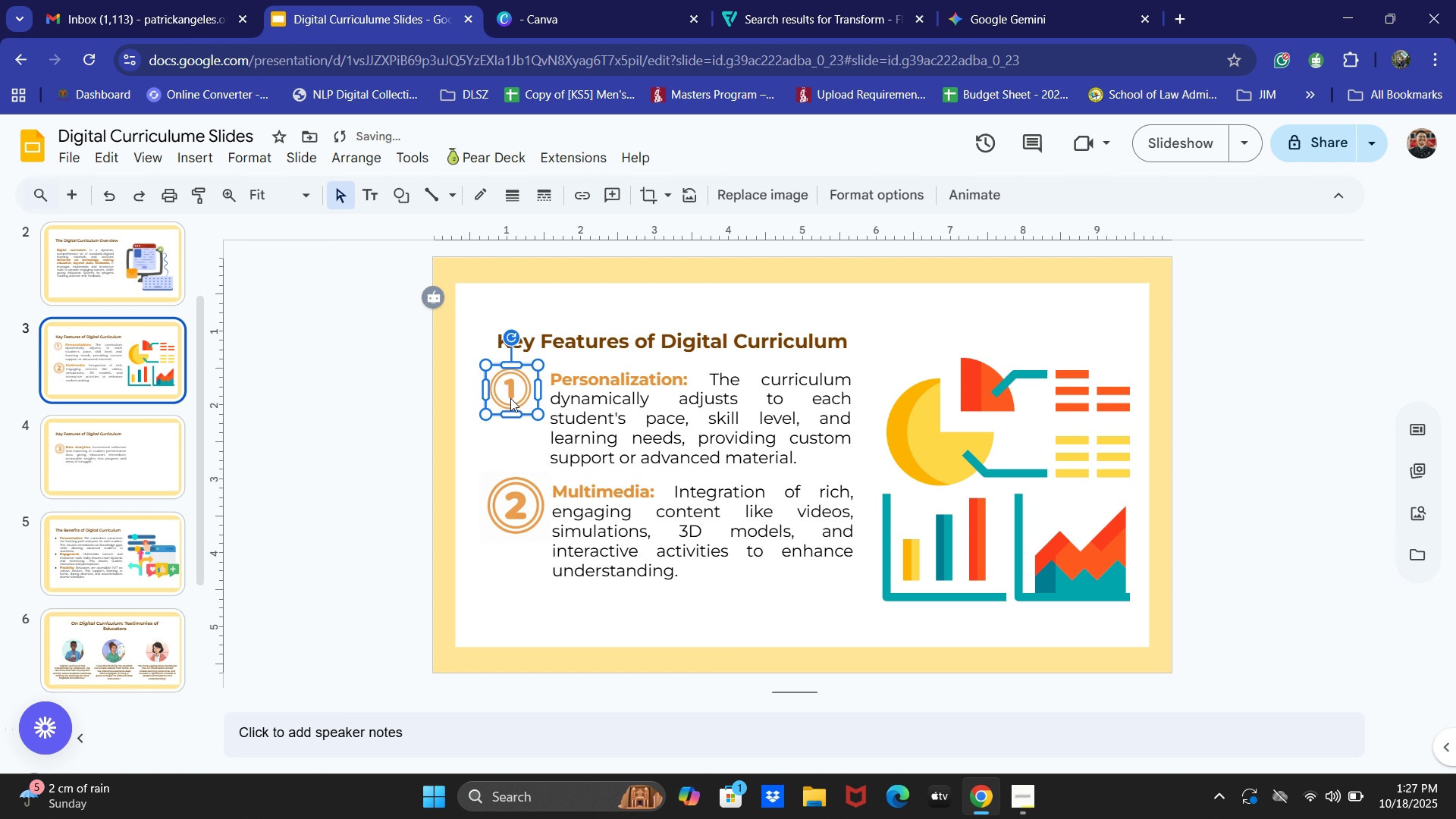 
key(ArrowLeft)
 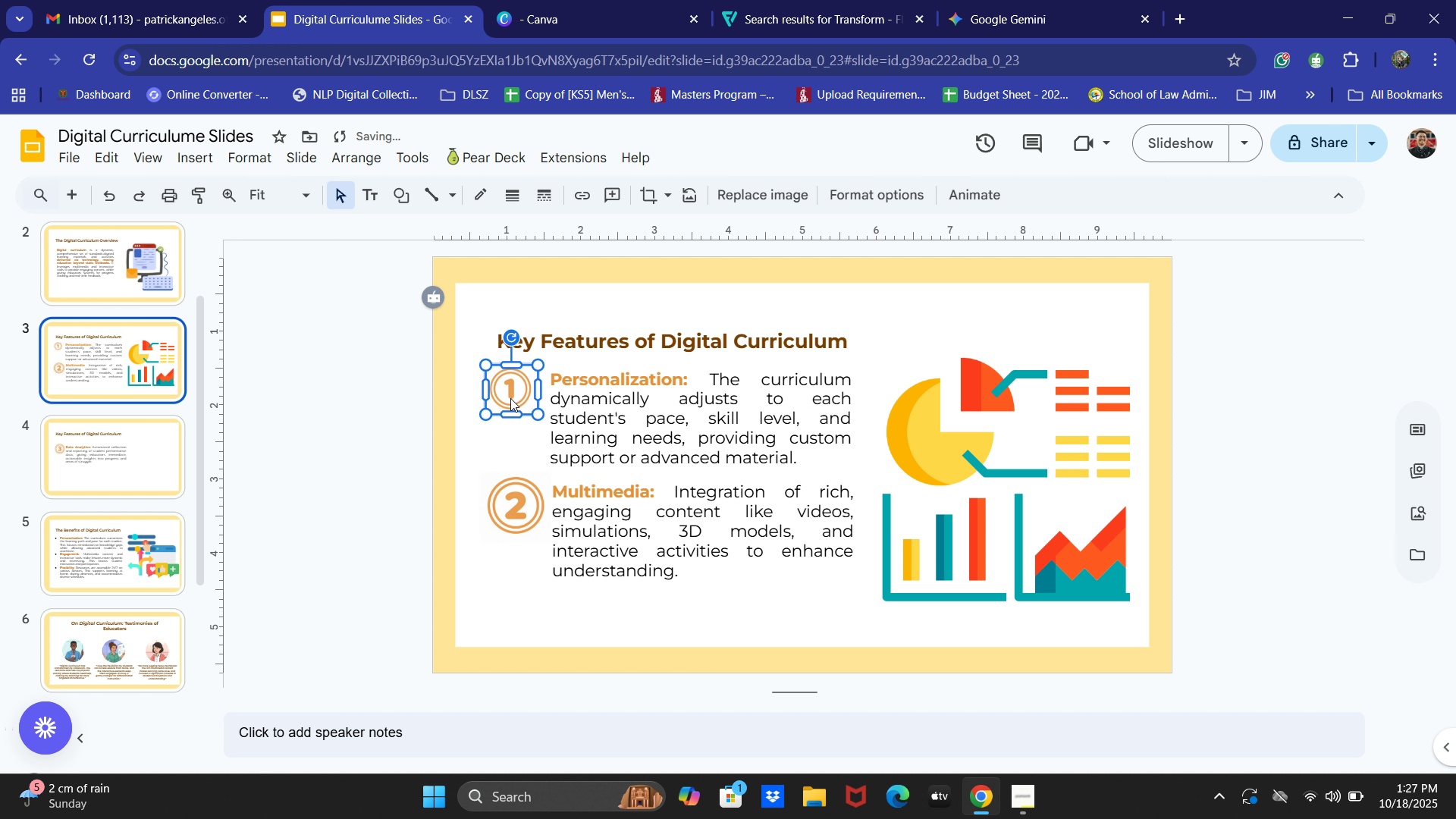 
key(ArrowLeft)
 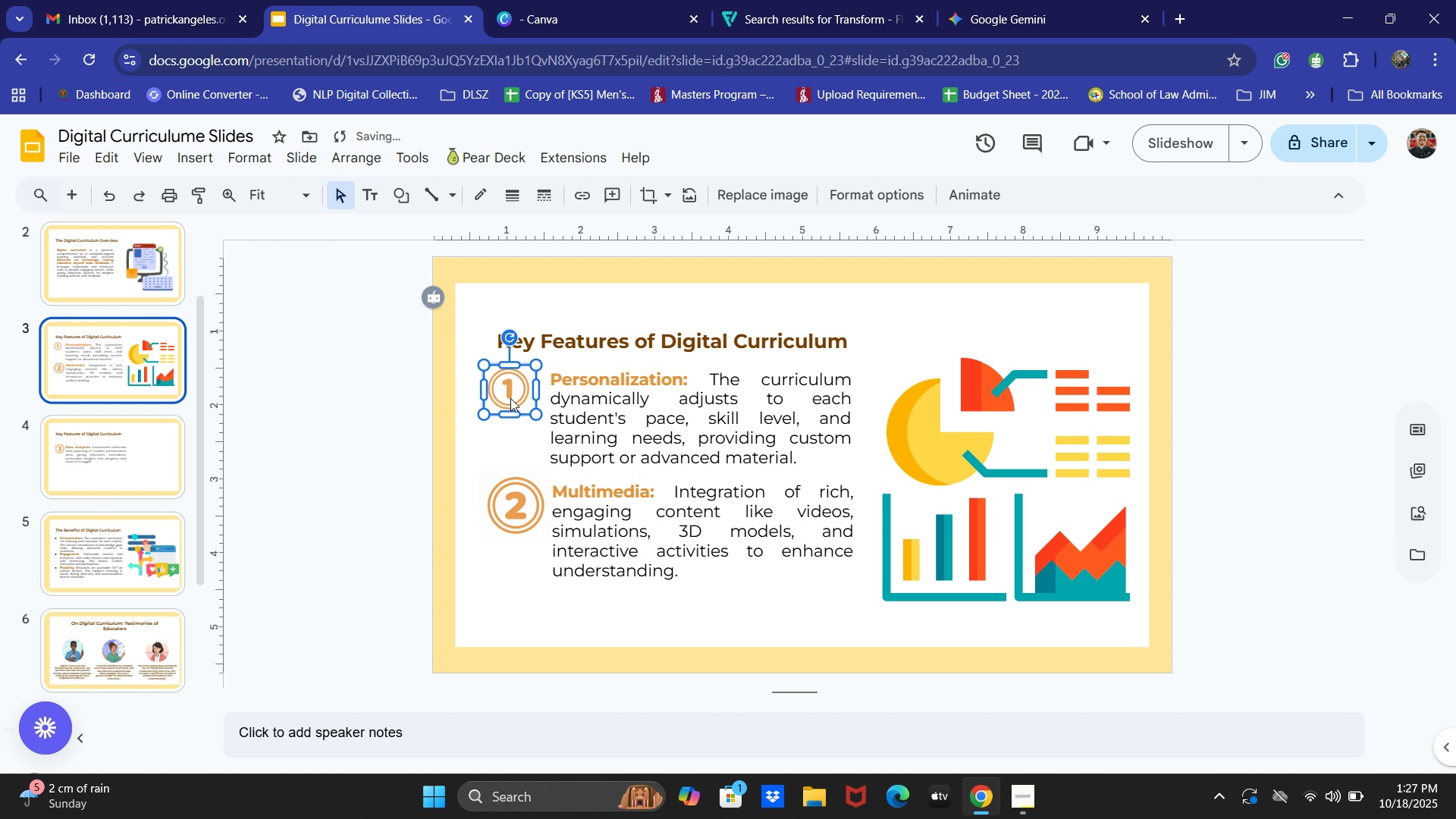 
key(ArrowLeft)
 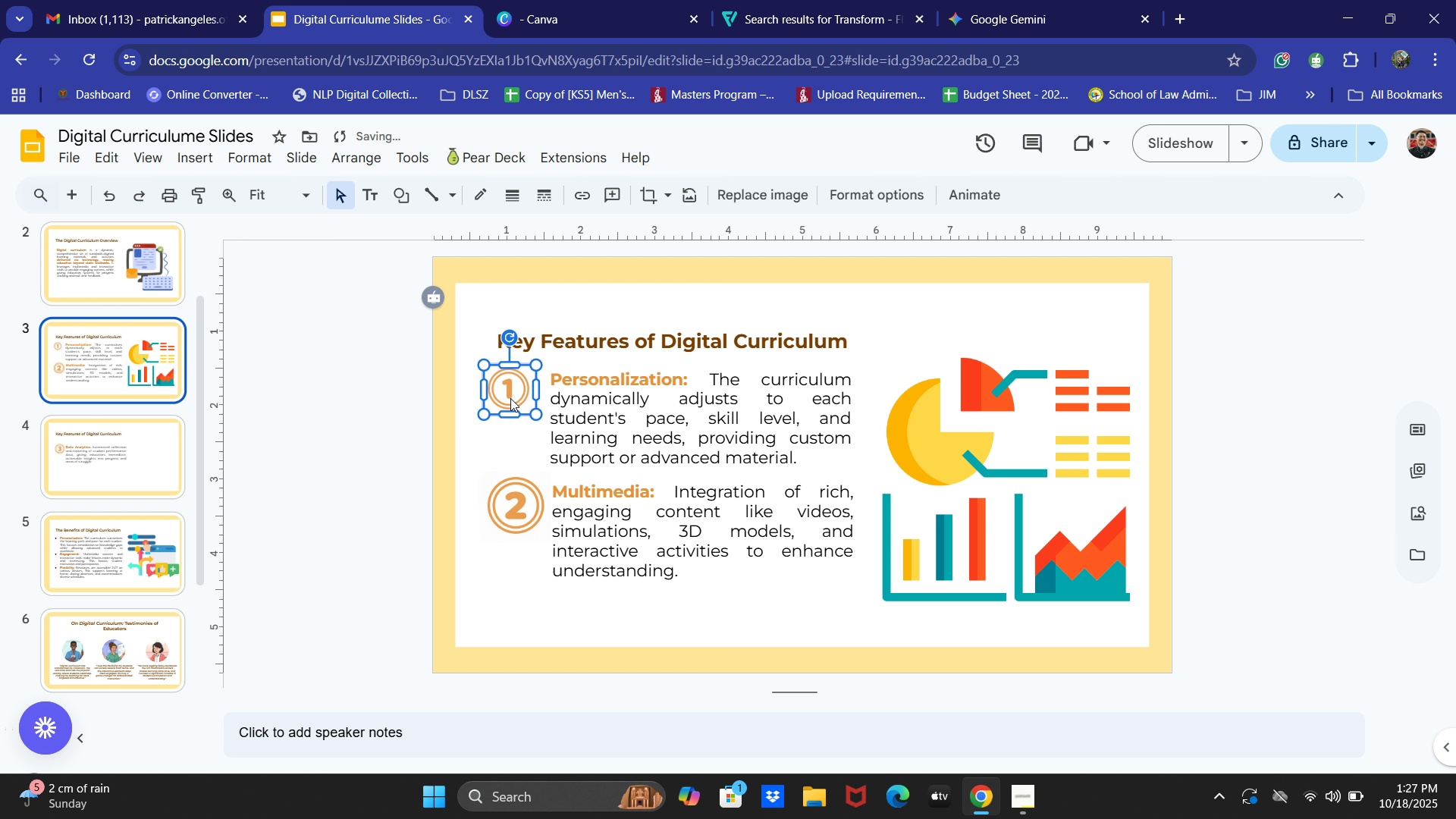 
key(ArrowLeft)
 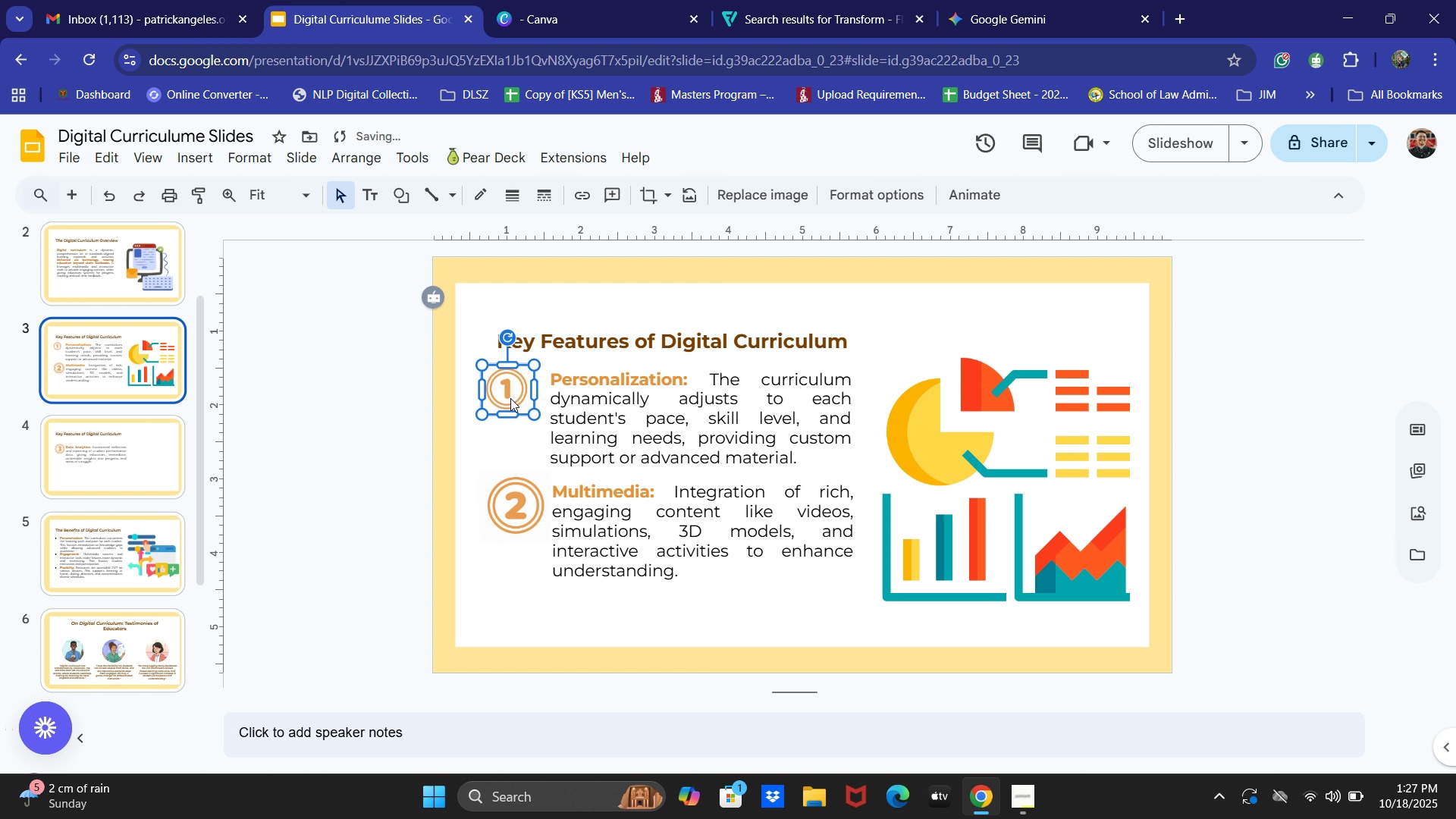 
key(ArrowLeft)
 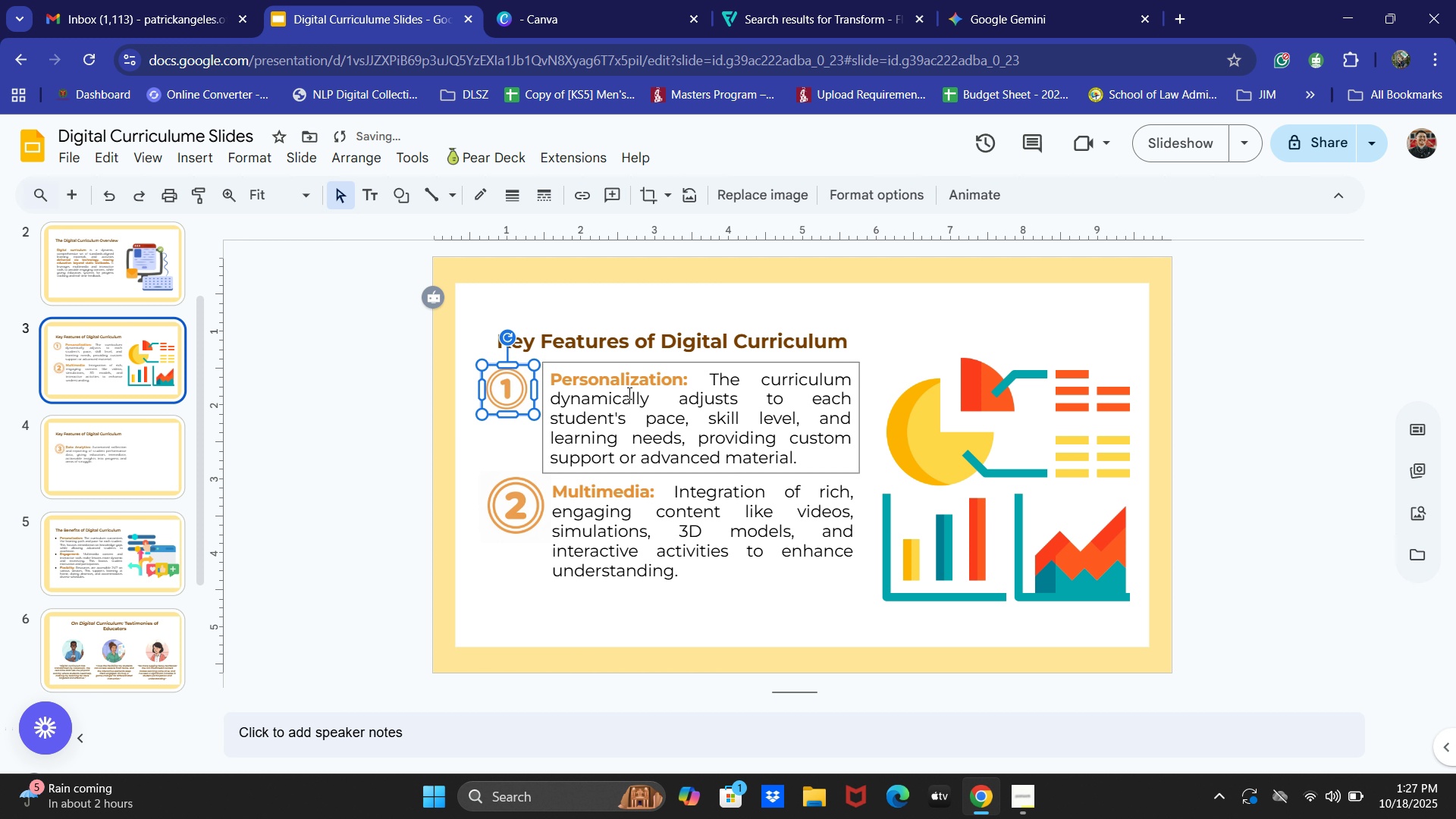 
hold_key(key=ControlLeft, duration=0.33)
 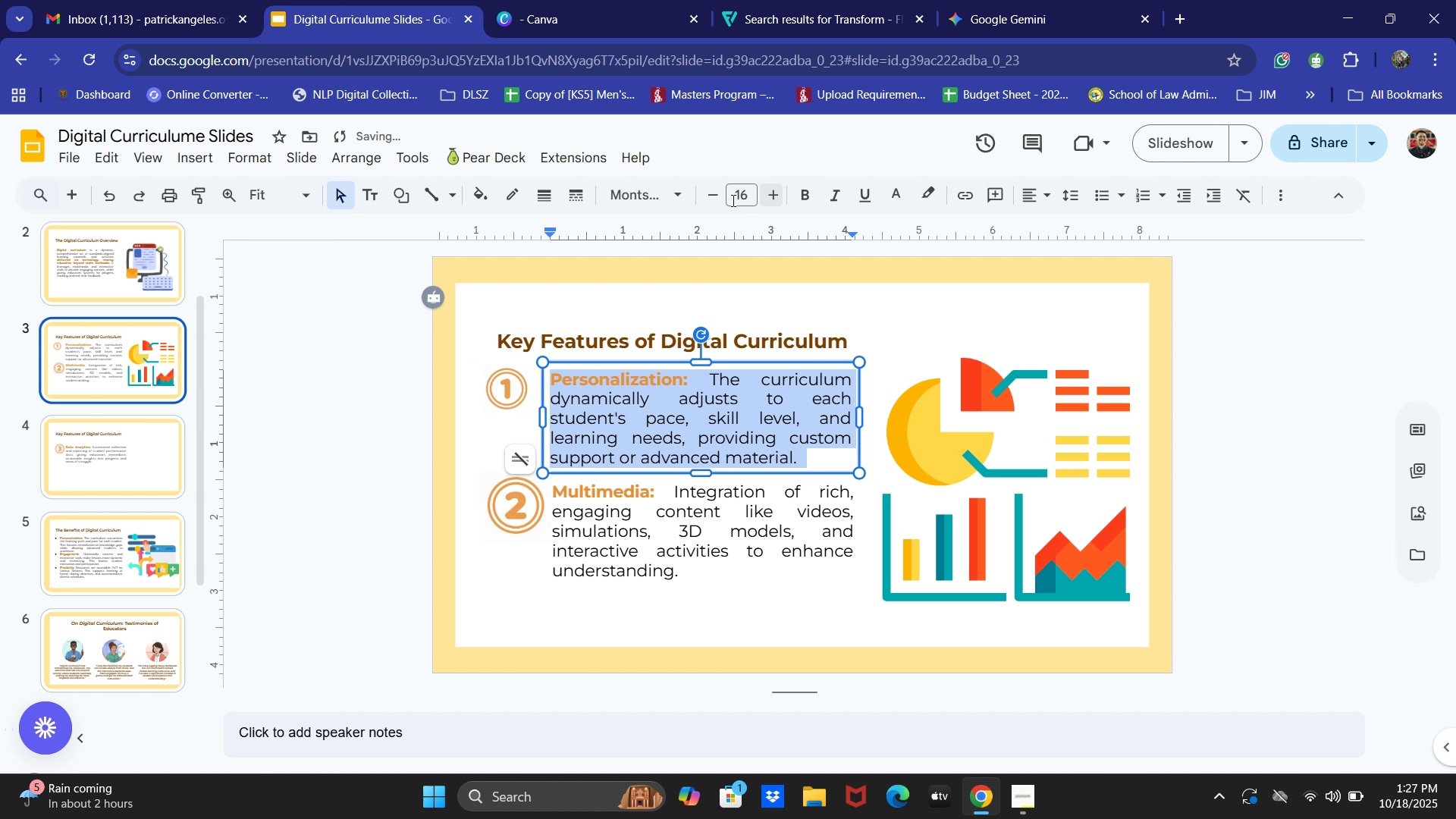 
key(A)
 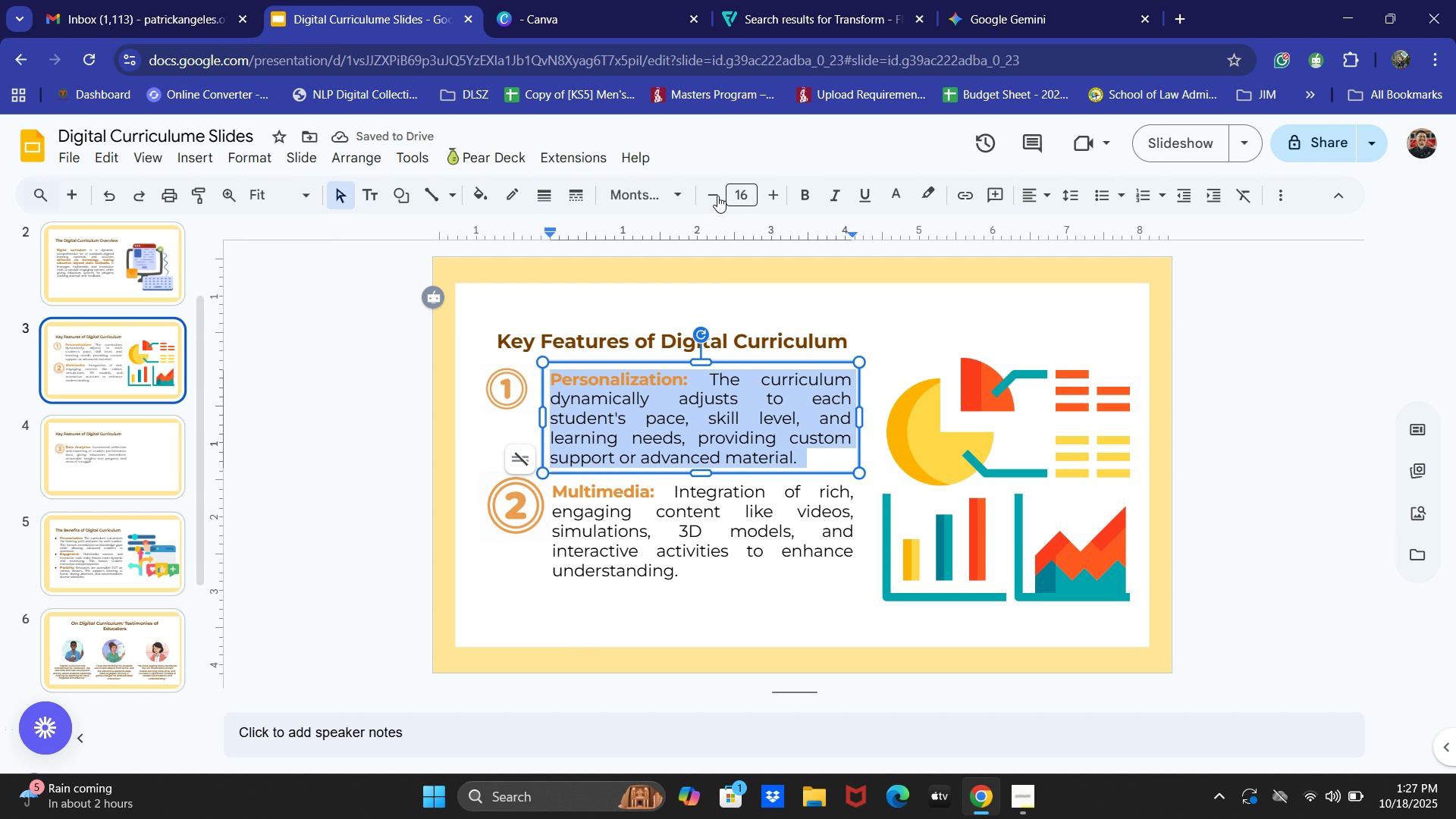 
double_click([717, 196])
 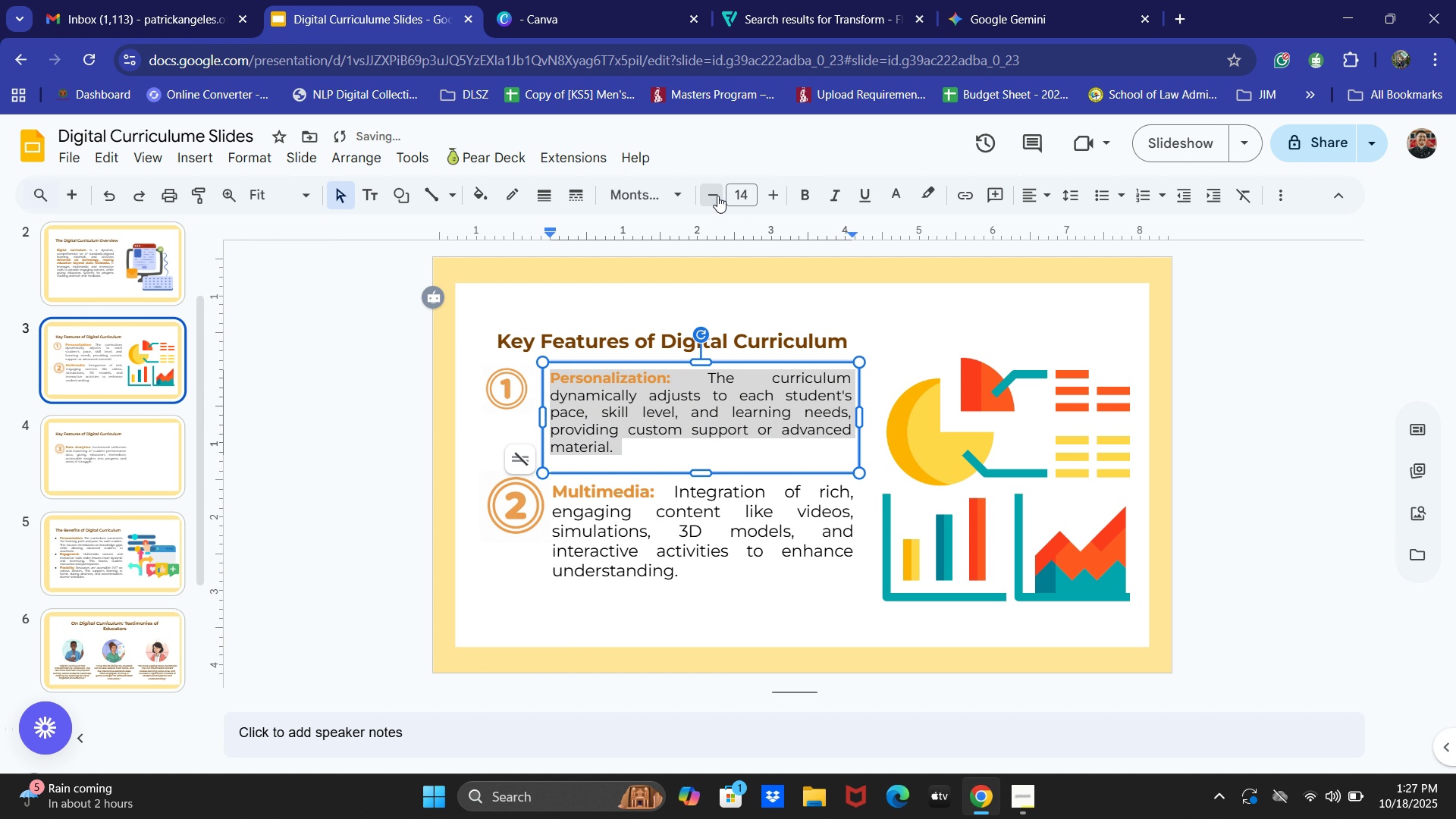 
left_click([717, 196])
 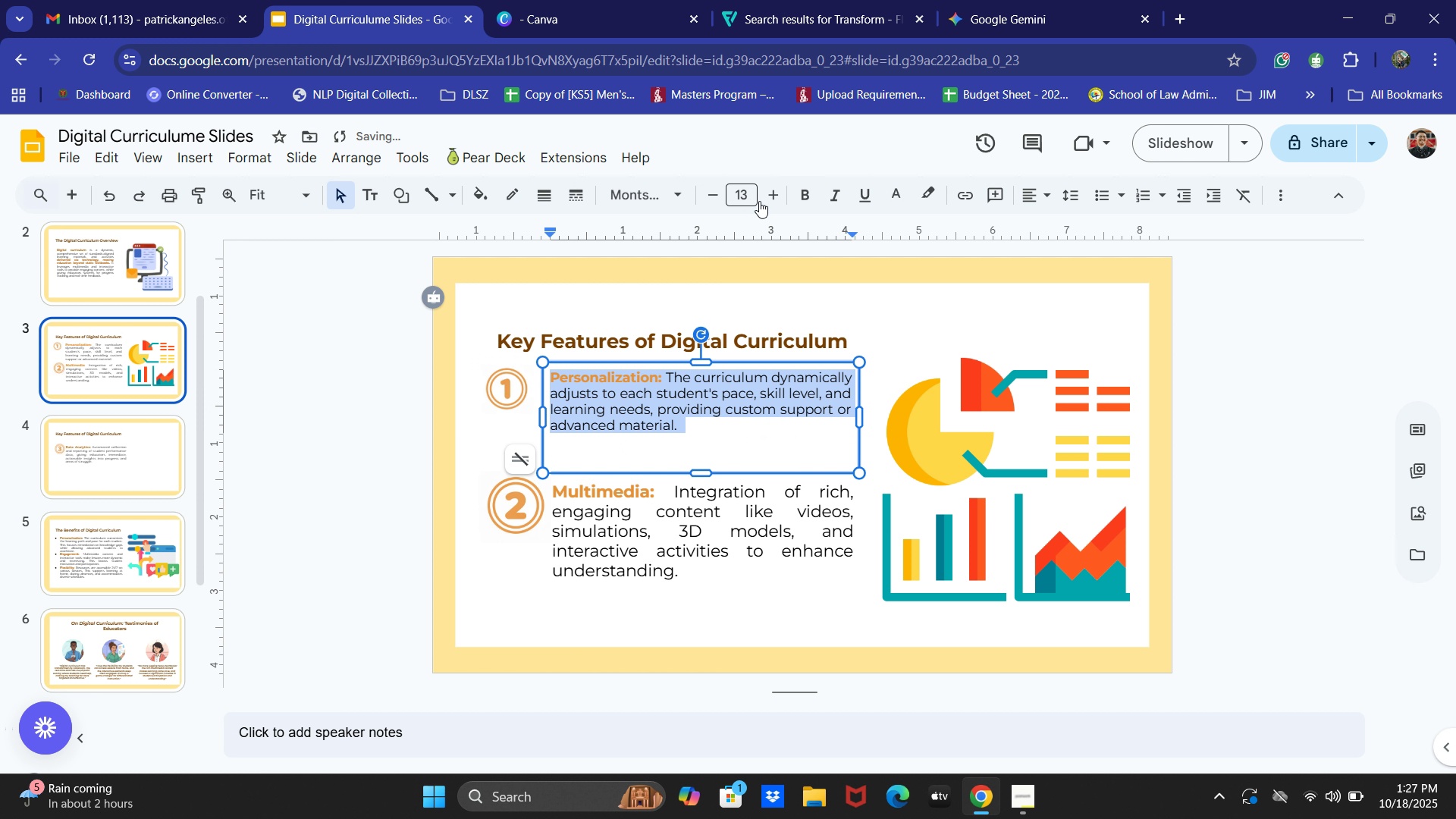 
left_click([770, 193])
 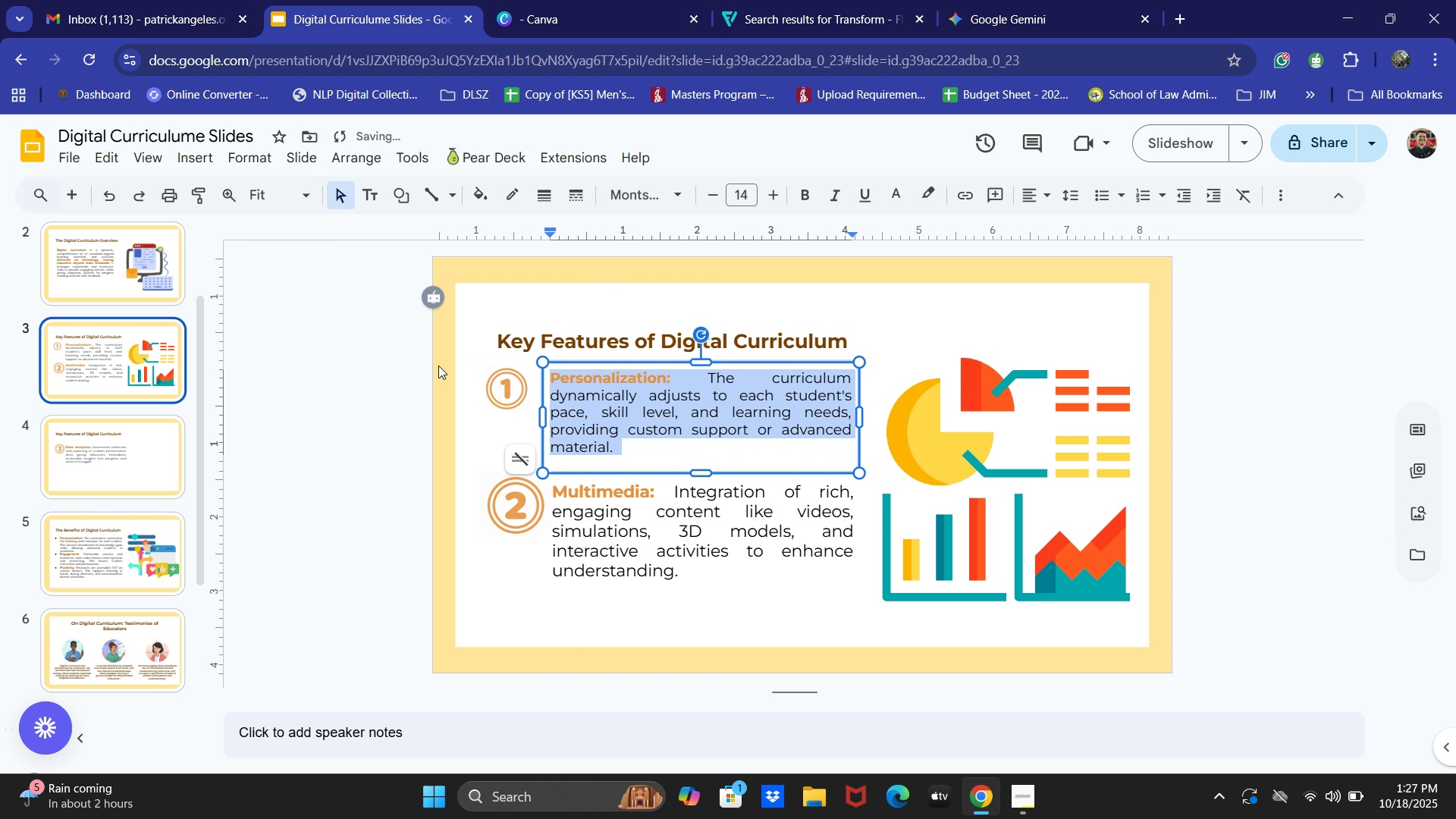 
left_click([410, 382])
 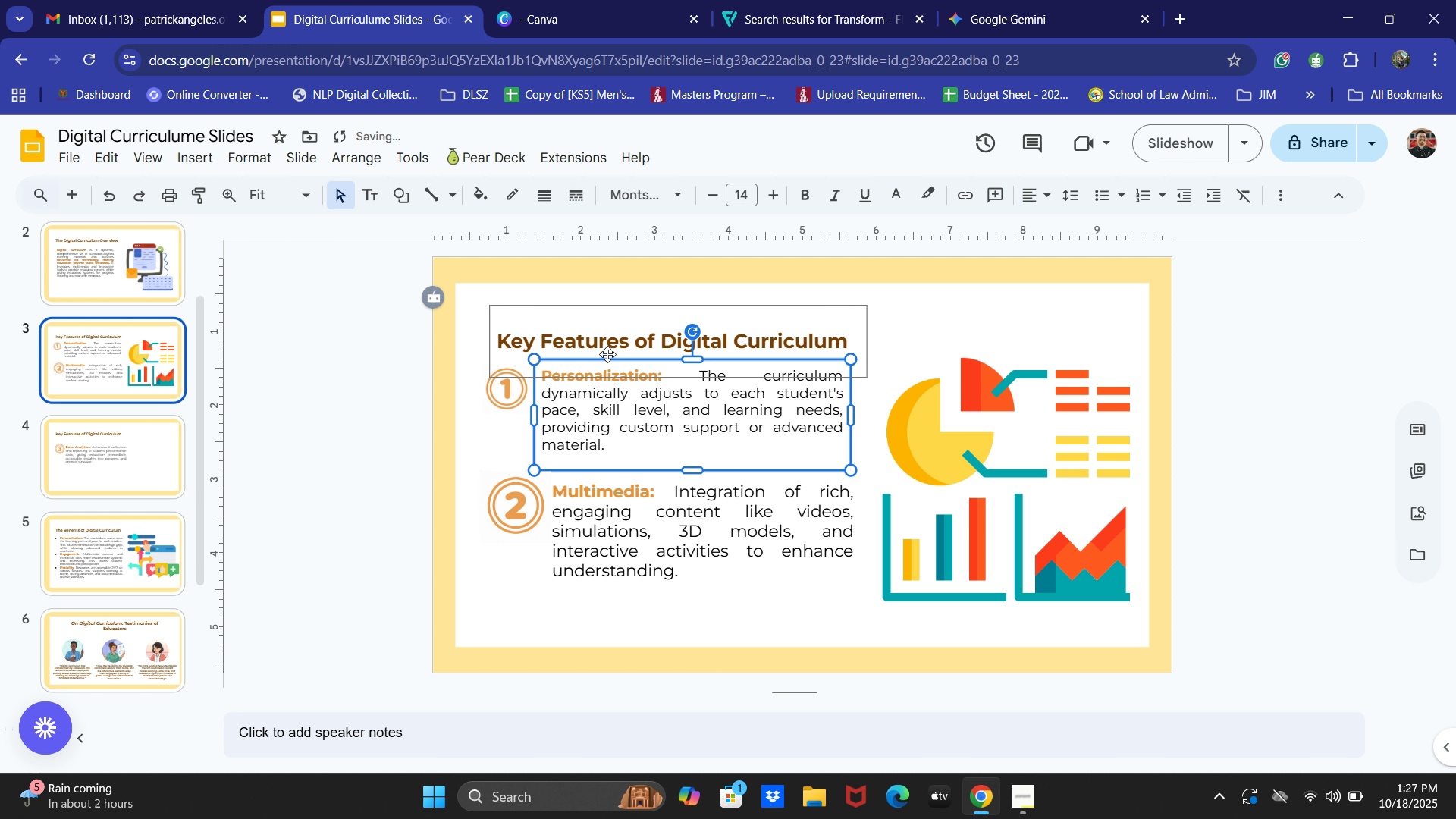 
hold_key(key=ArrowLeft, duration=0.55)
 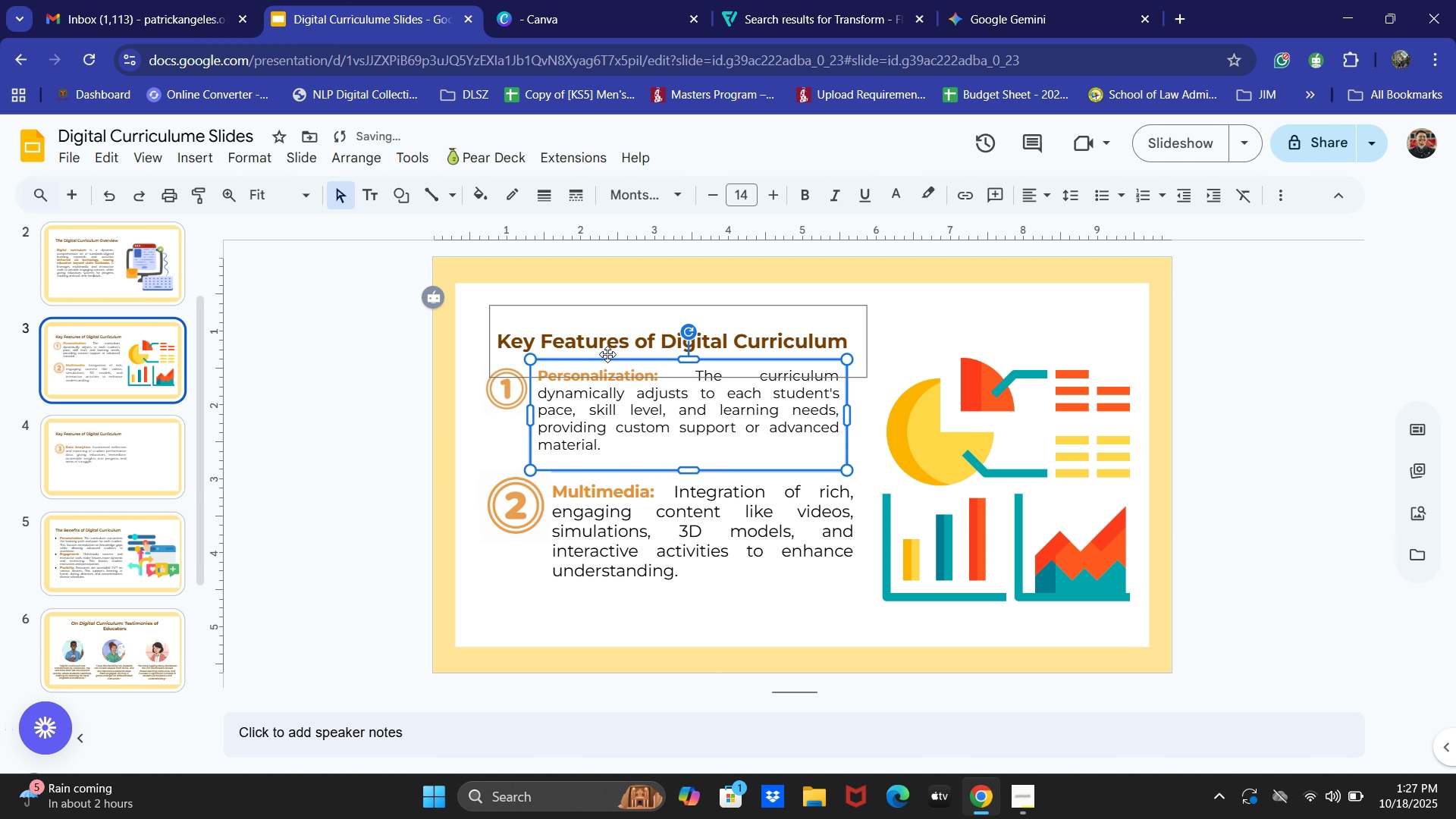 
key(ArrowLeft)
 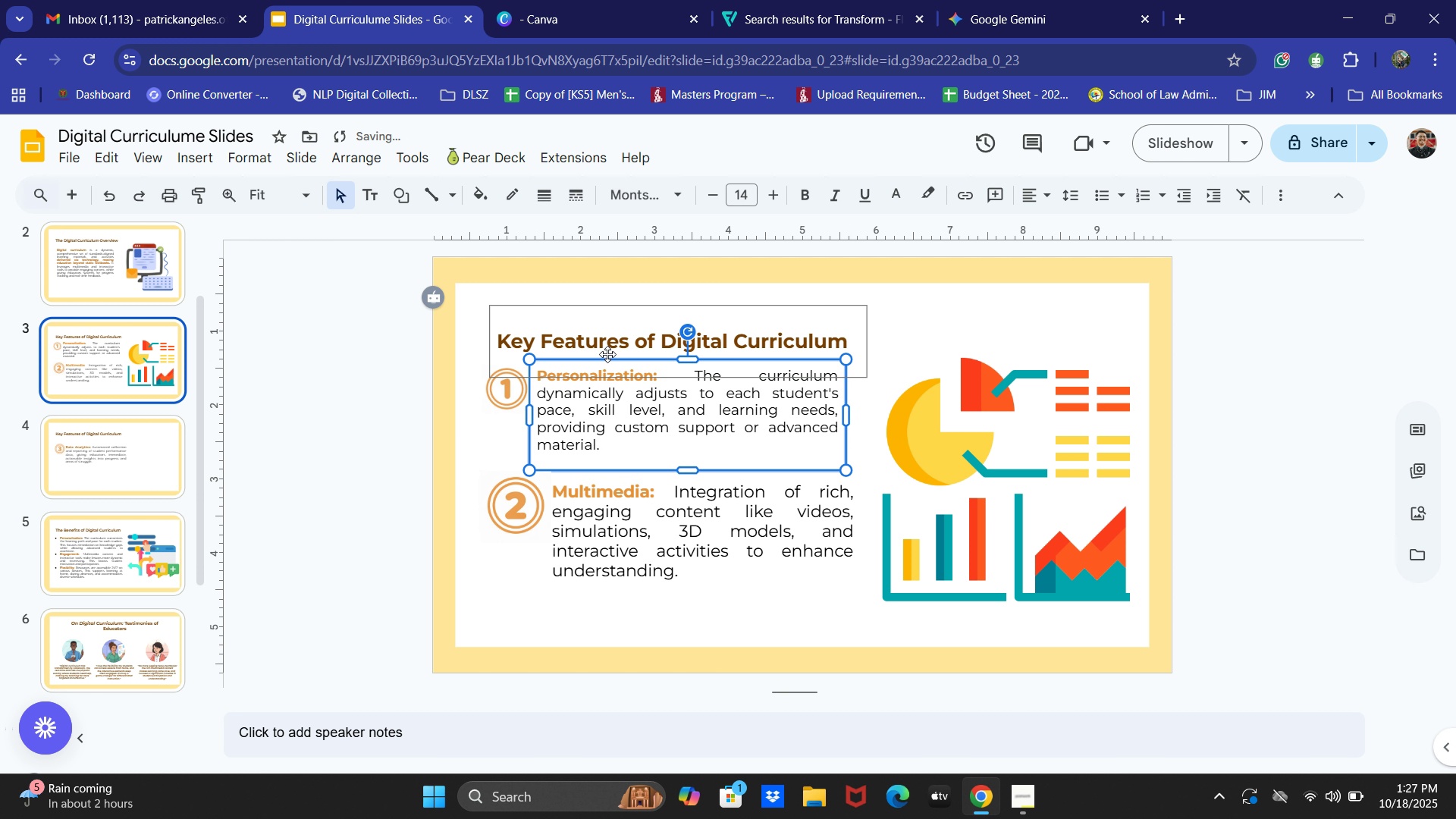 
key(ArrowLeft)
 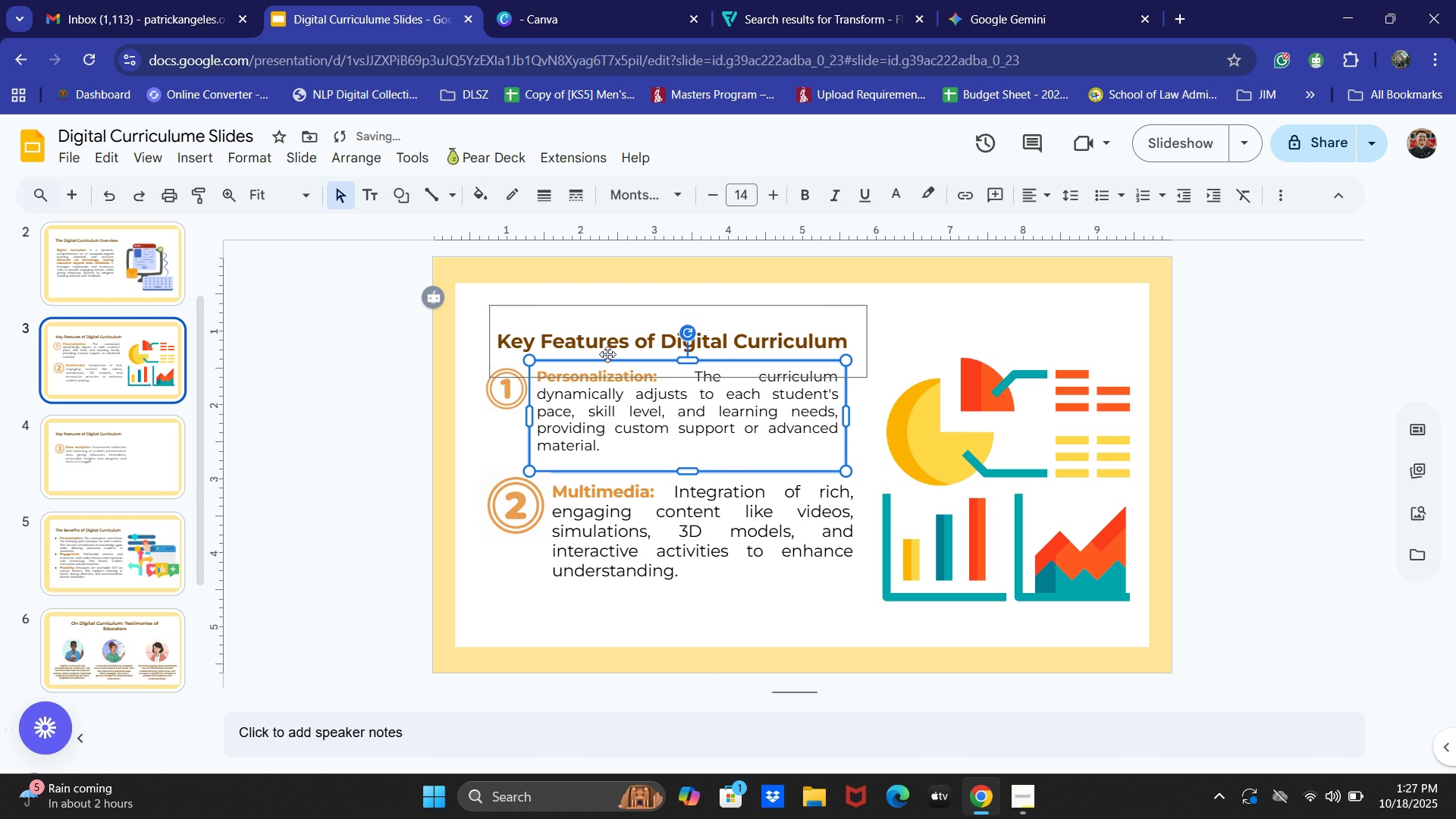 
key(ArrowDown)
 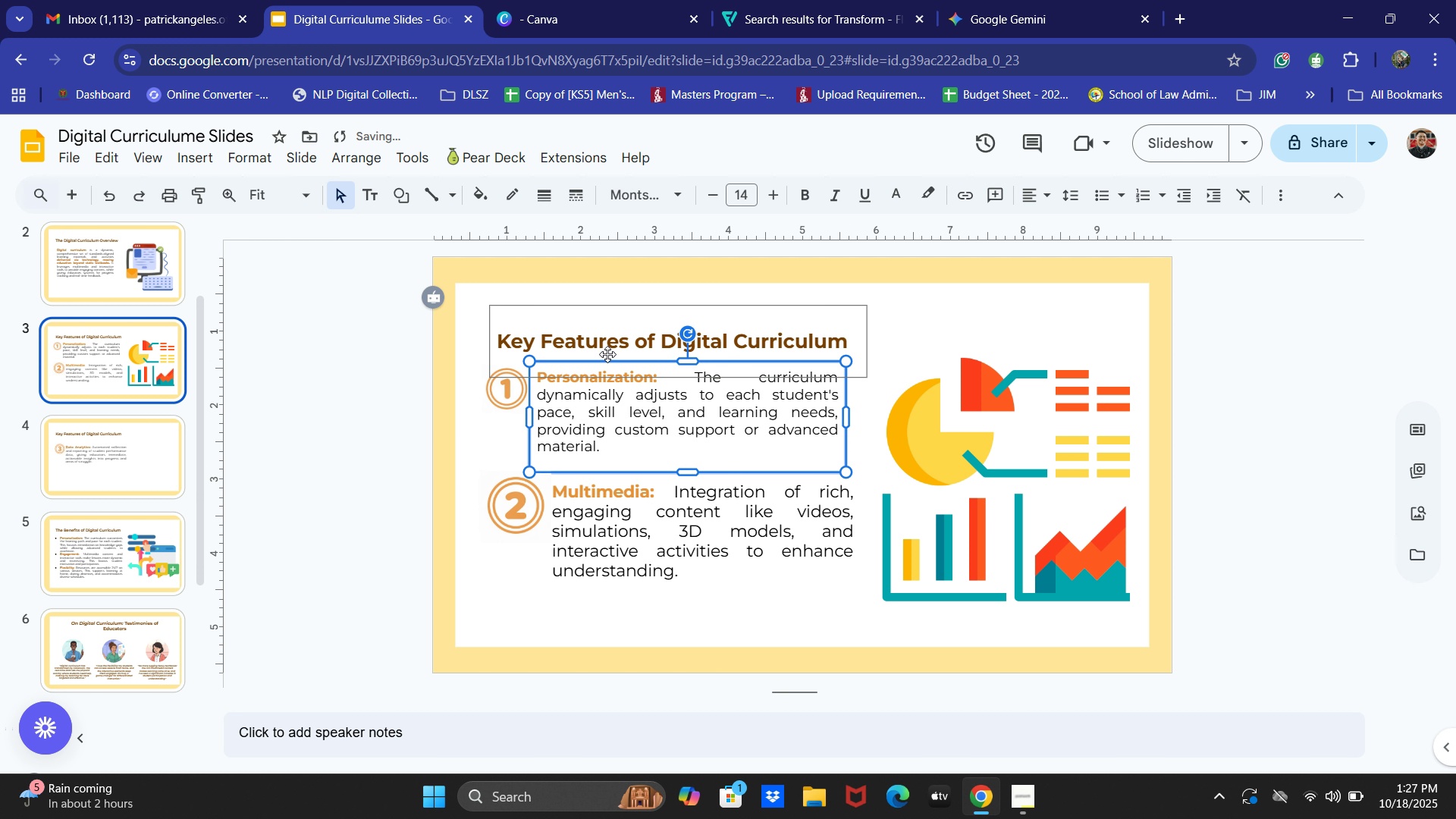 
key(ArrowDown)
 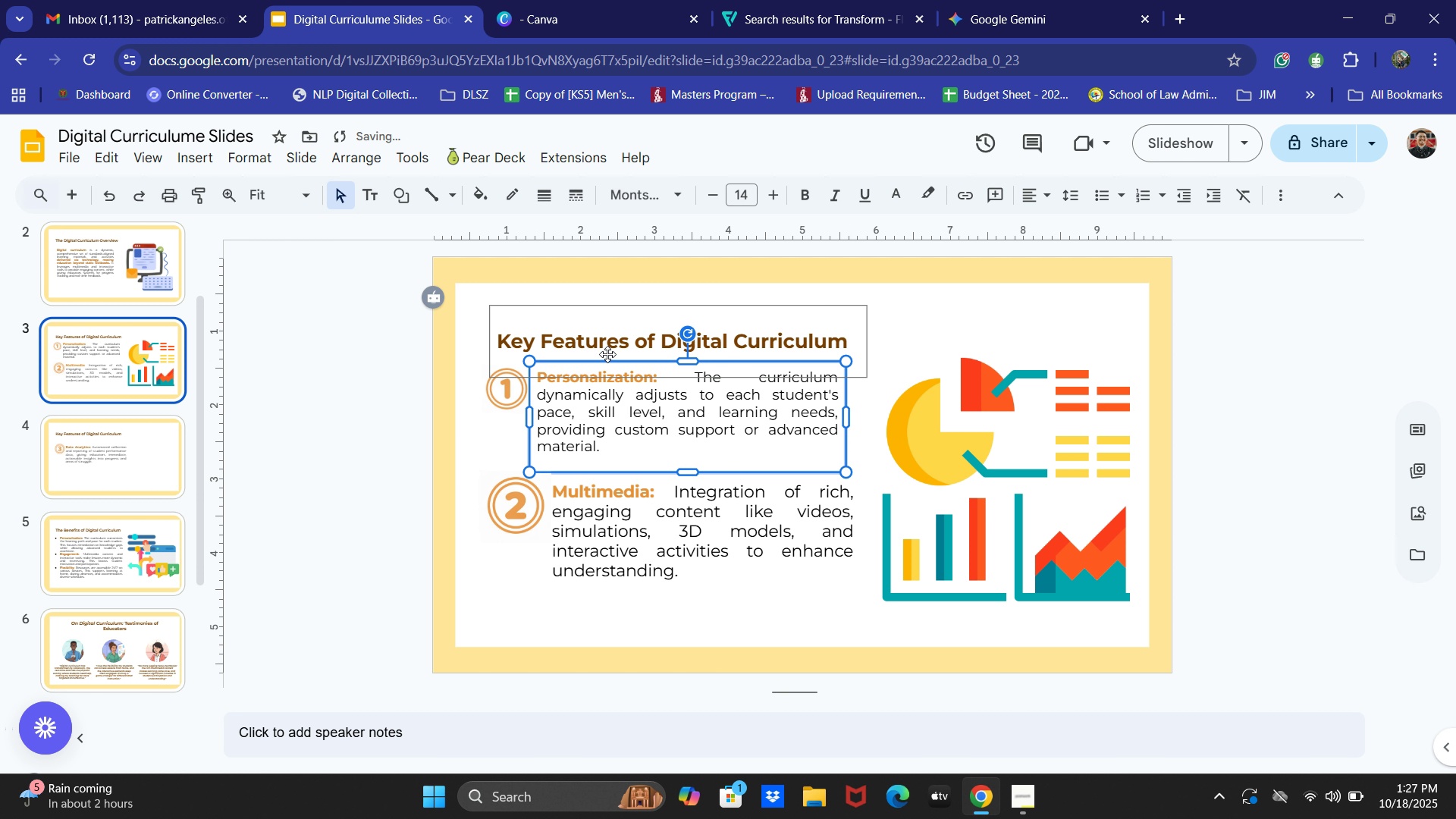 
key(ArrowDown)
 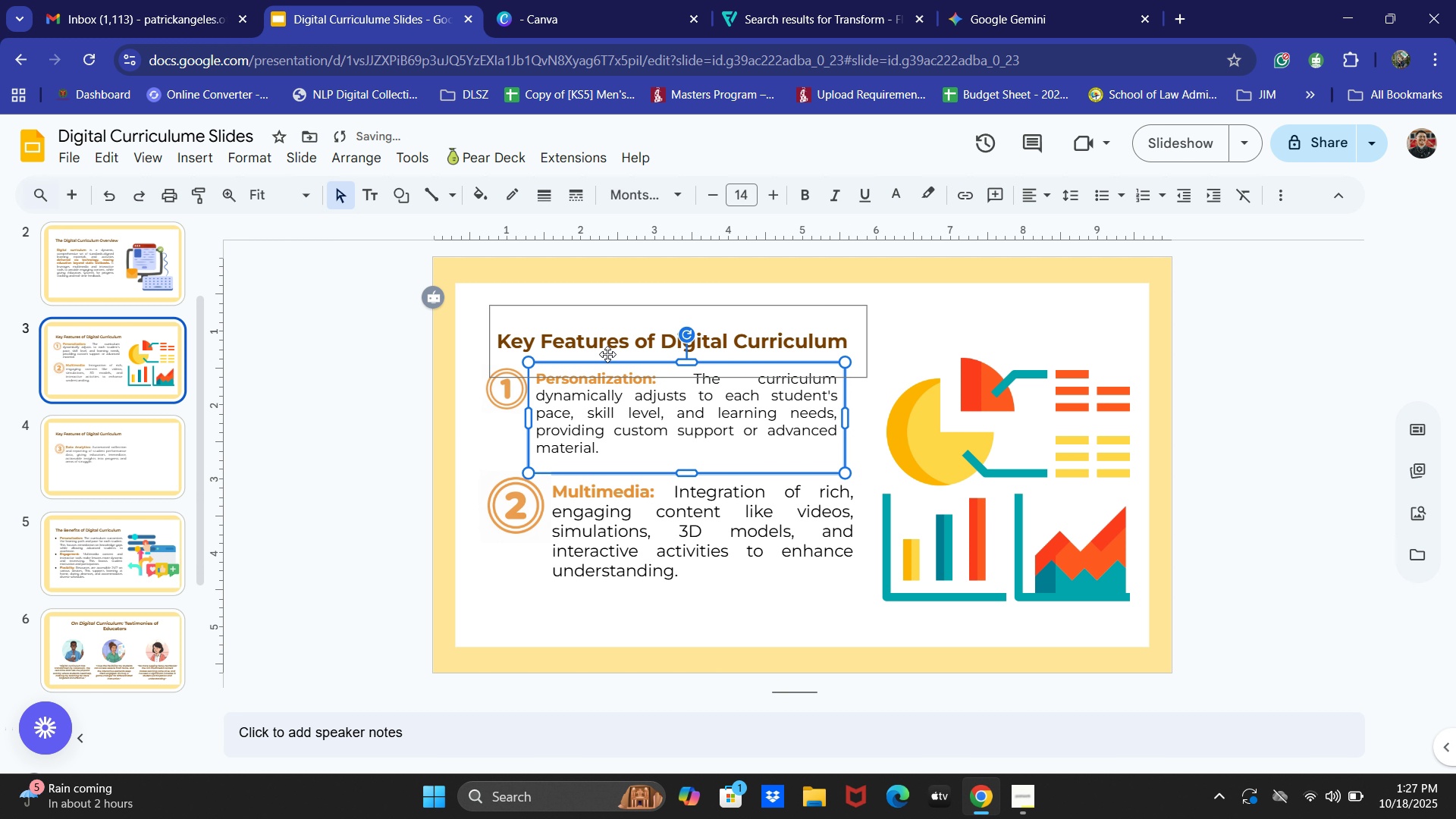 
key(ArrowLeft)
 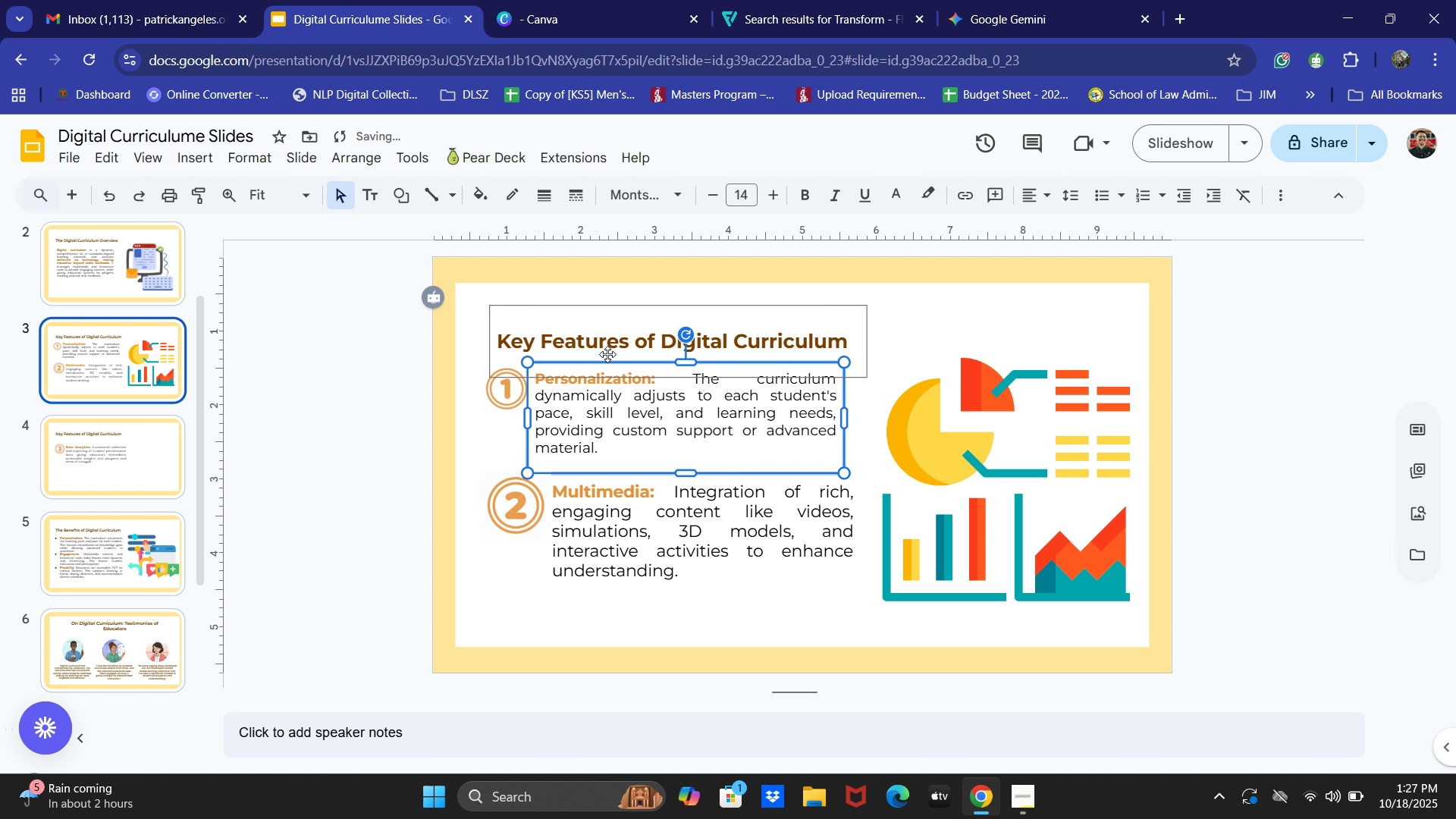 
key(ArrowLeft)
 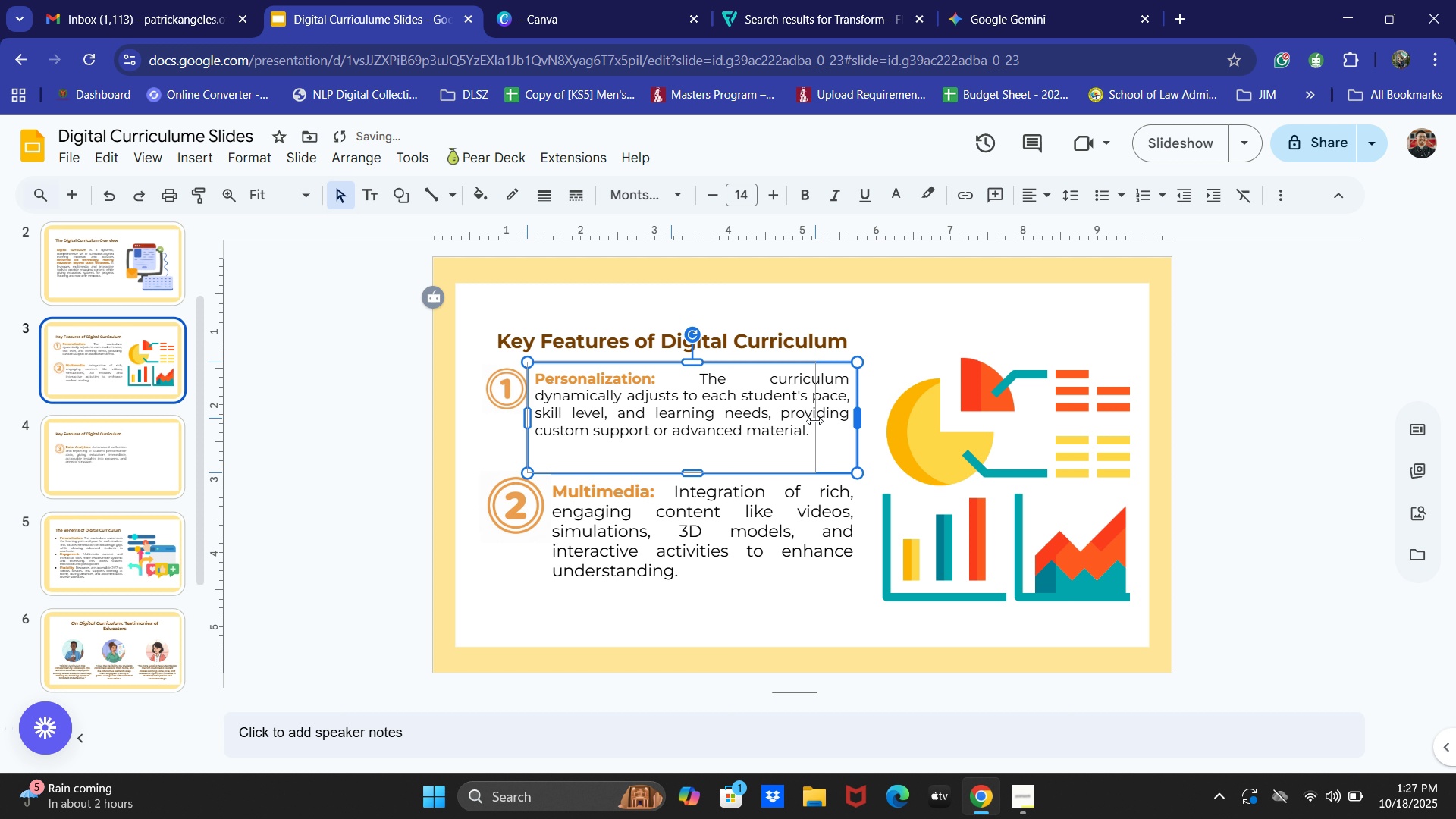 
wait(6.8)
 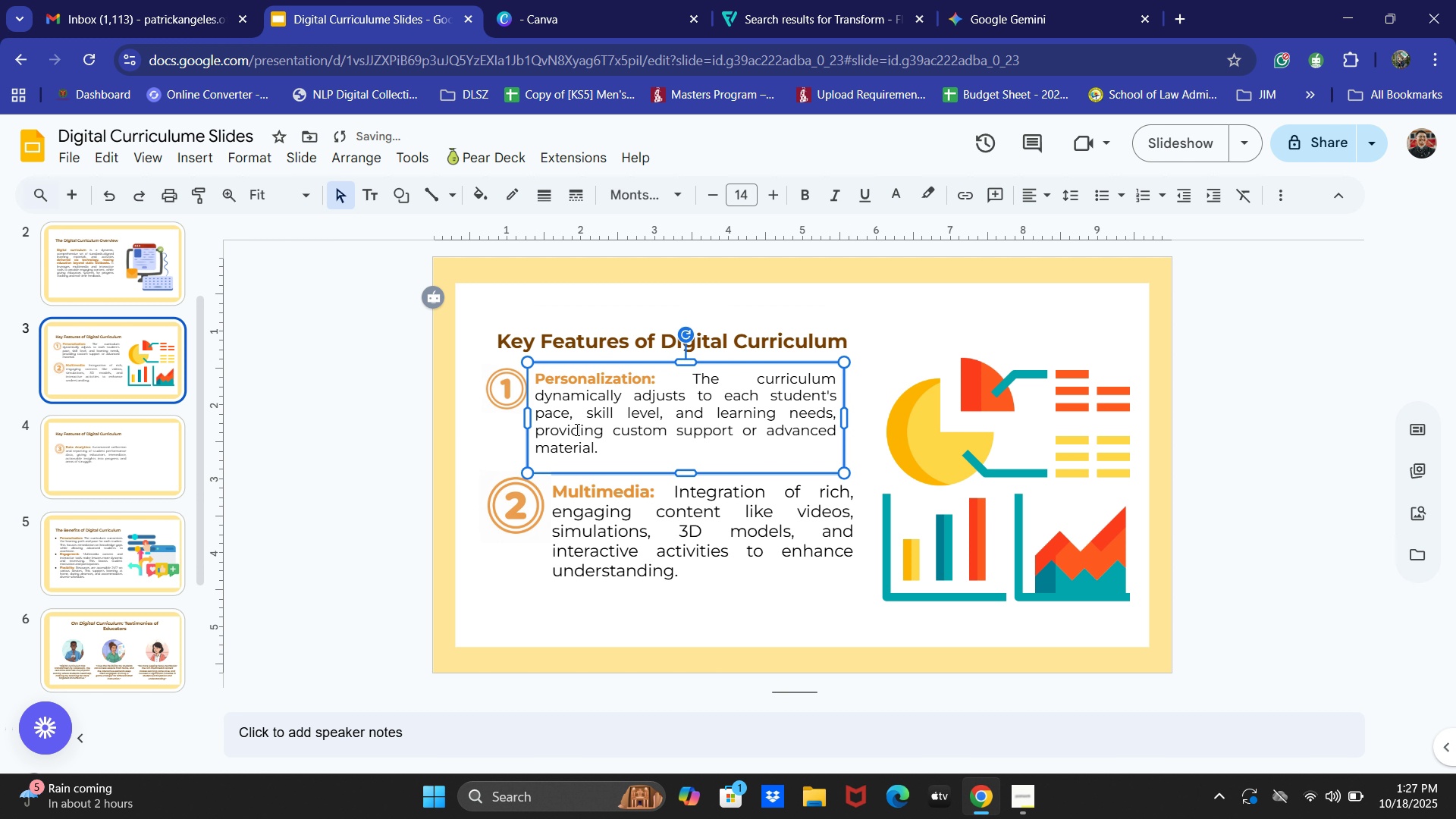 
left_click([369, 498])
 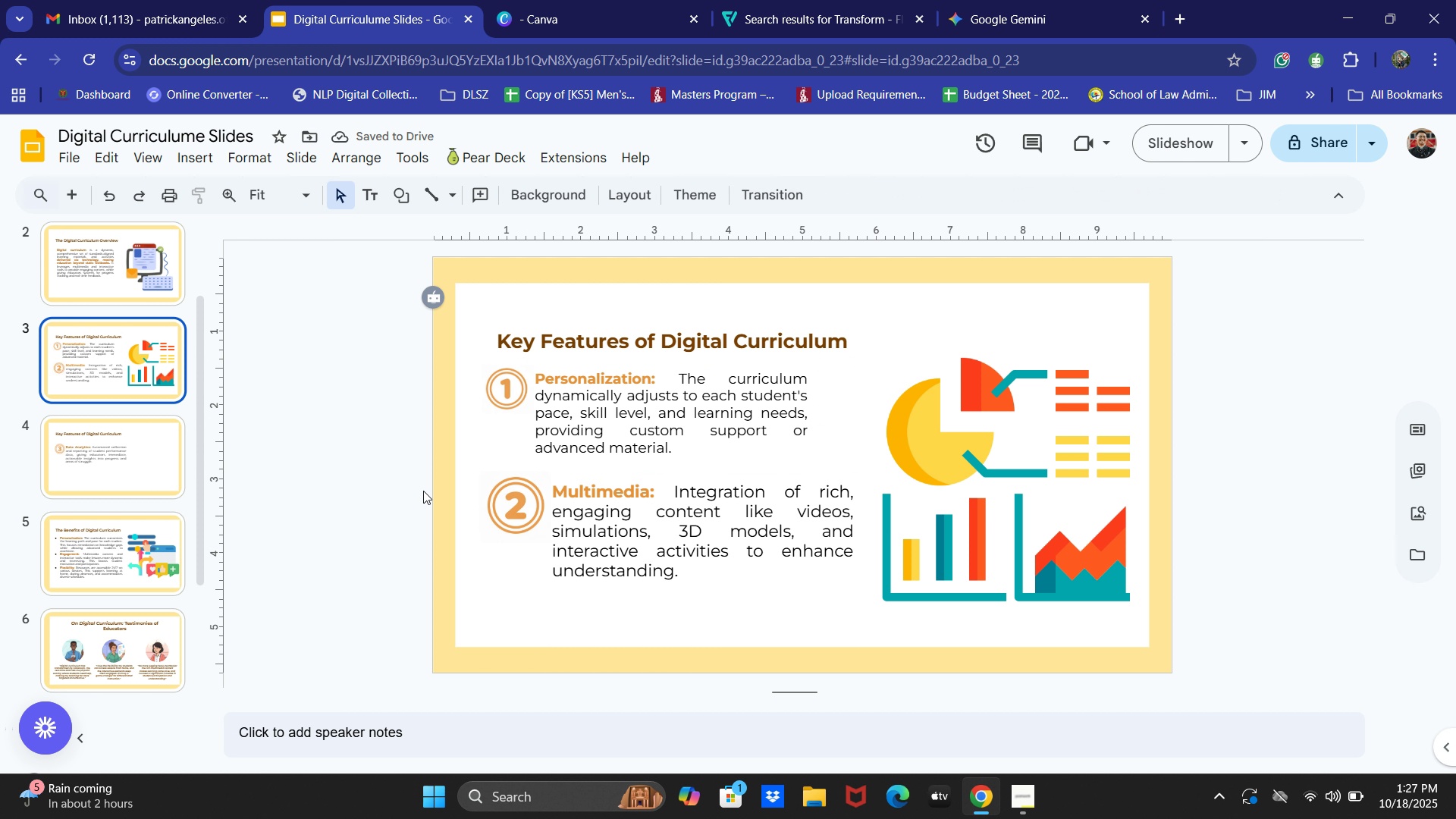 
left_click([475, 494])
 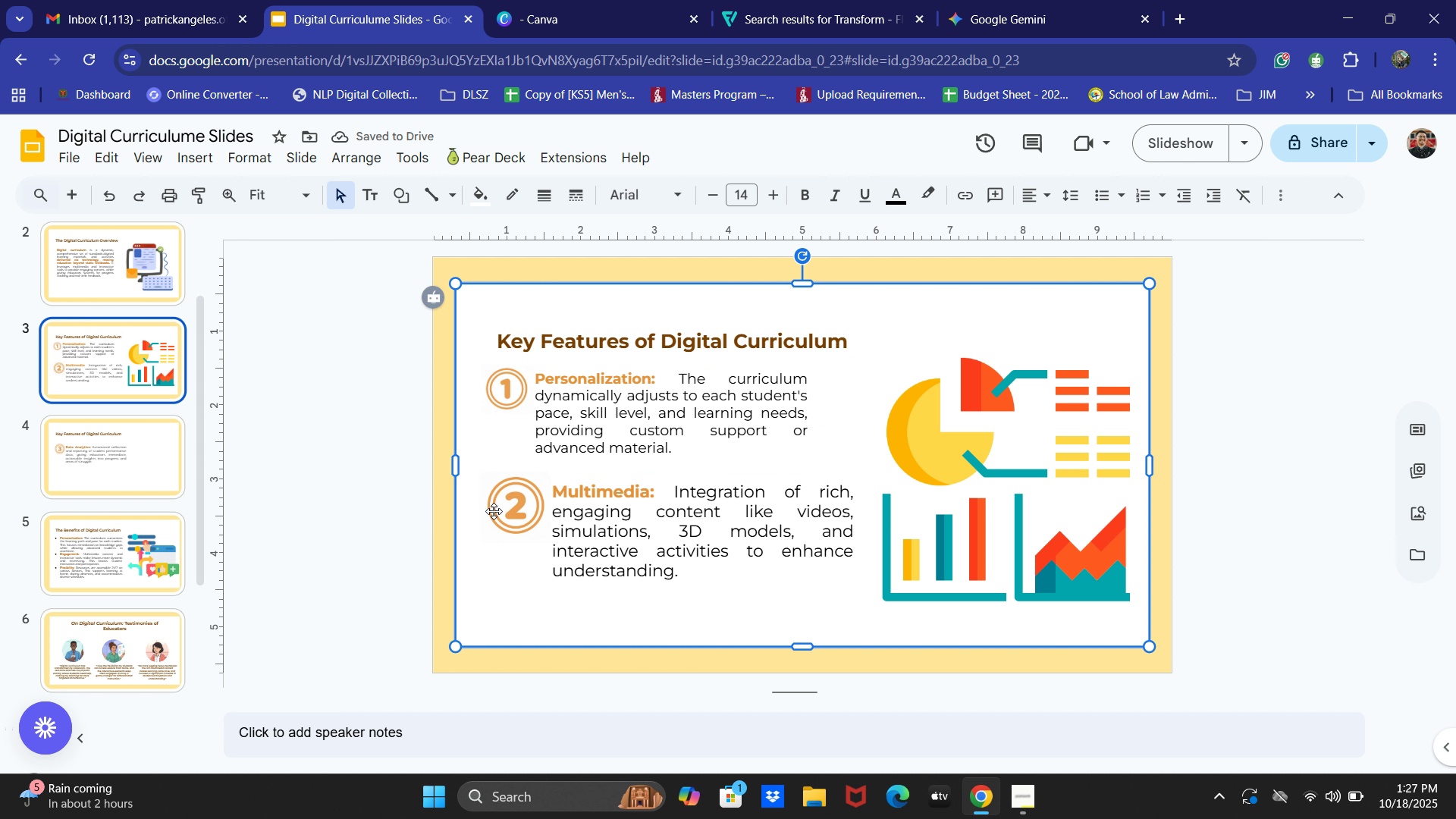 
double_click([494, 511])
 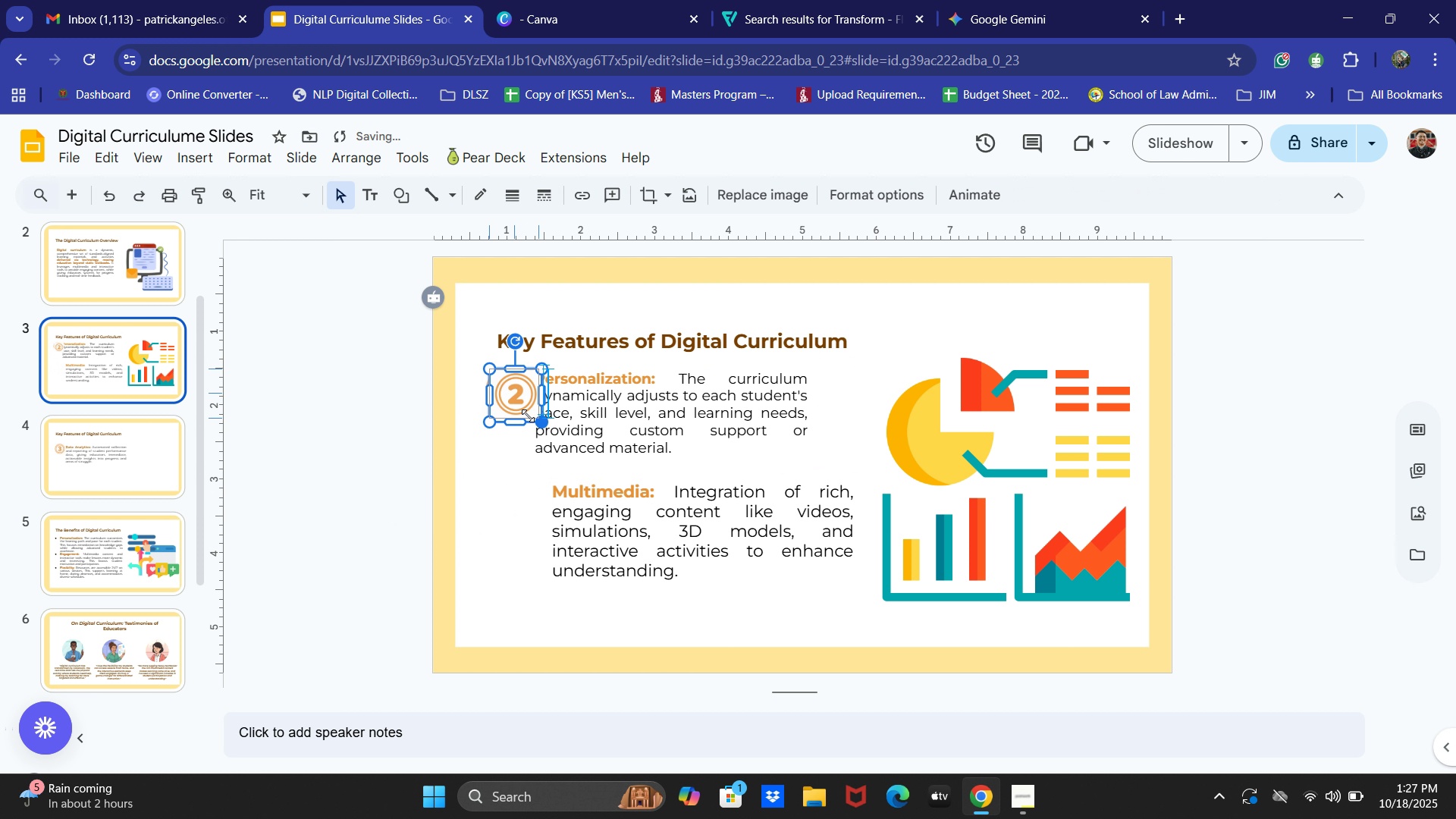 
wait(6.53)
 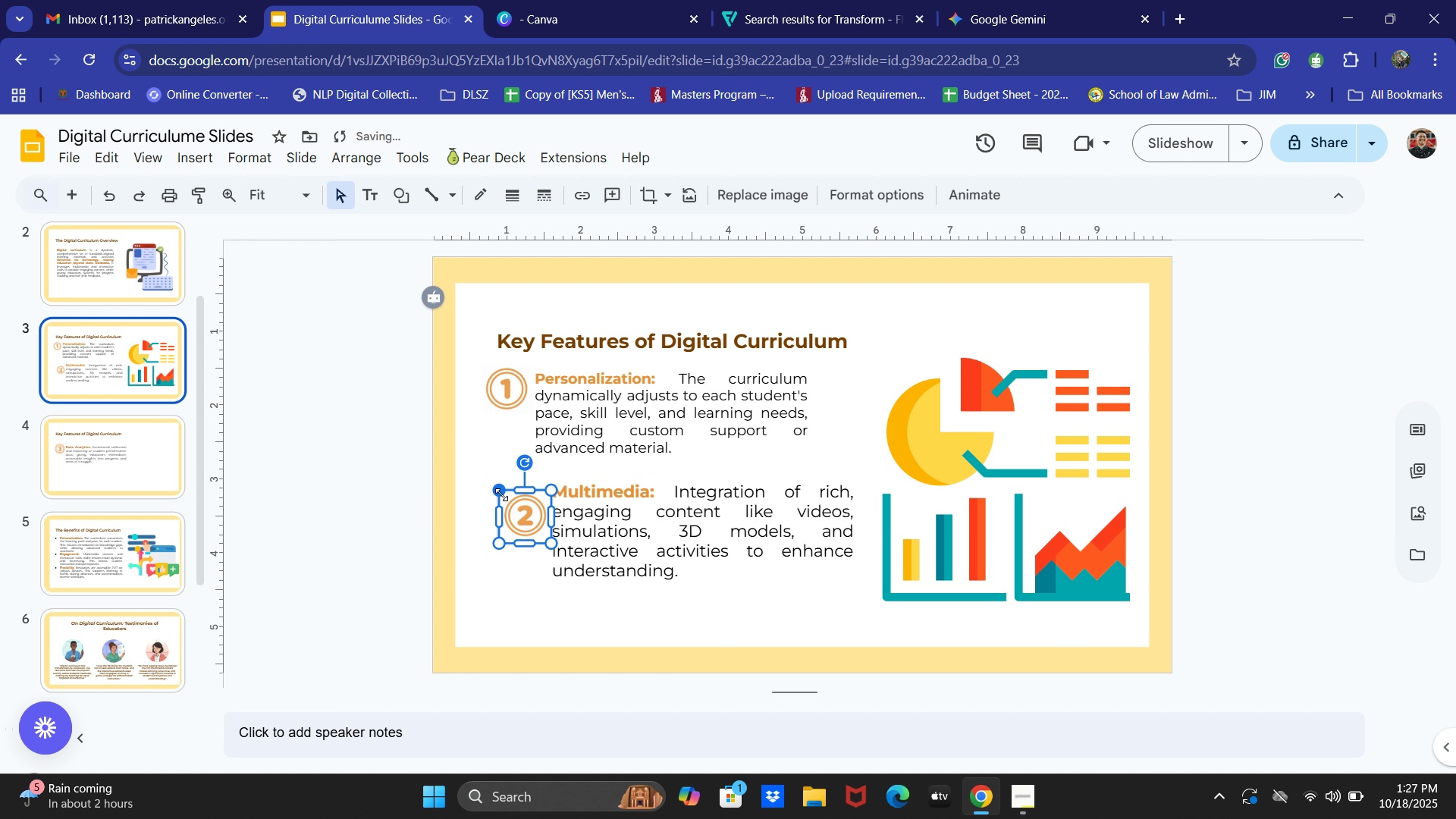 
key(ArrowLeft)
 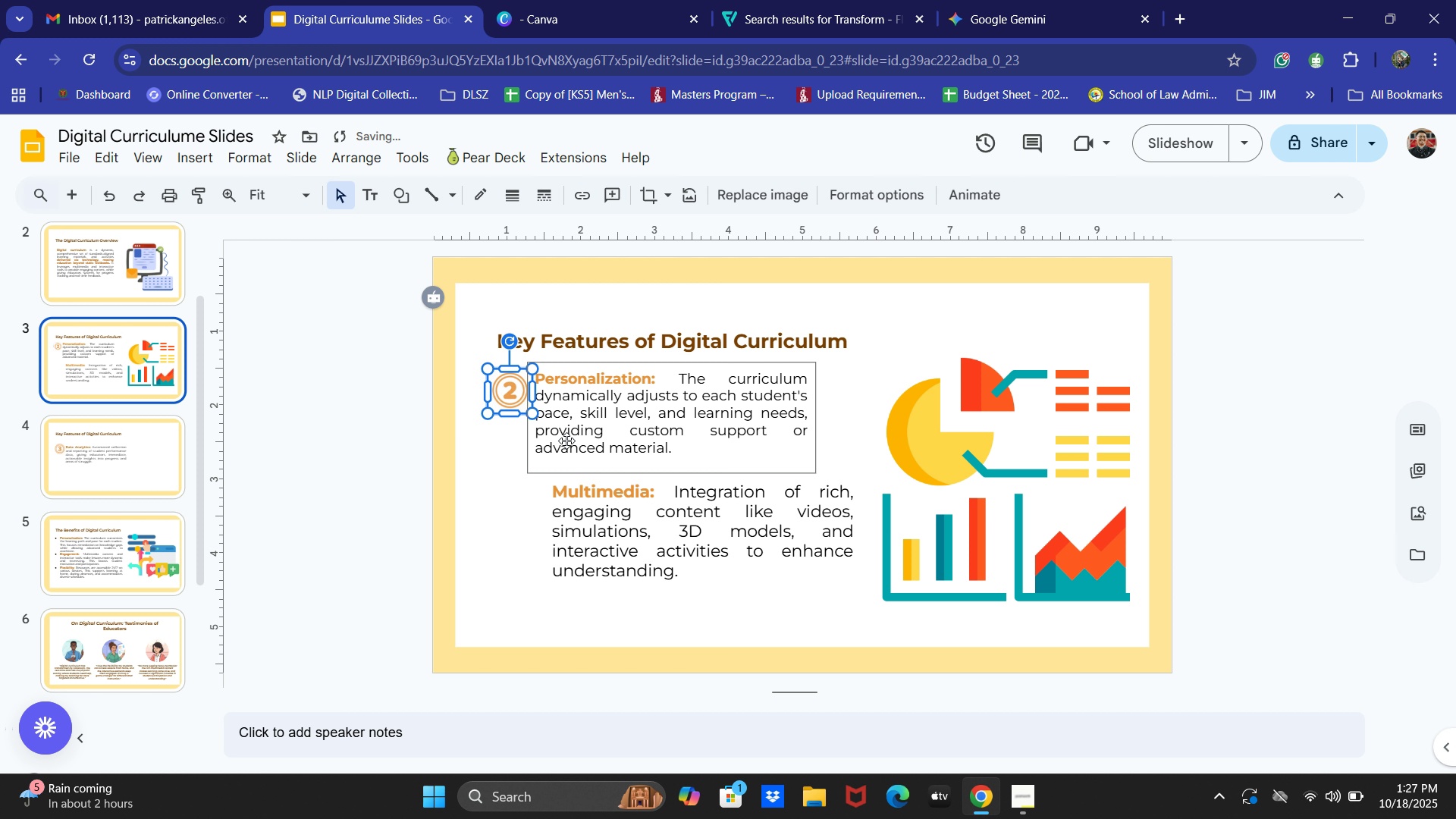 
hold_key(key=ArrowLeft, duration=0.33)
 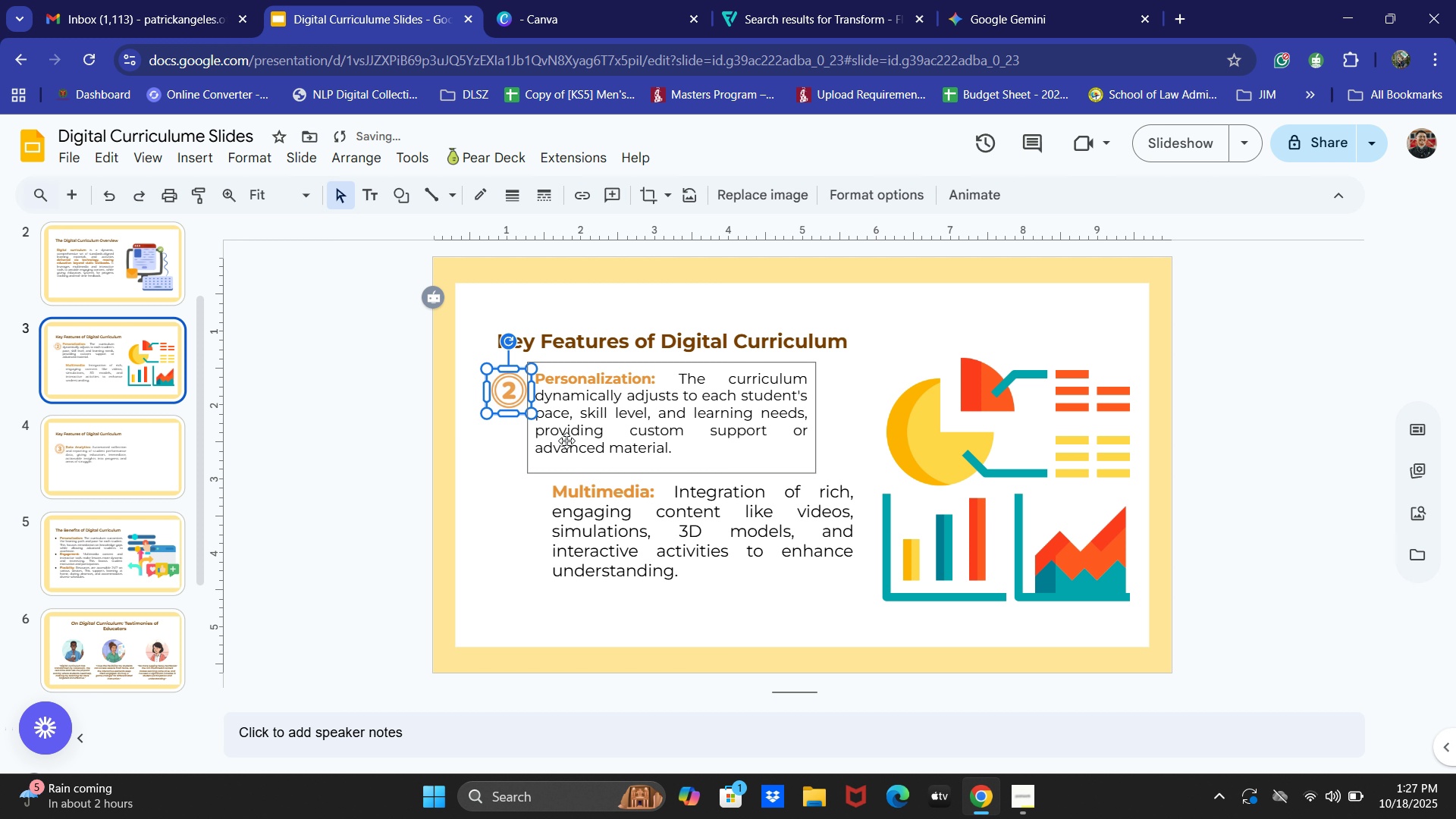 
hold_key(key=ArrowLeft, duration=0.68)
 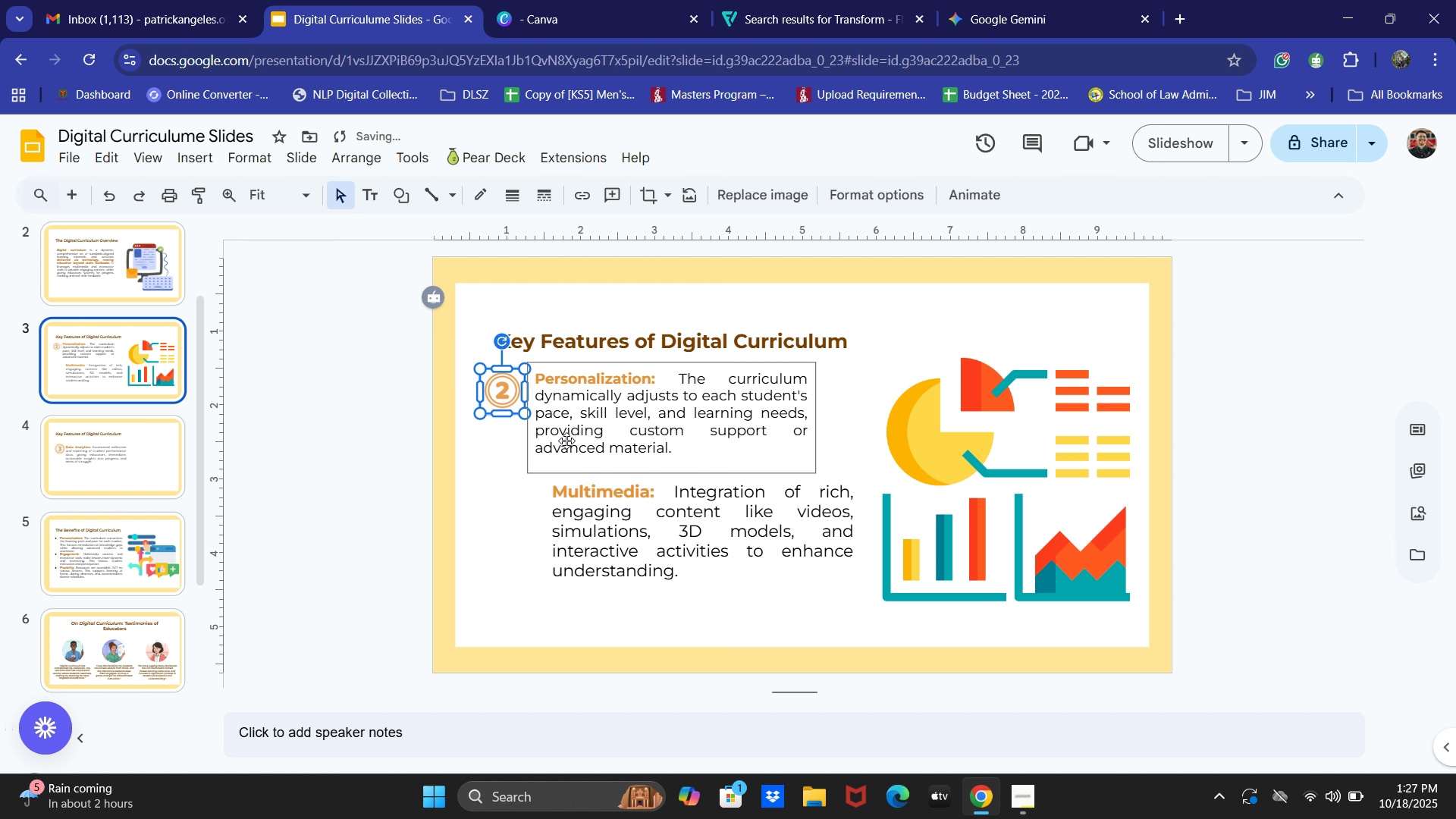 
hold_key(key=ArrowLeft, duration=1.25)
 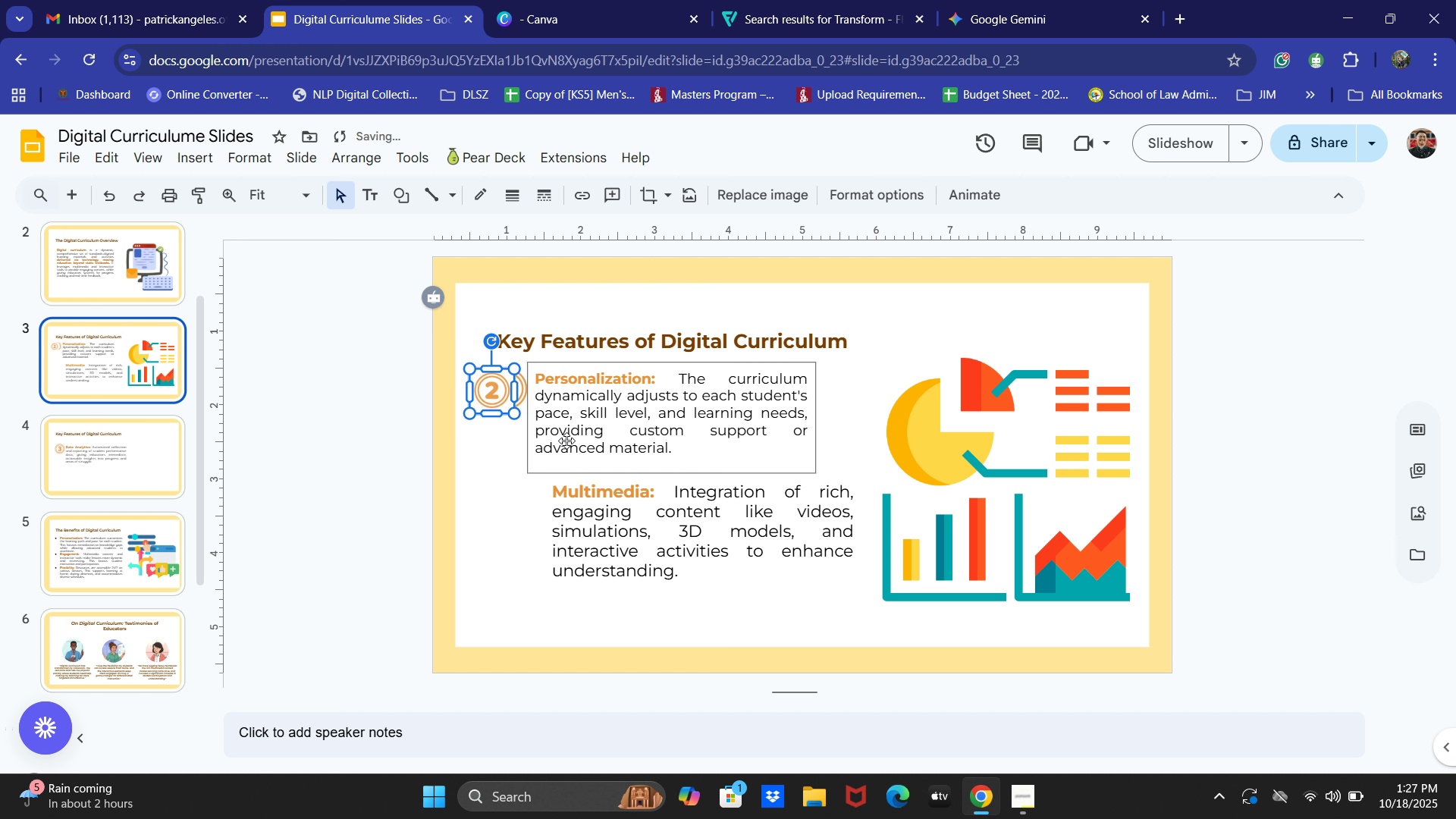 
key(ArrowRight)
 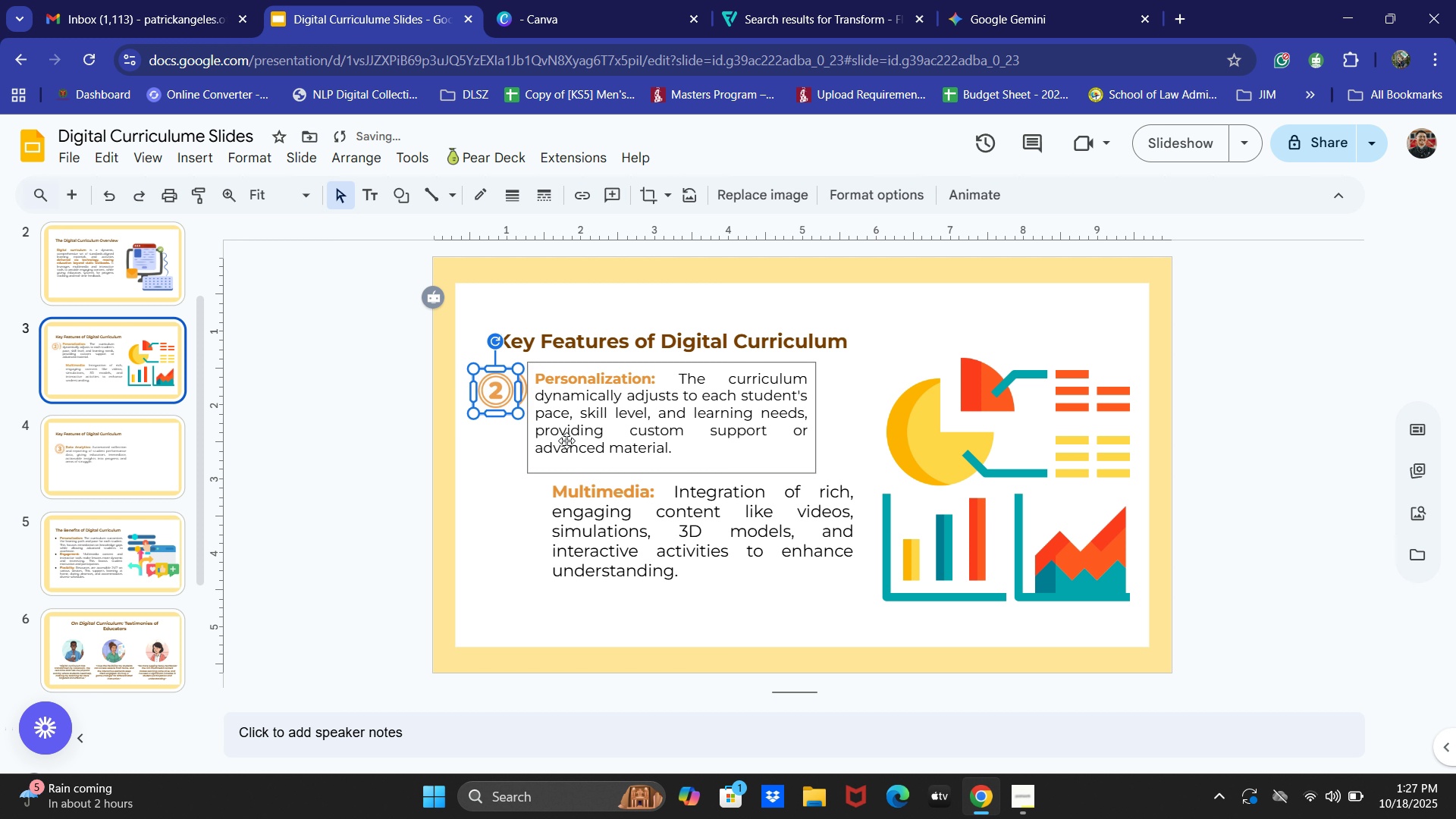 
hold_key(key=ArrowRight, duration=0.9)
 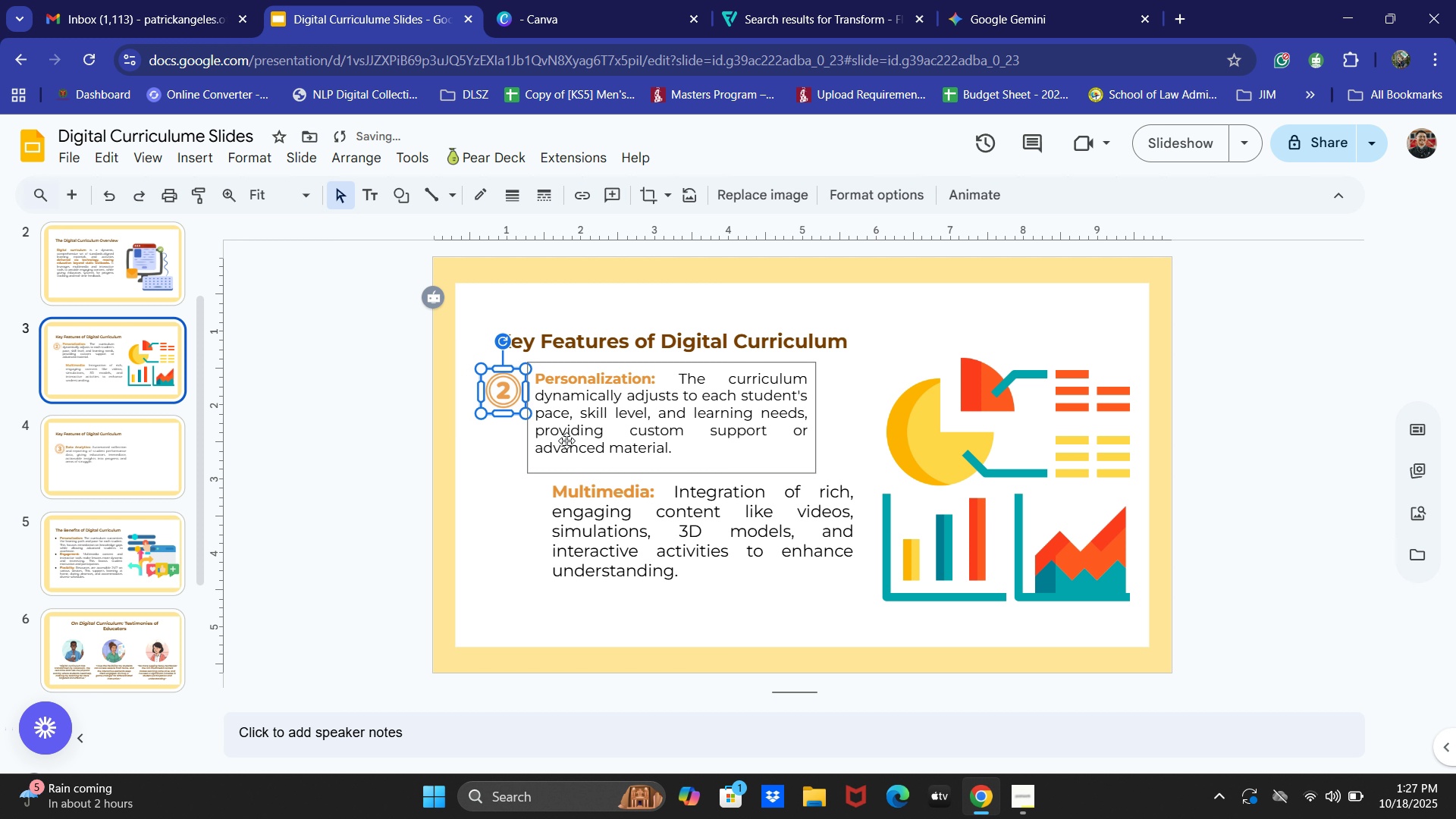 
key(ArrowRight)
 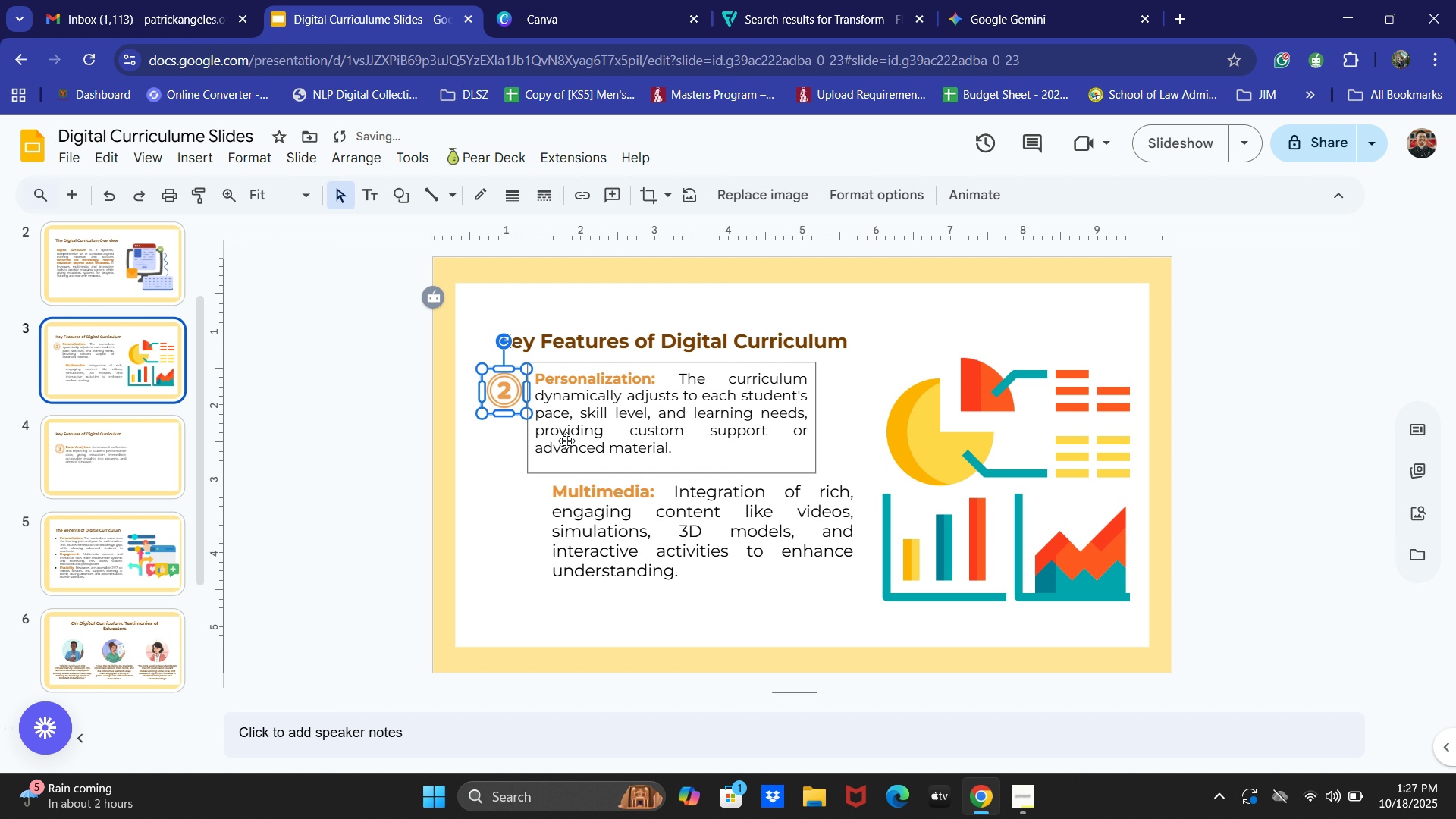 
key(ArrowRight)
 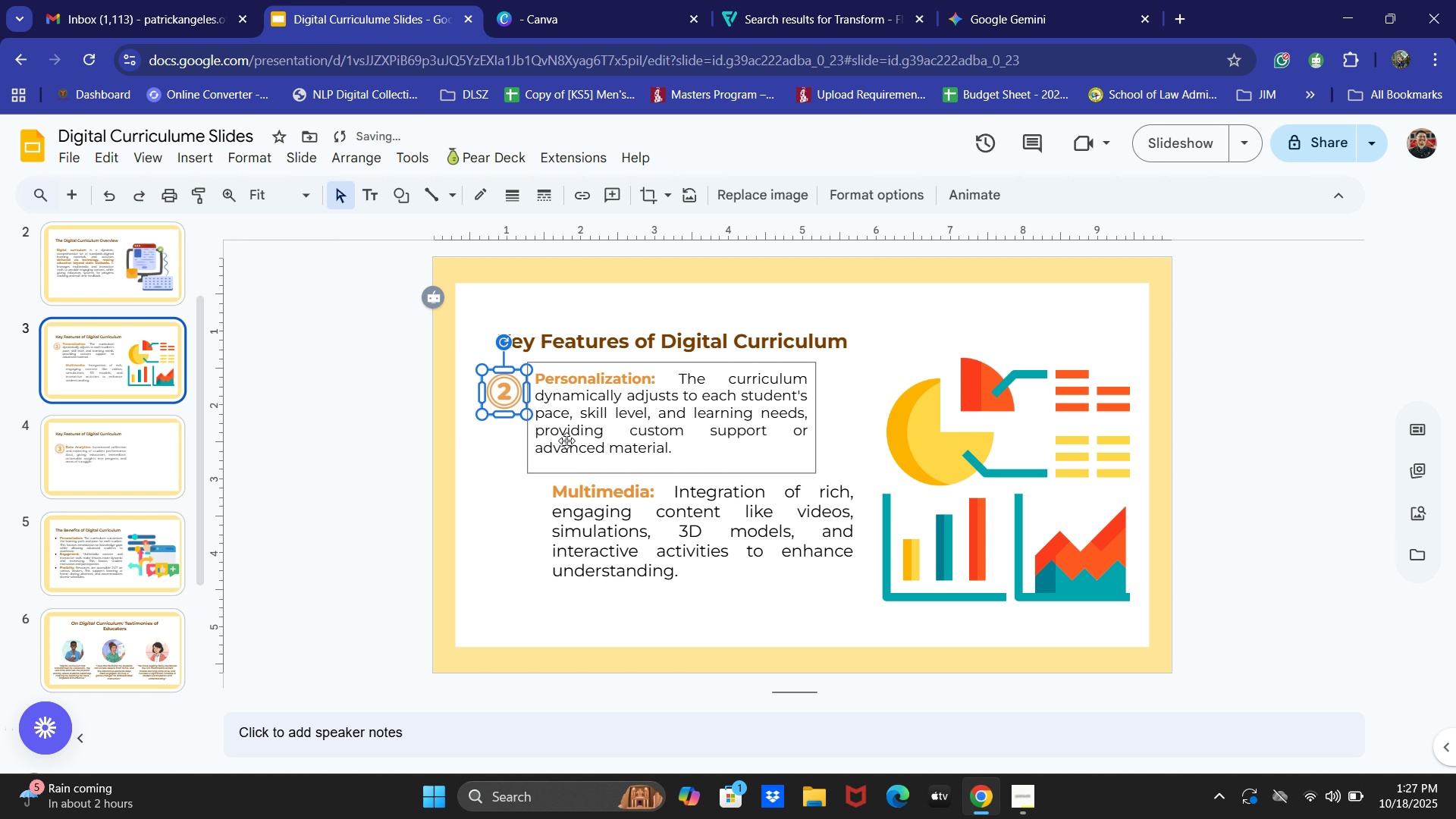 
hold_key(key=ArrowDown, duration=1.51)
 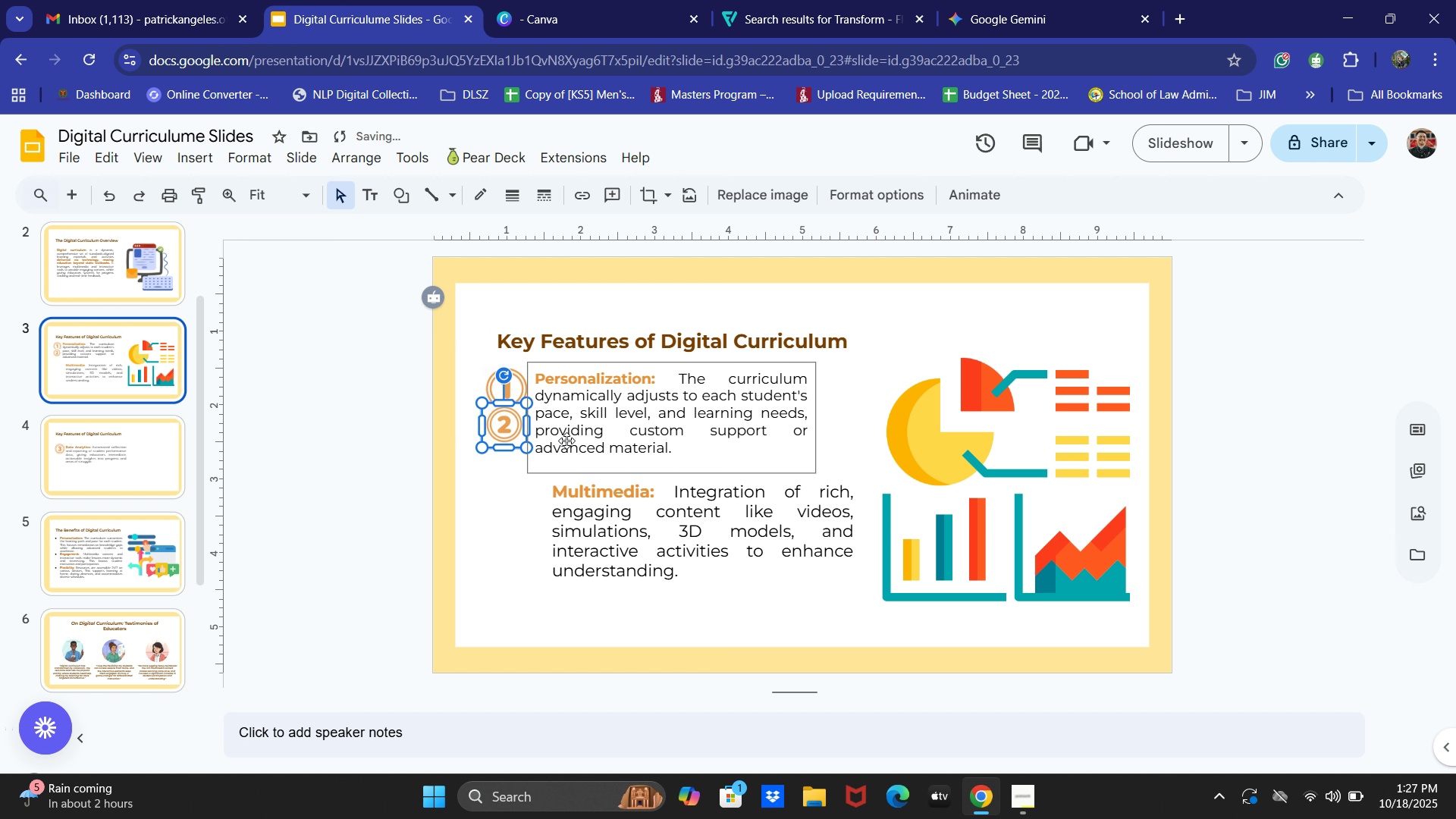 
hold_key(key=ArrowDown, duration=1.53)
 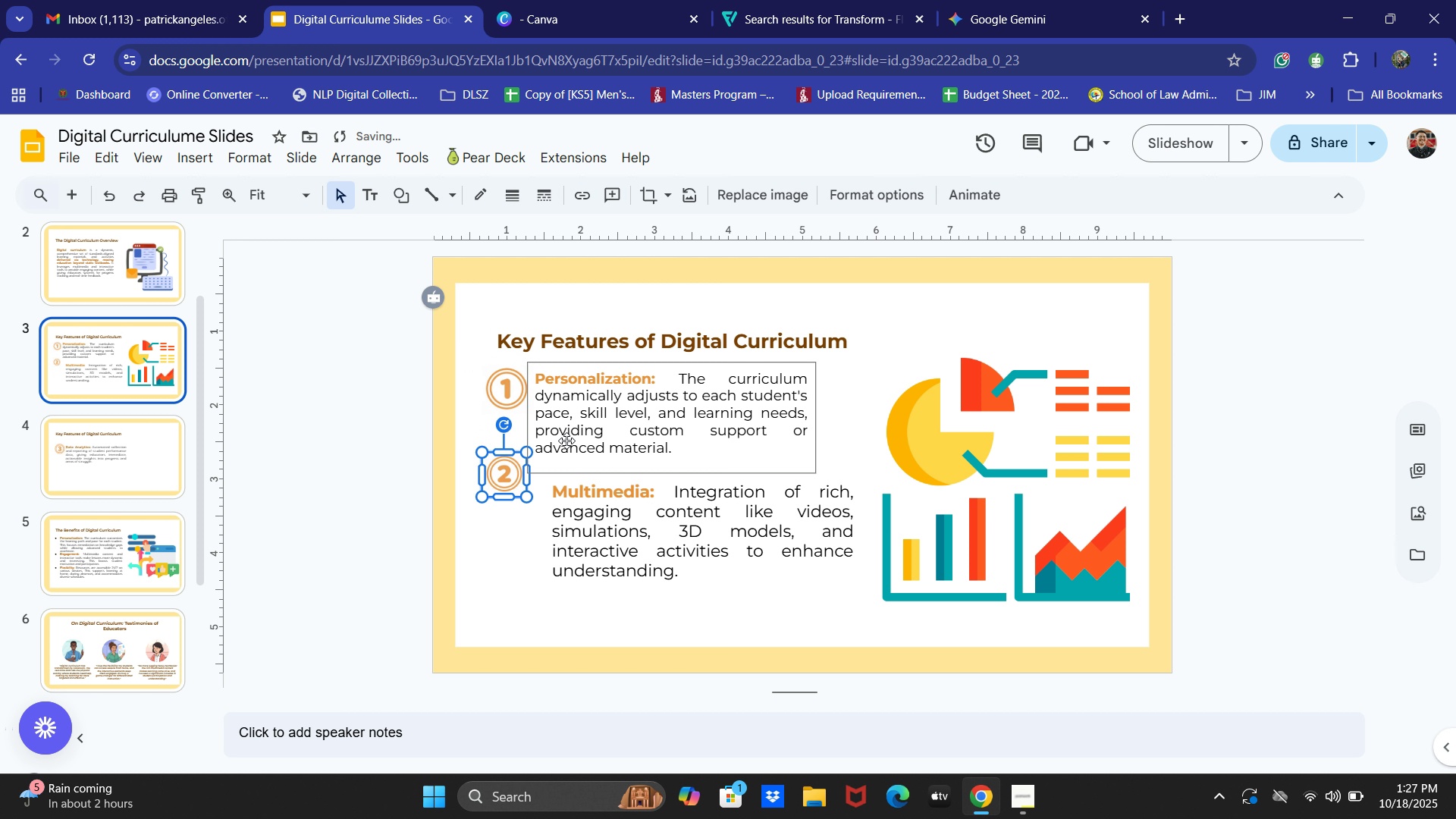 
hold_key(key=ArrowDown, duration=0.47)
 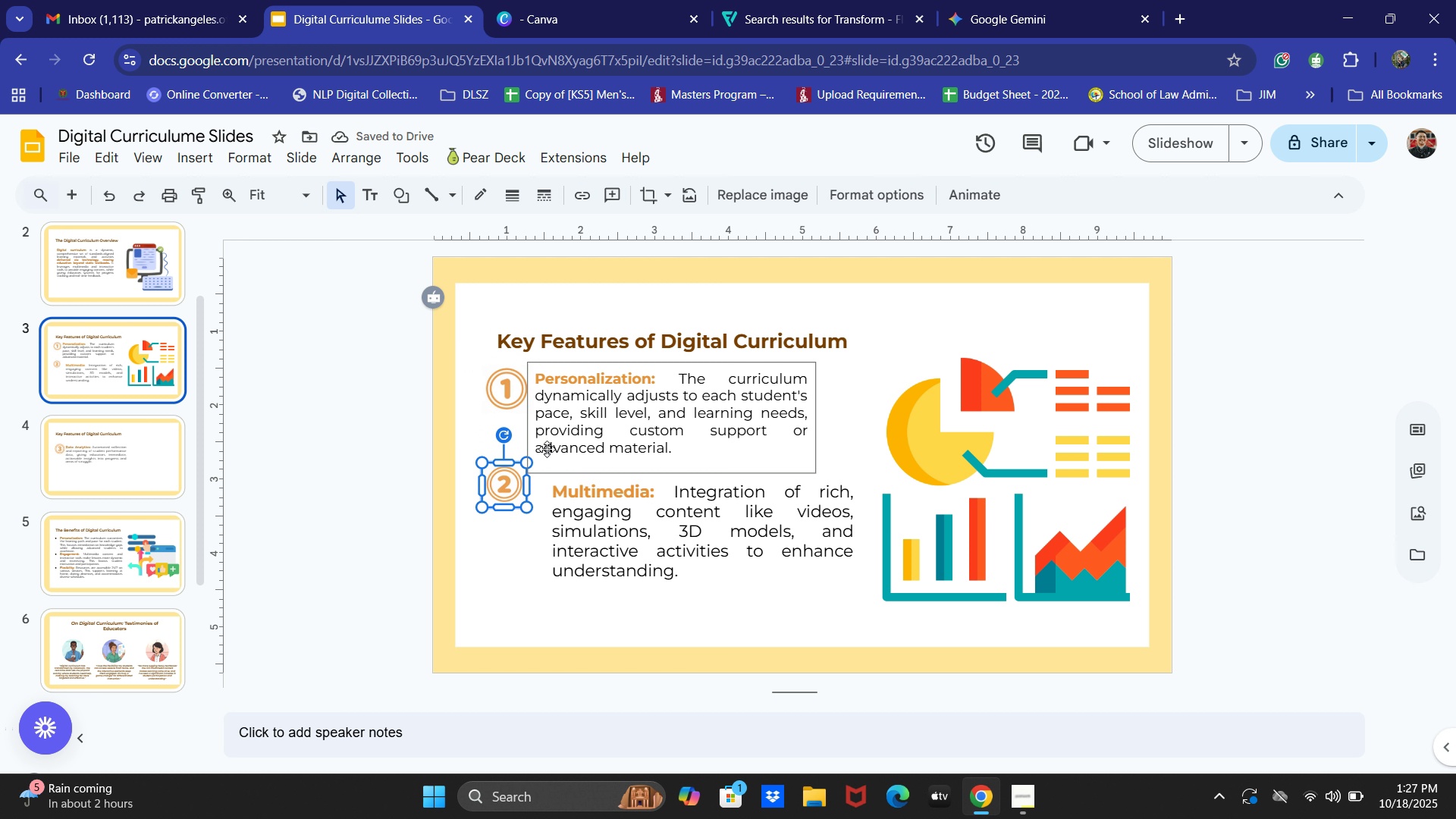 
left_click([376, 484])
 